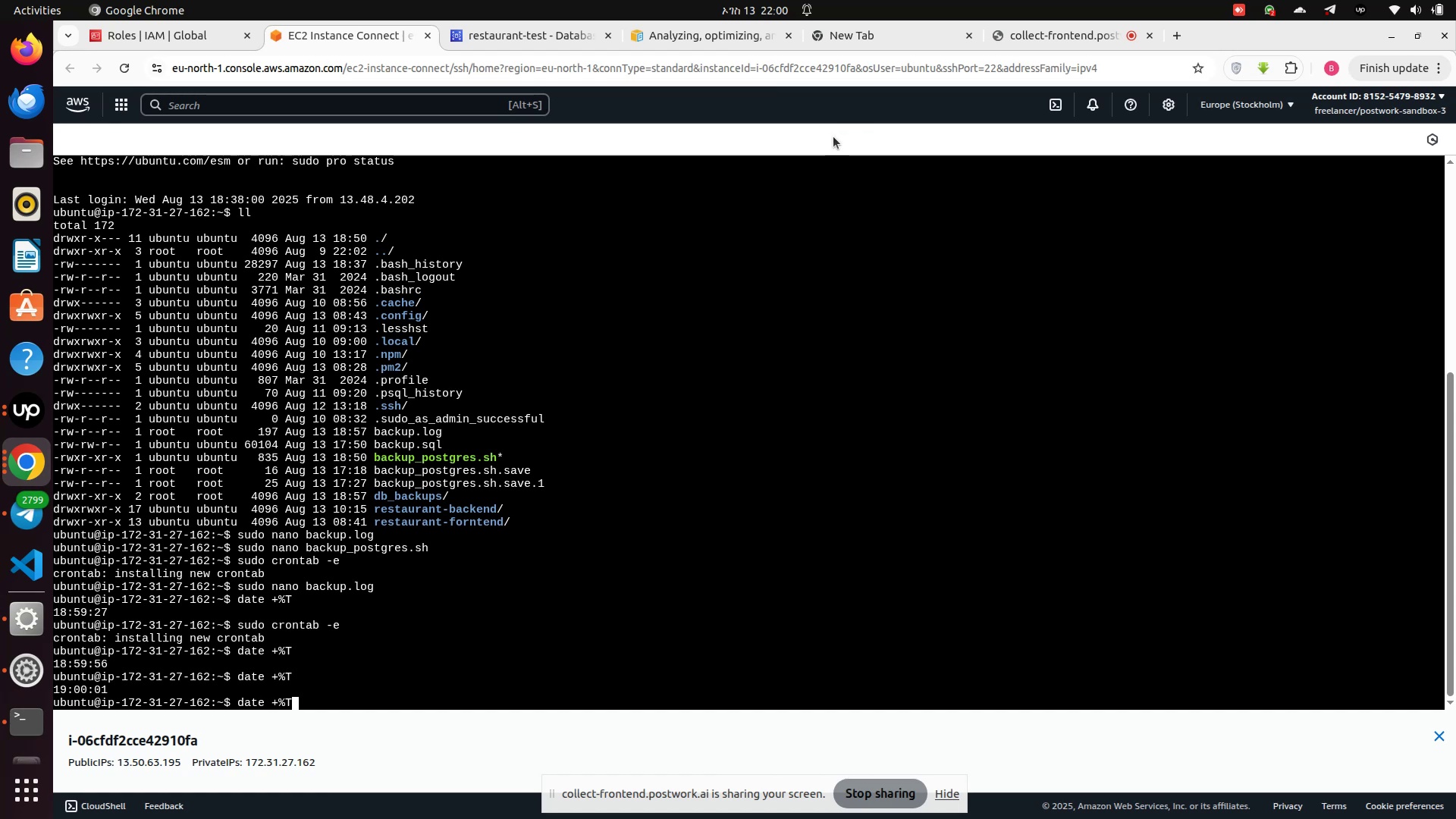 
key(Enter)
 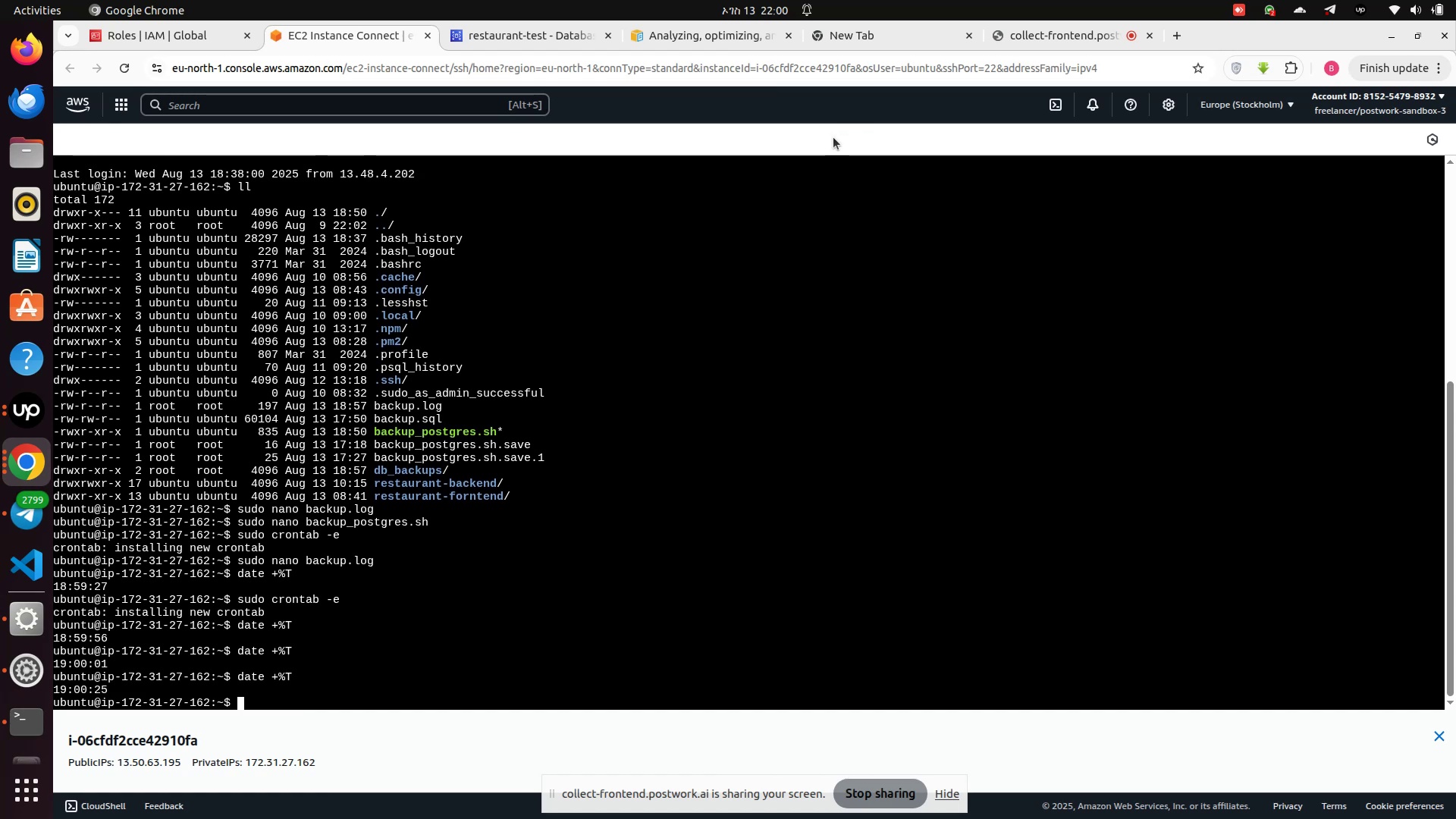 
type(clear)
 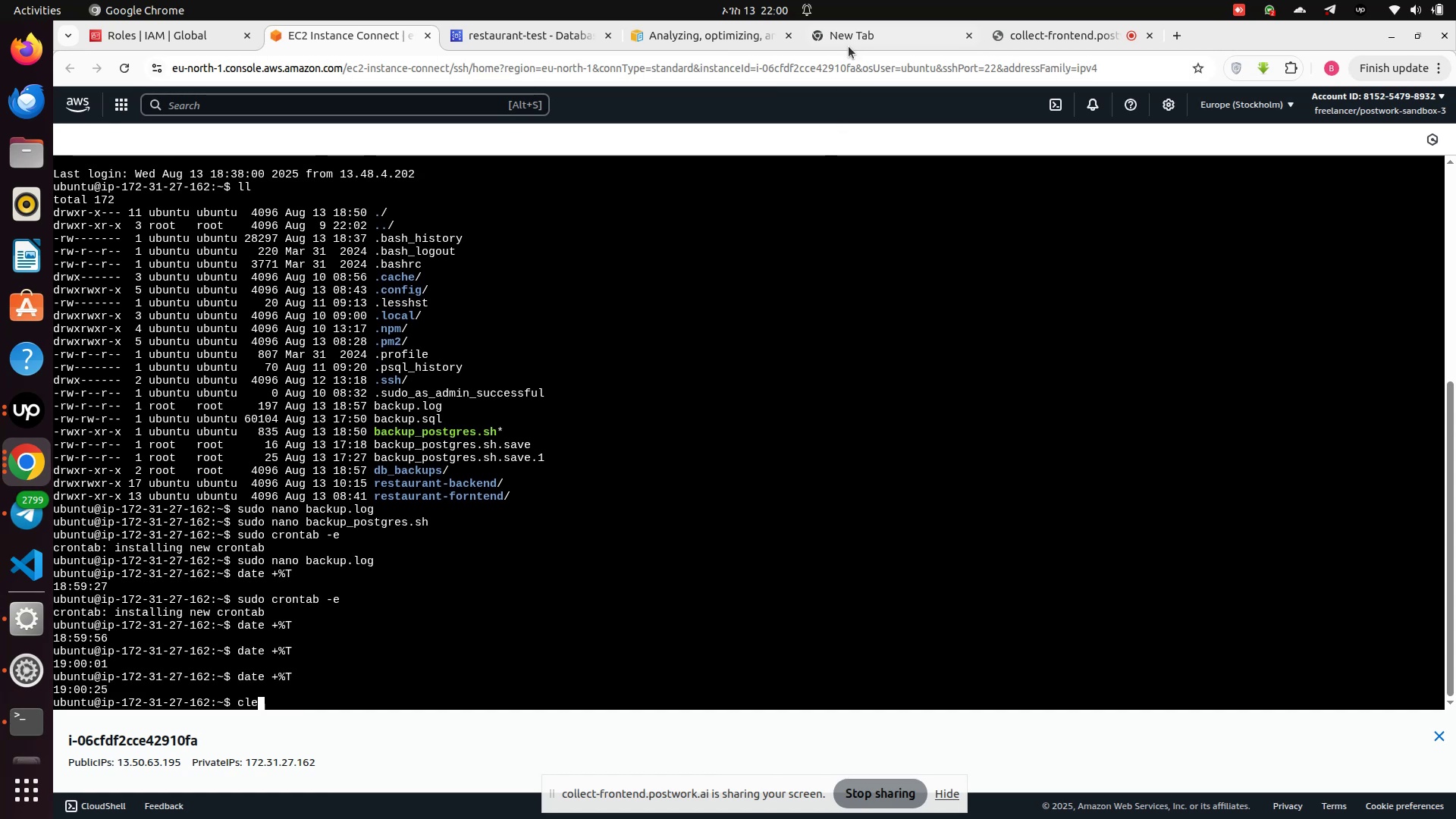 
key(Enter)
 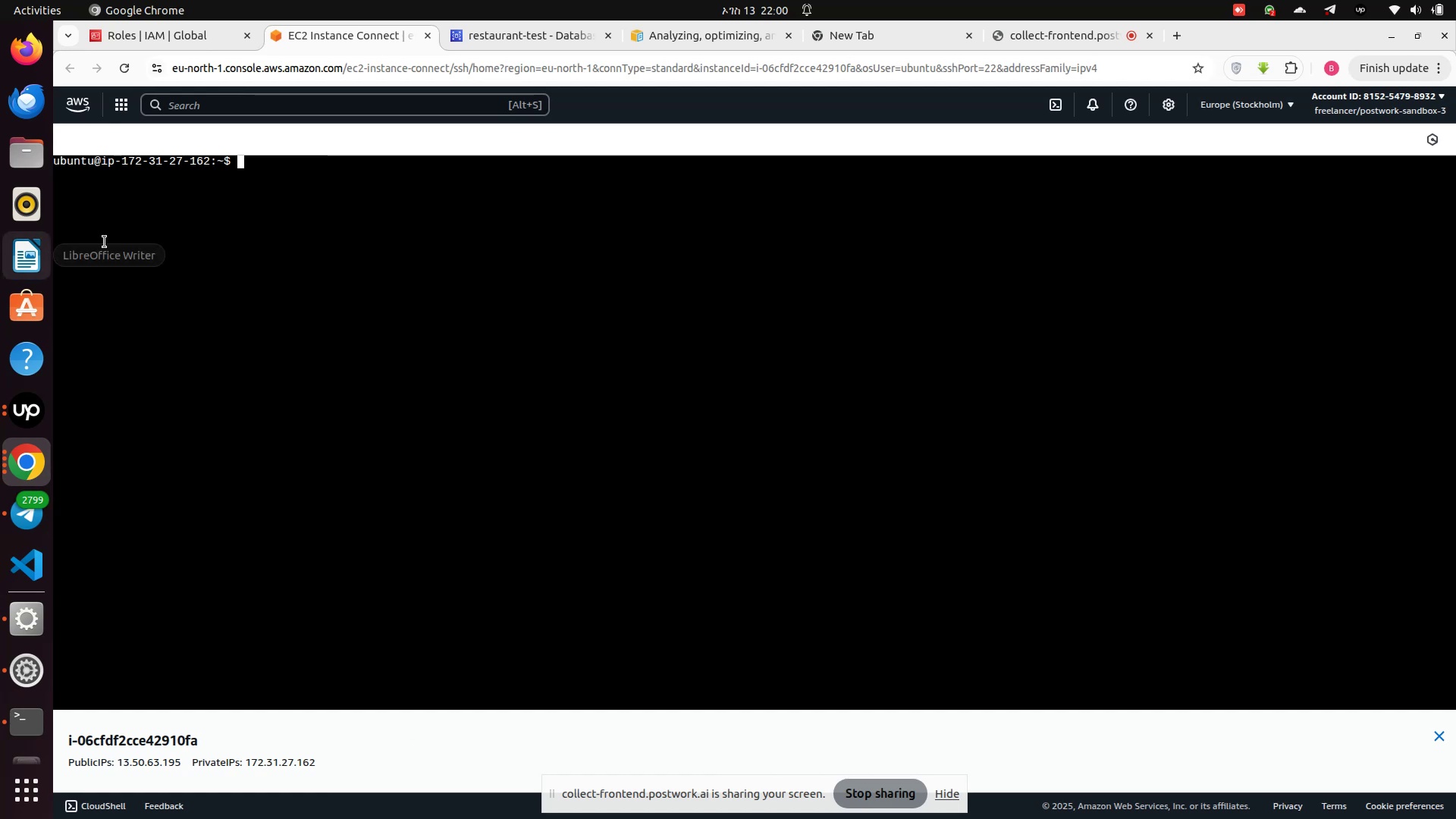 
wait(7.42)
 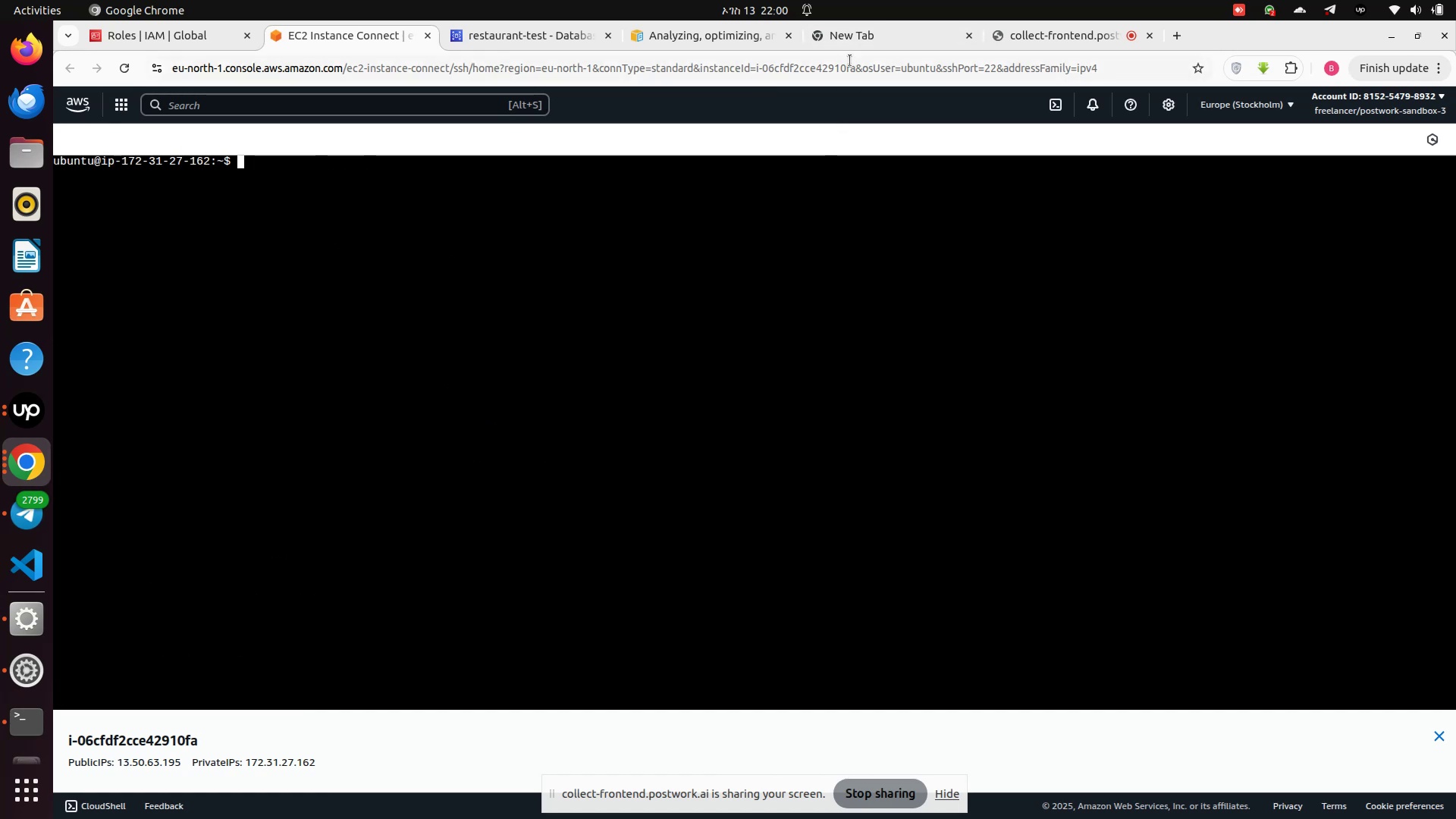 
left_click([471, 34])
 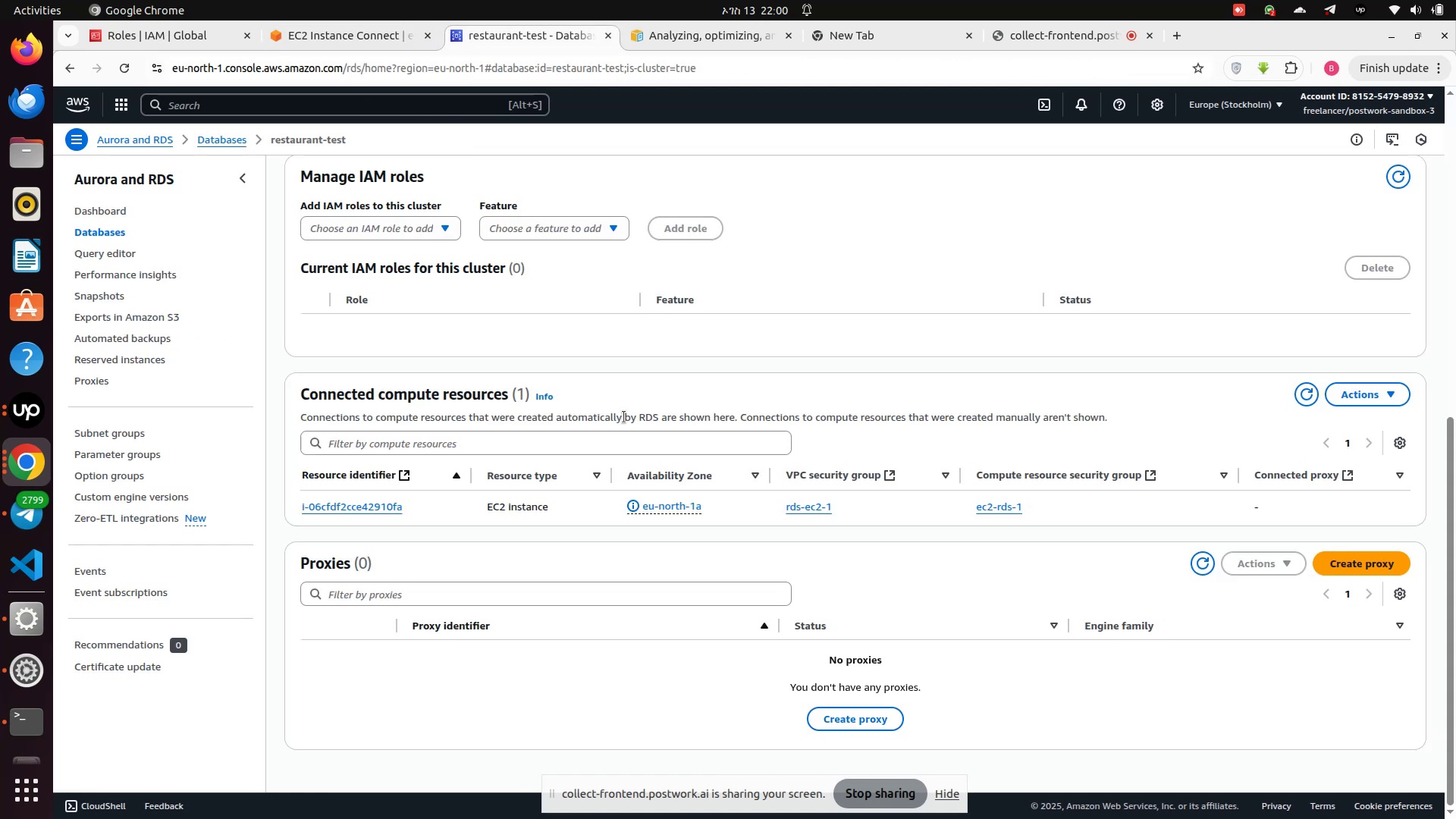 
scroll: coordinate [533, 530], scroll_direction: up, amount: 9.0
 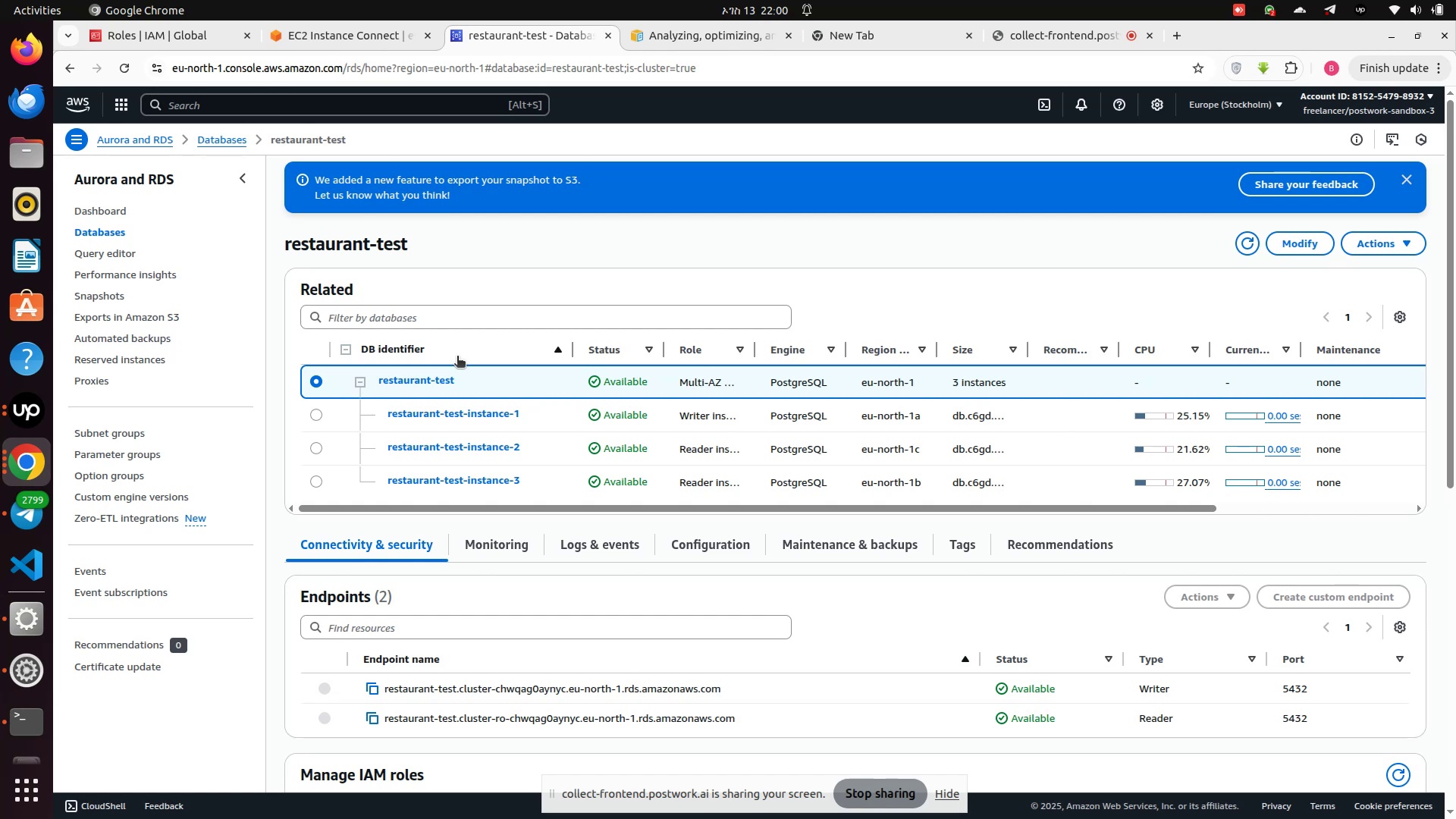 
wait(6.35)
 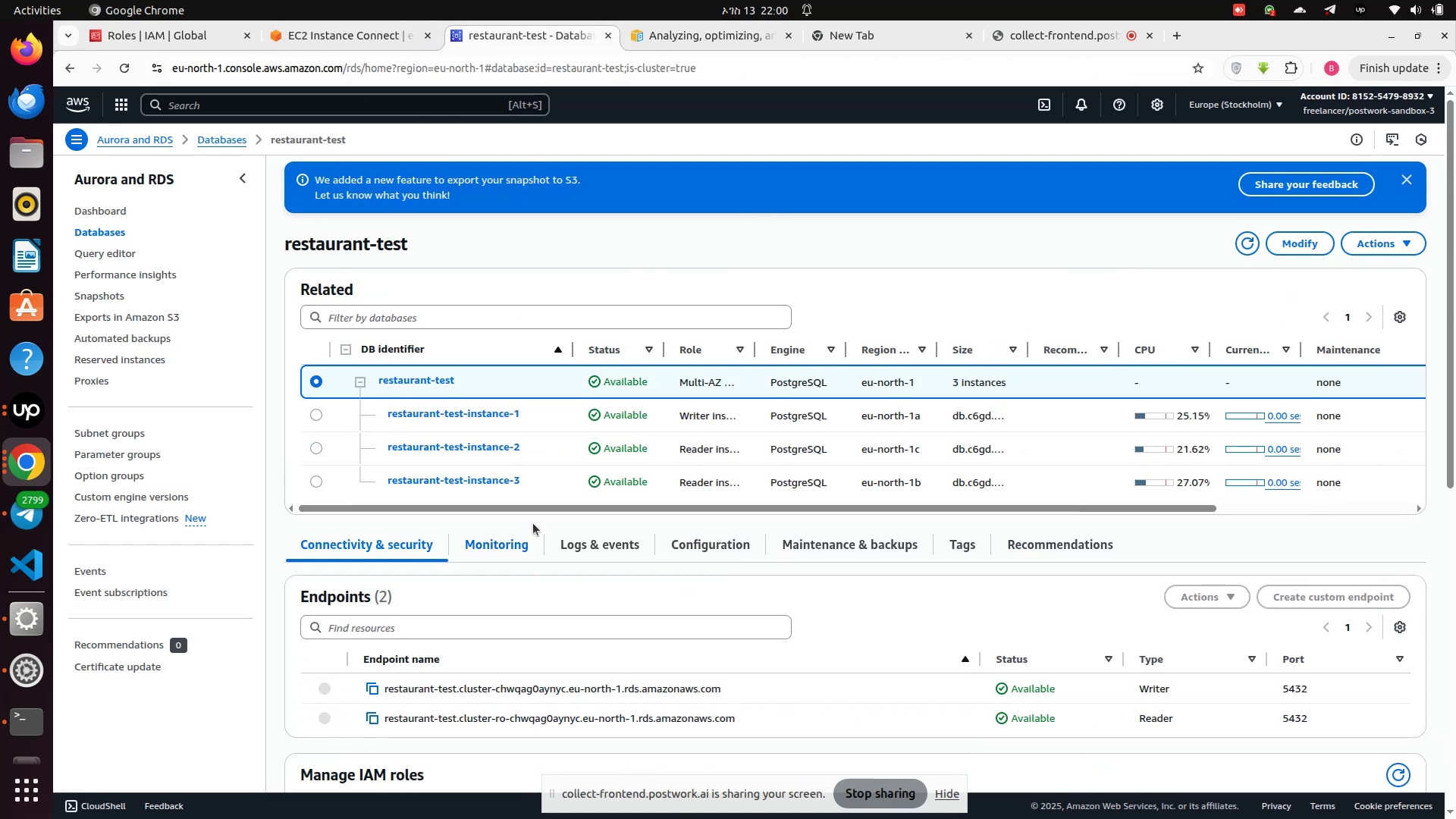 
left_click([344, 32])
 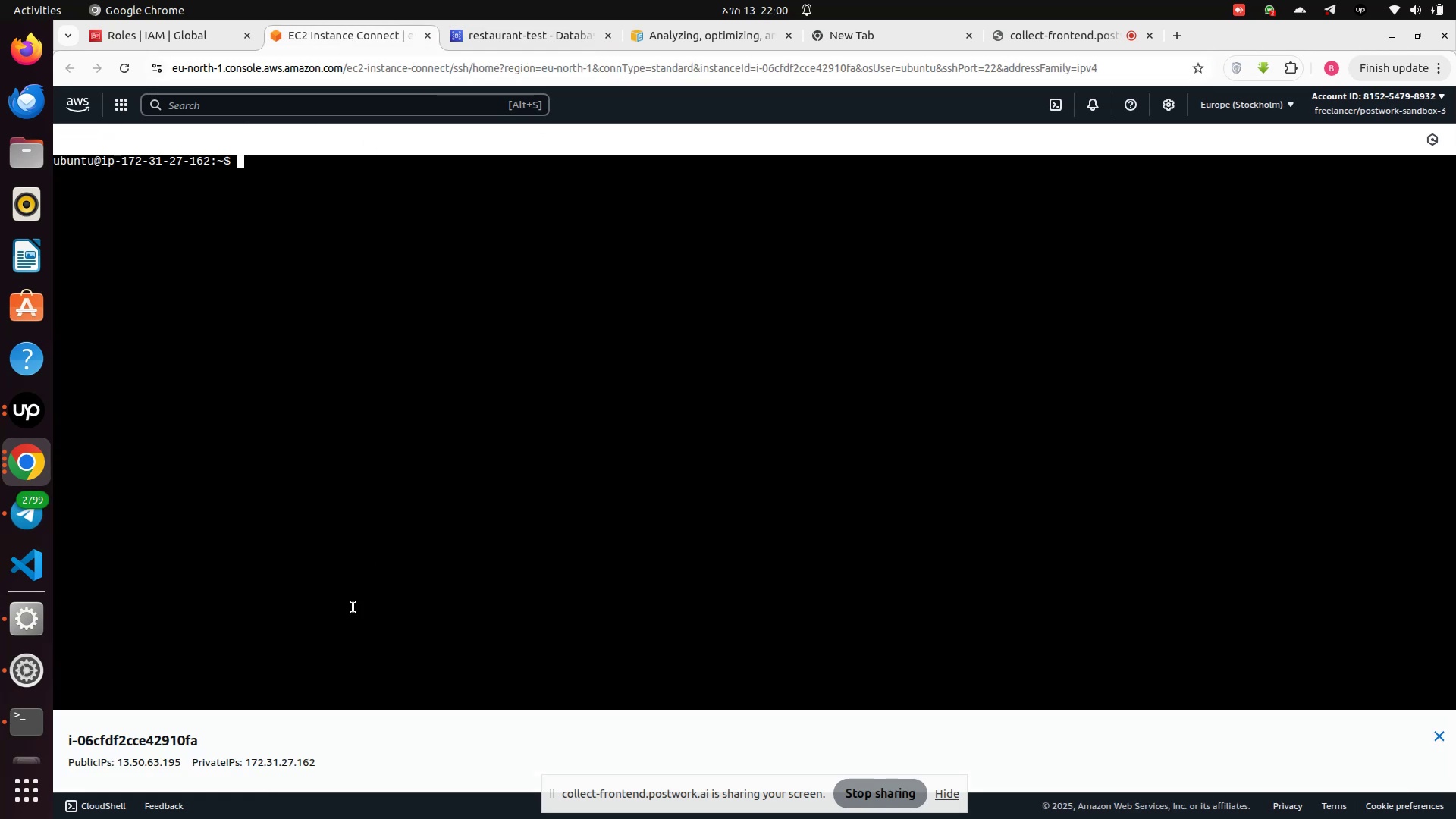 
key(ArrowUp)
 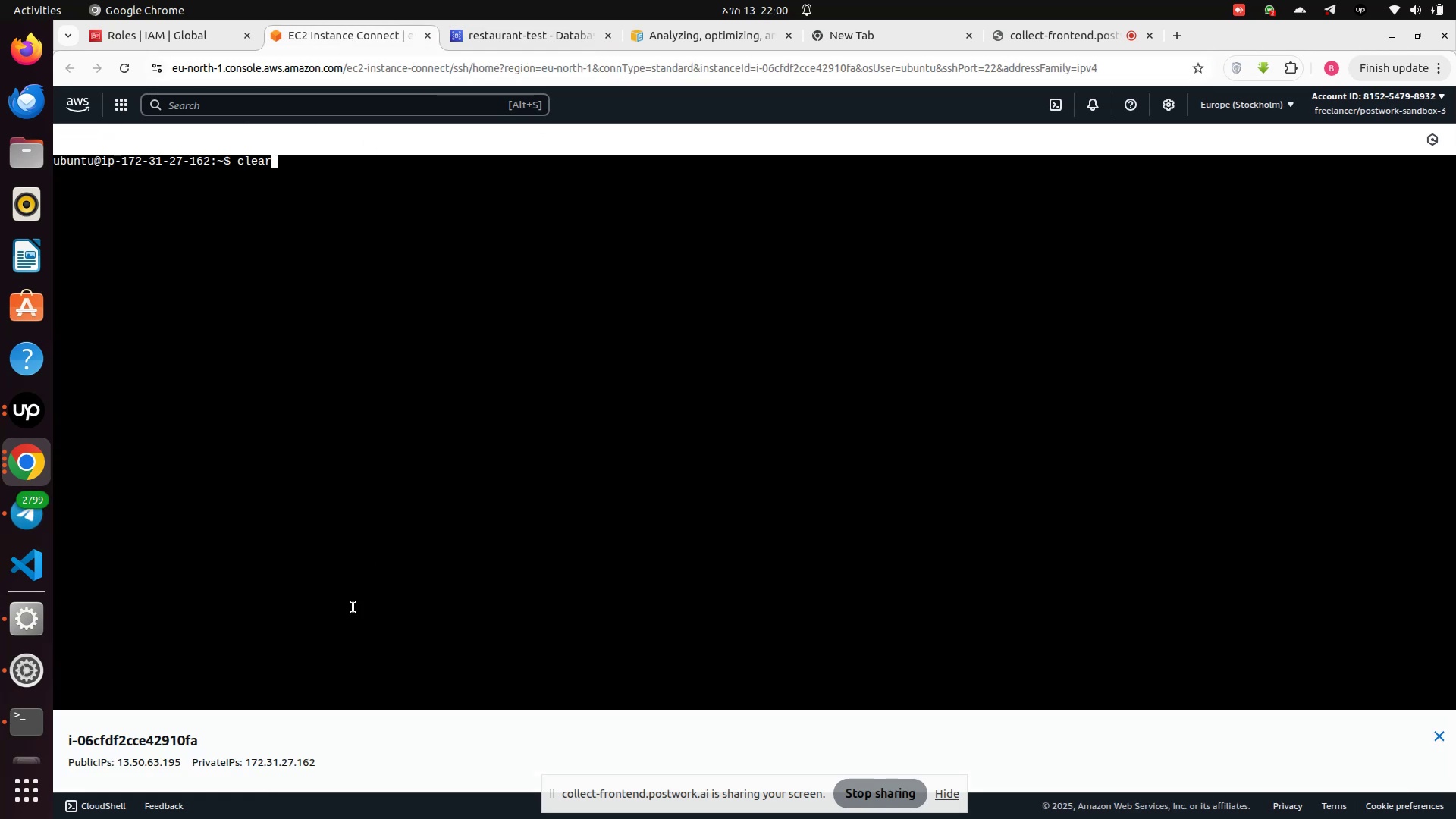 
key(Enter)
 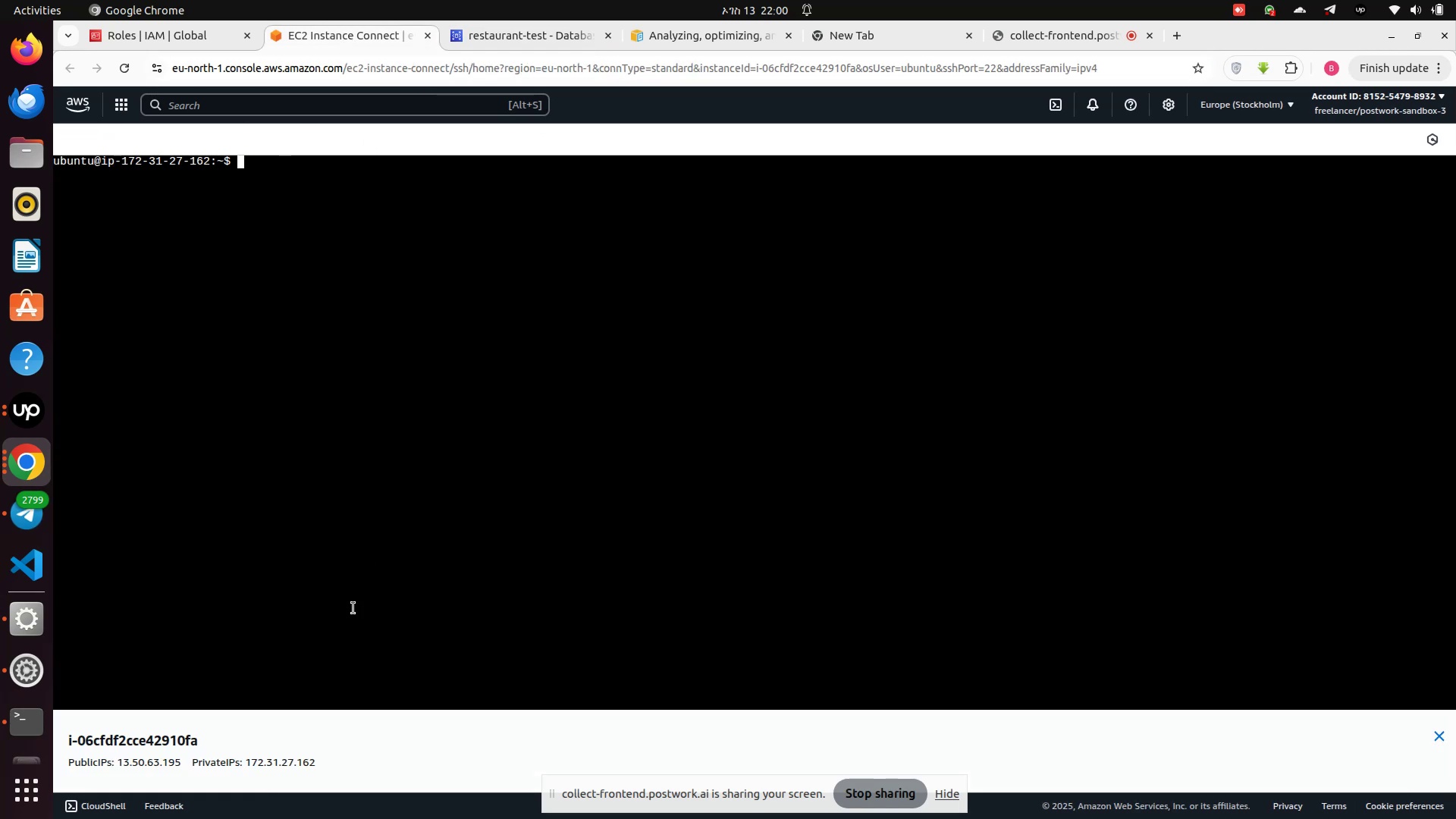 
key(ArrowUp)
 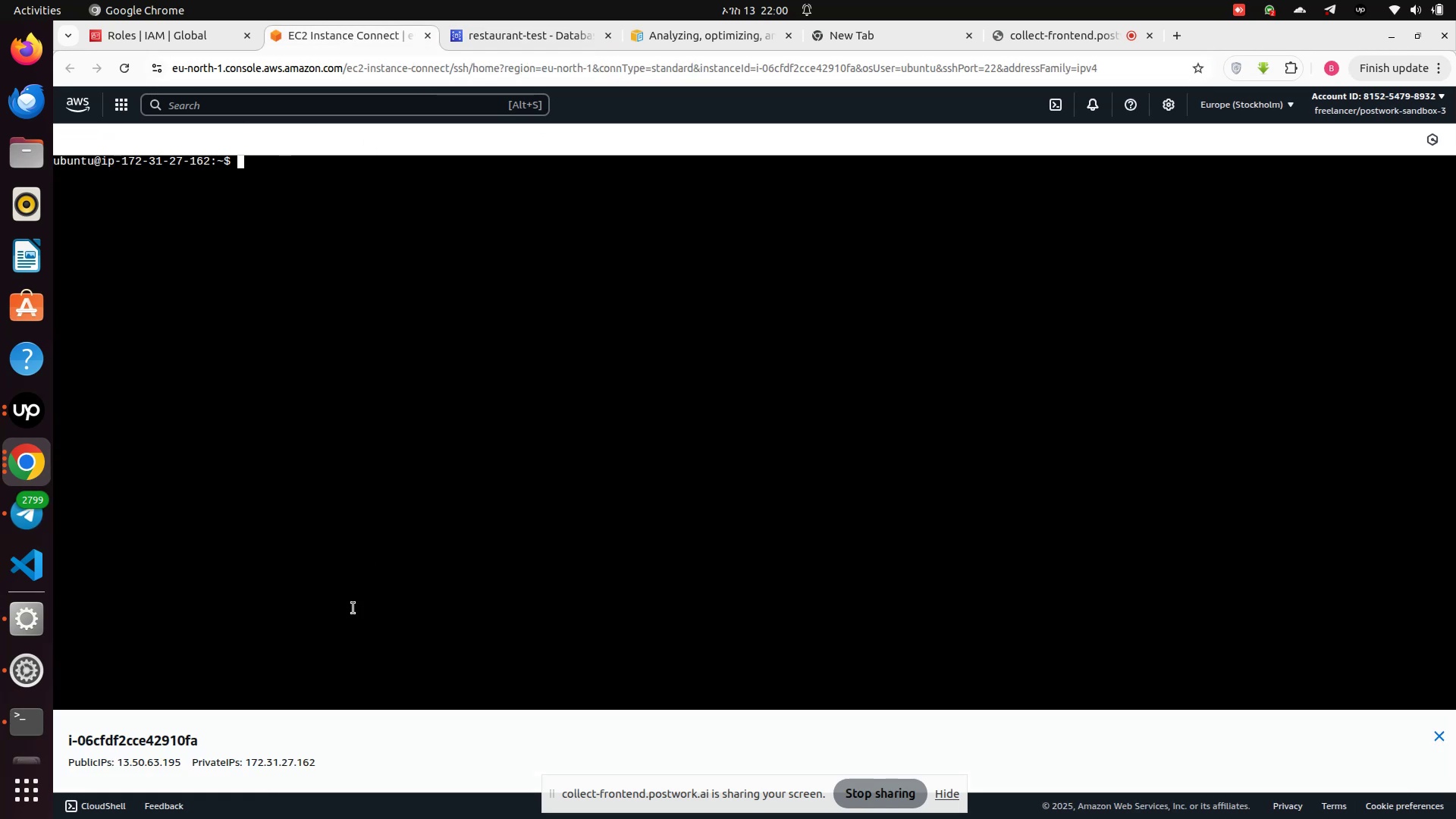 
key(ArrowUp)
 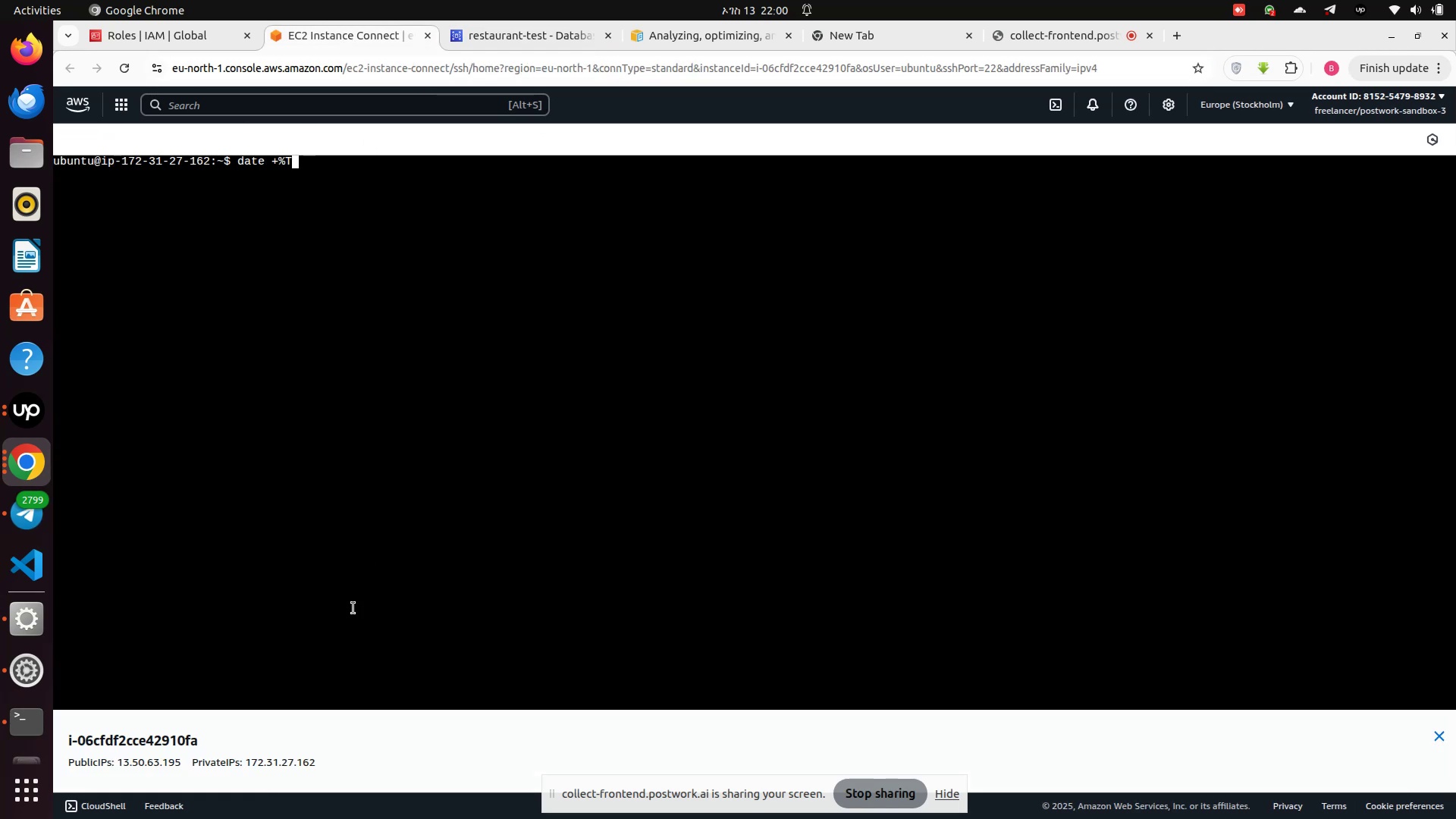 
key(Enter)
 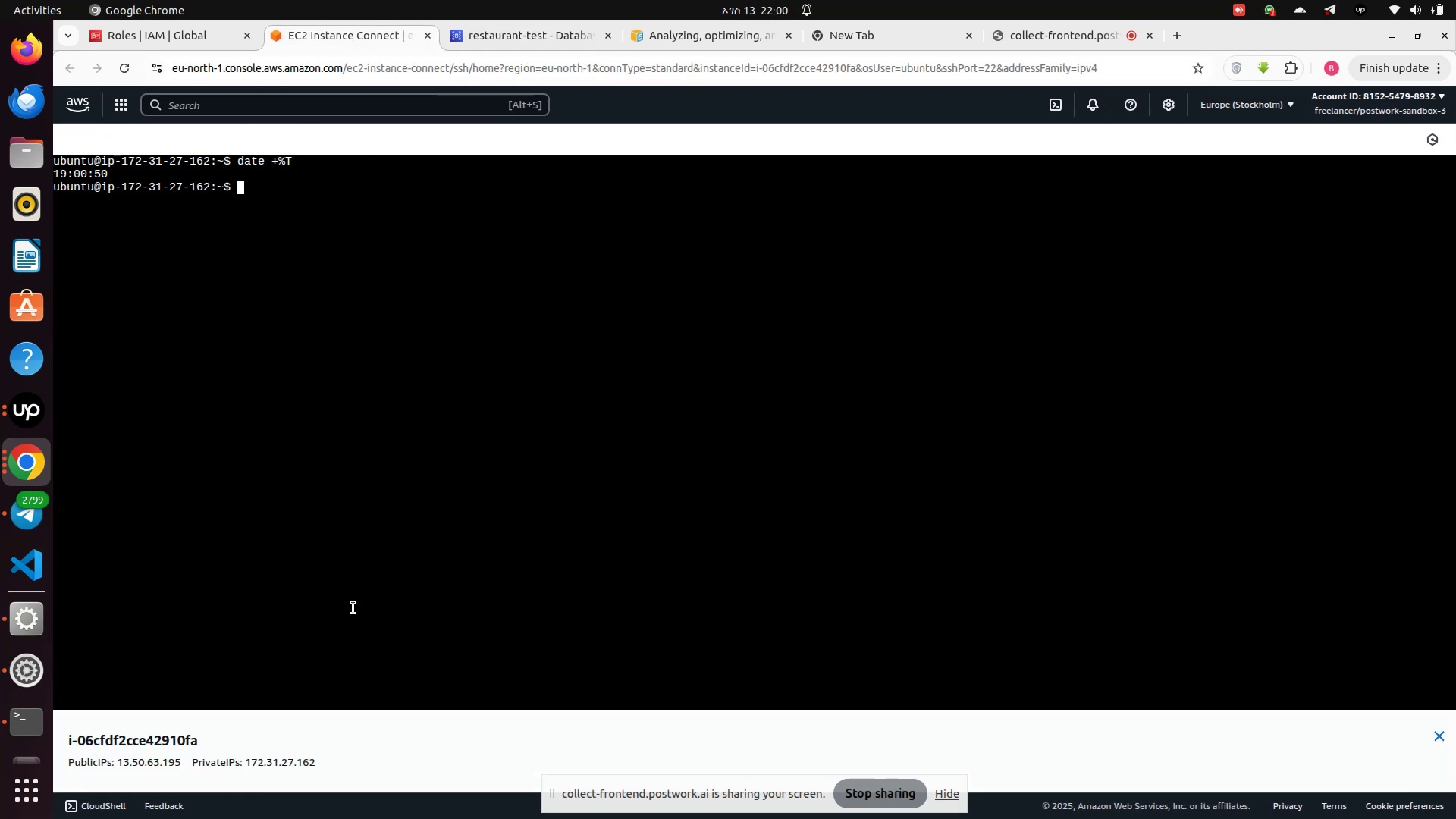 
key(ArrowUp)
 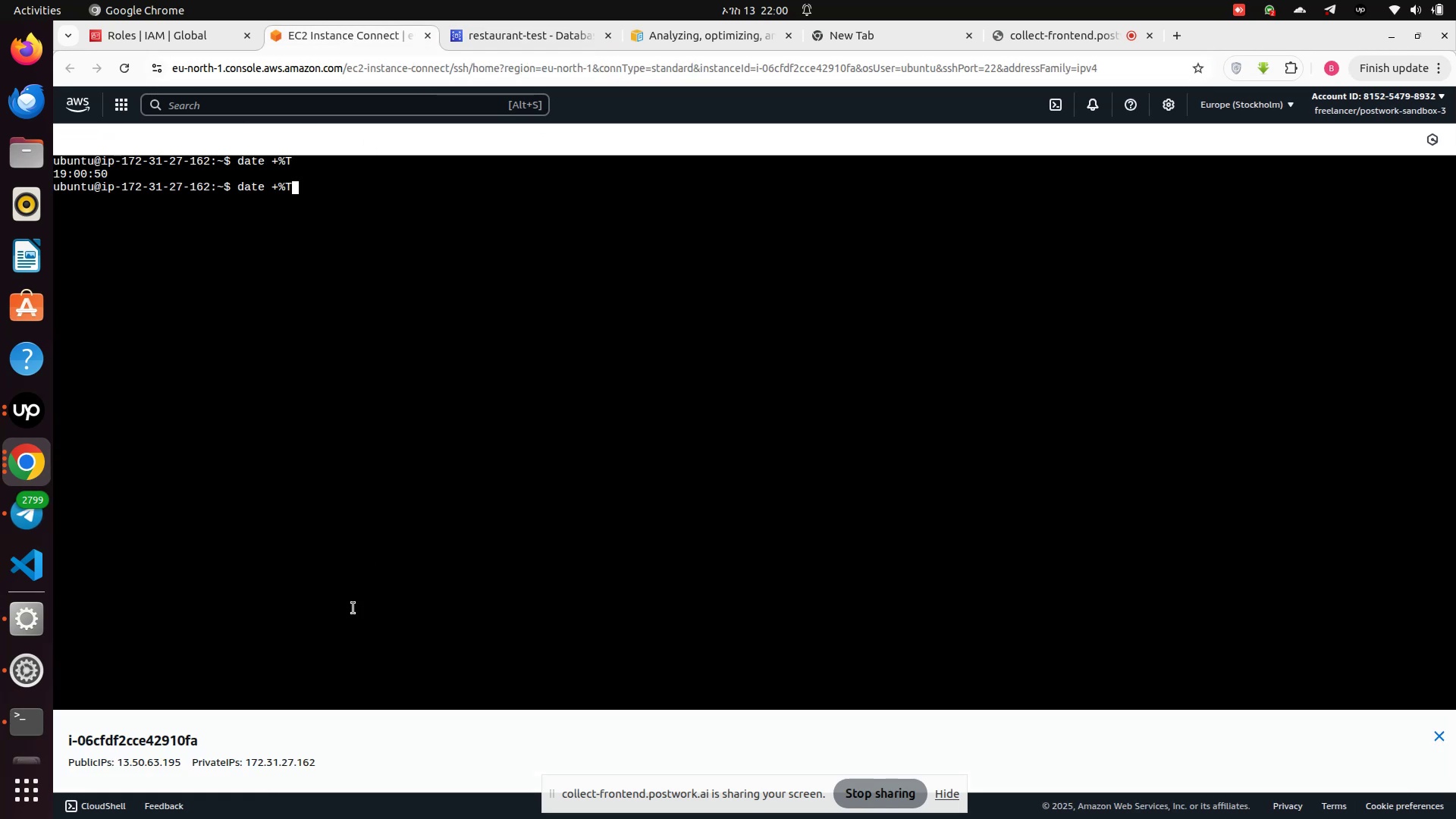 
key(Enter)
 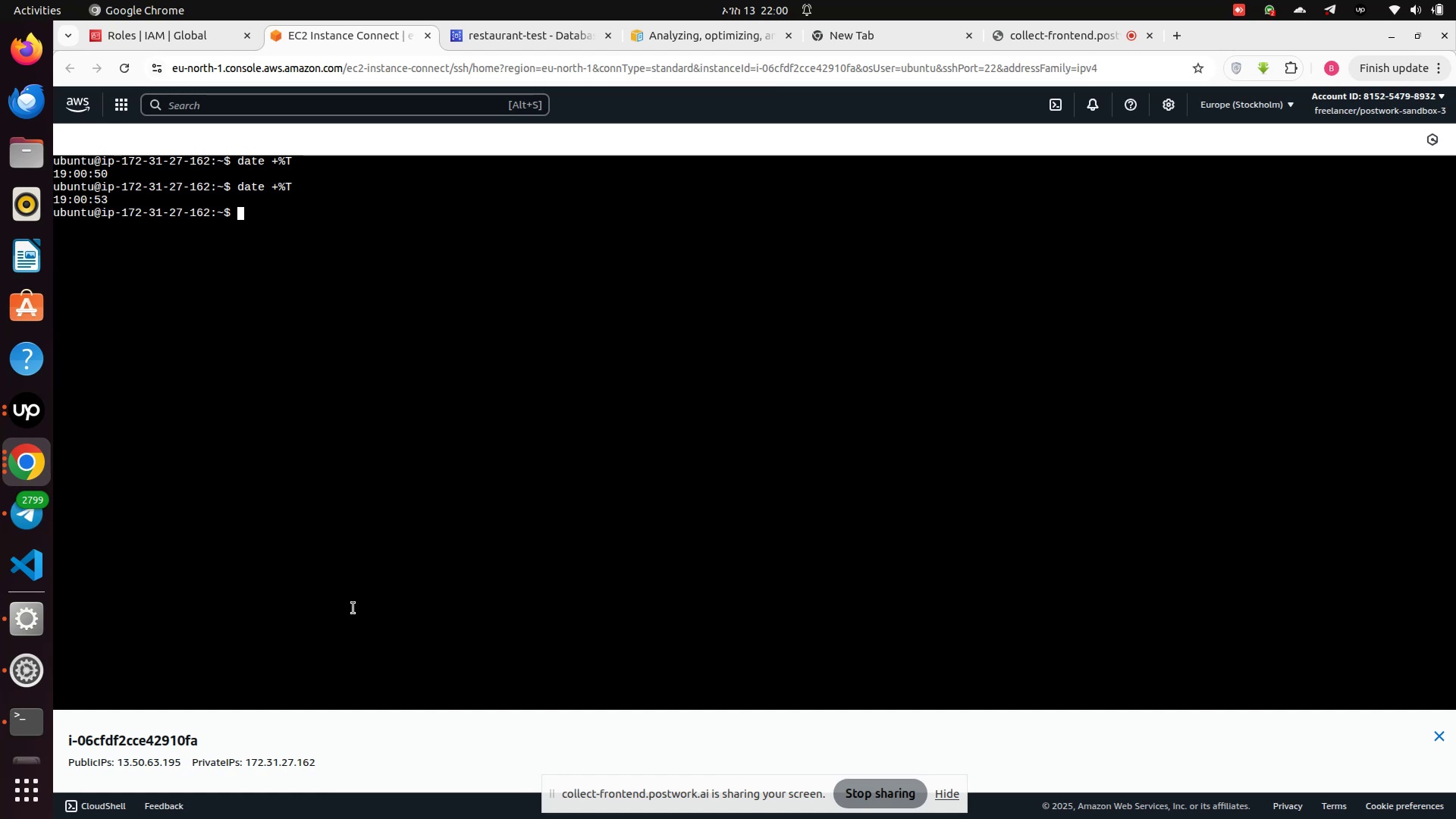 
wait(5.98)
 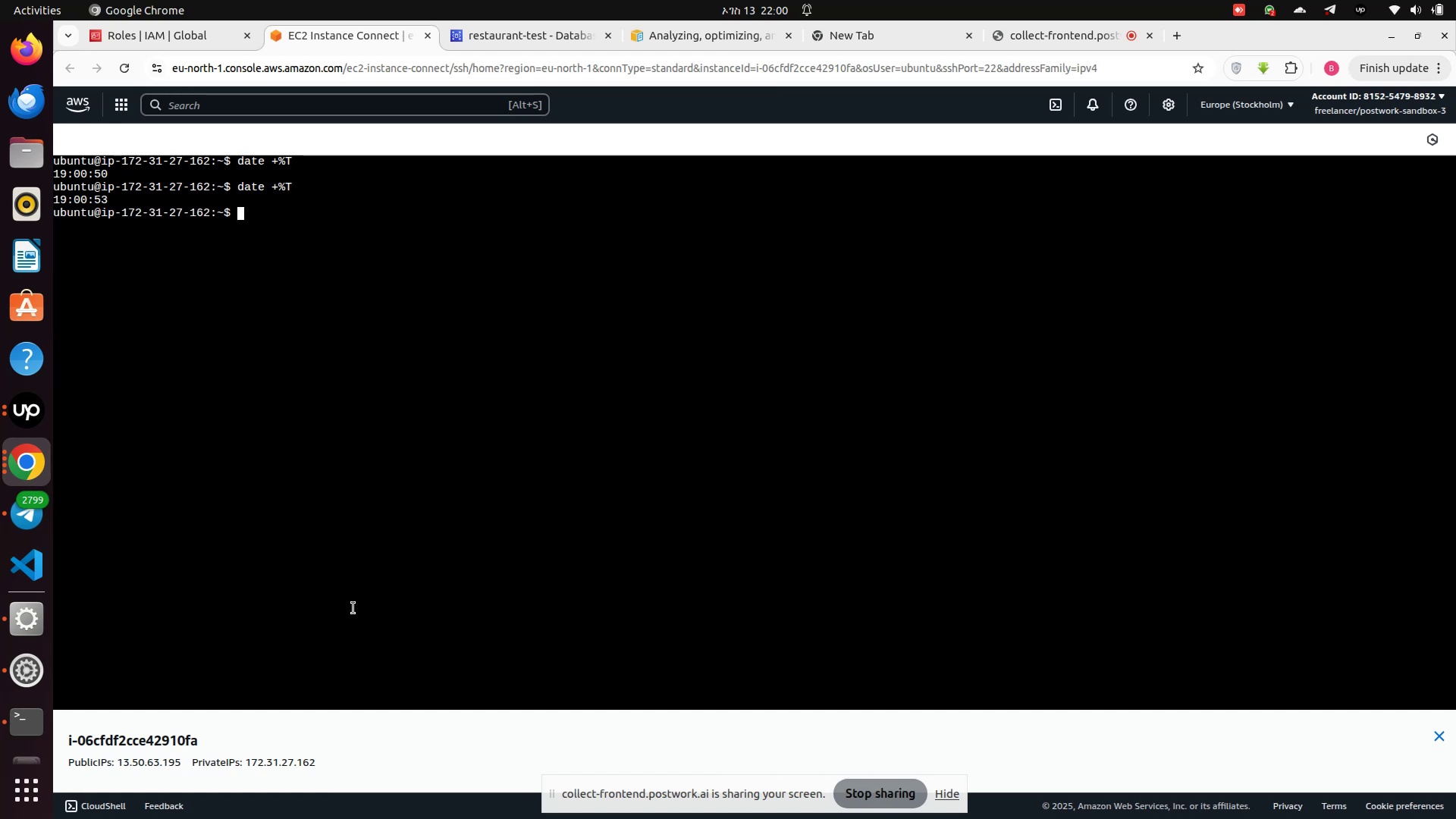 
type(clear)
 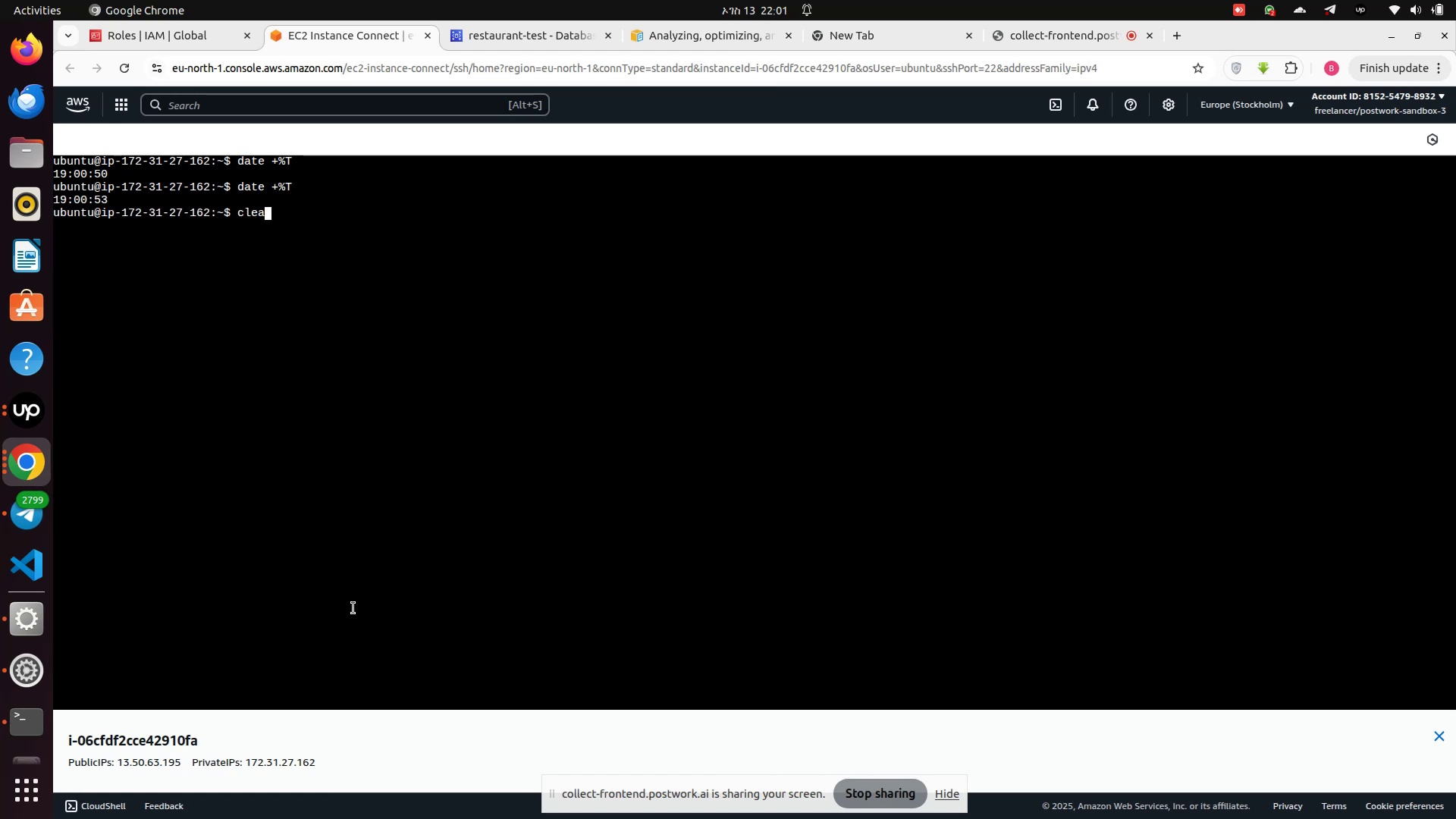 
key(Enter)
 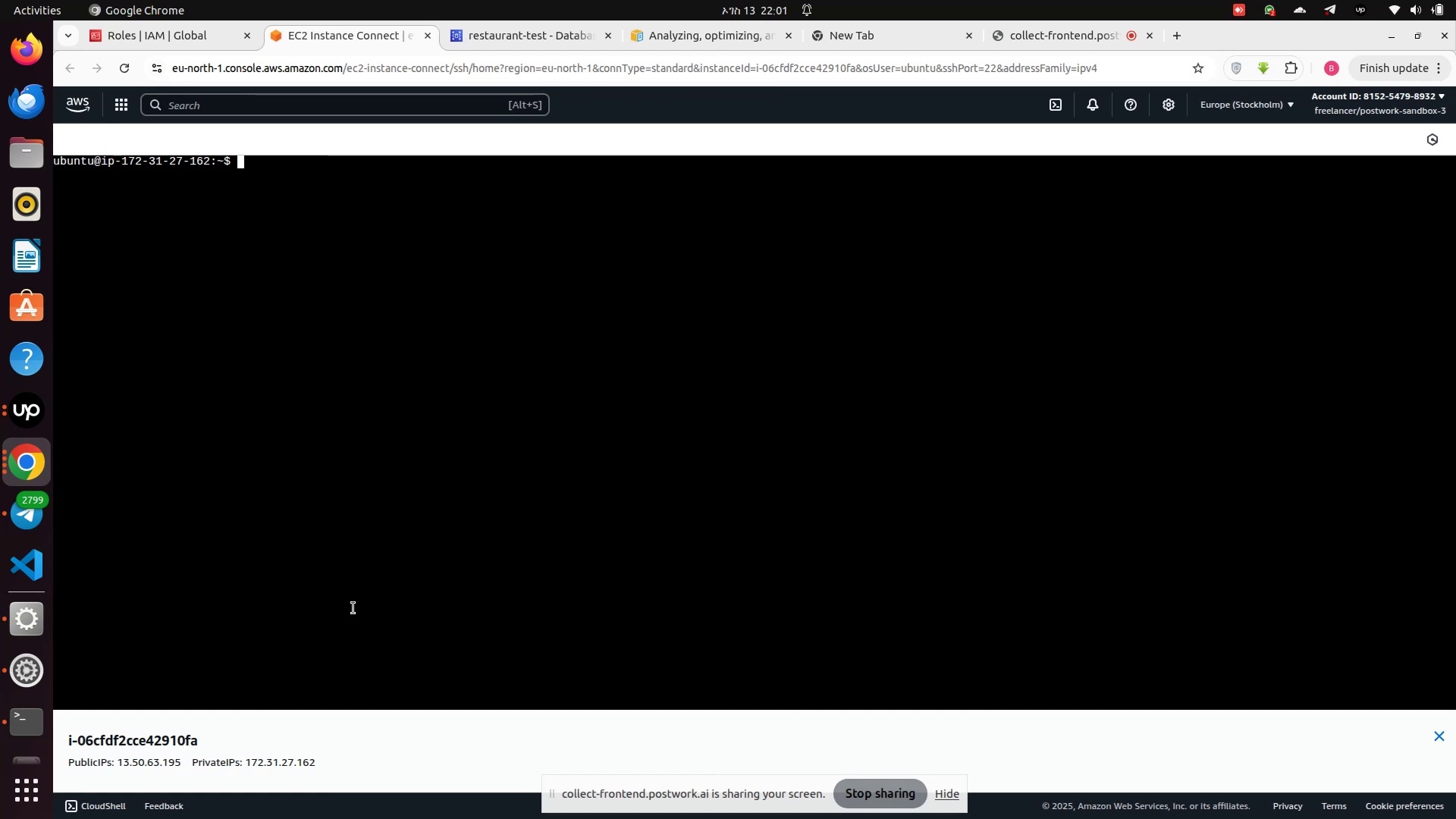 
key(ArrowUp)
 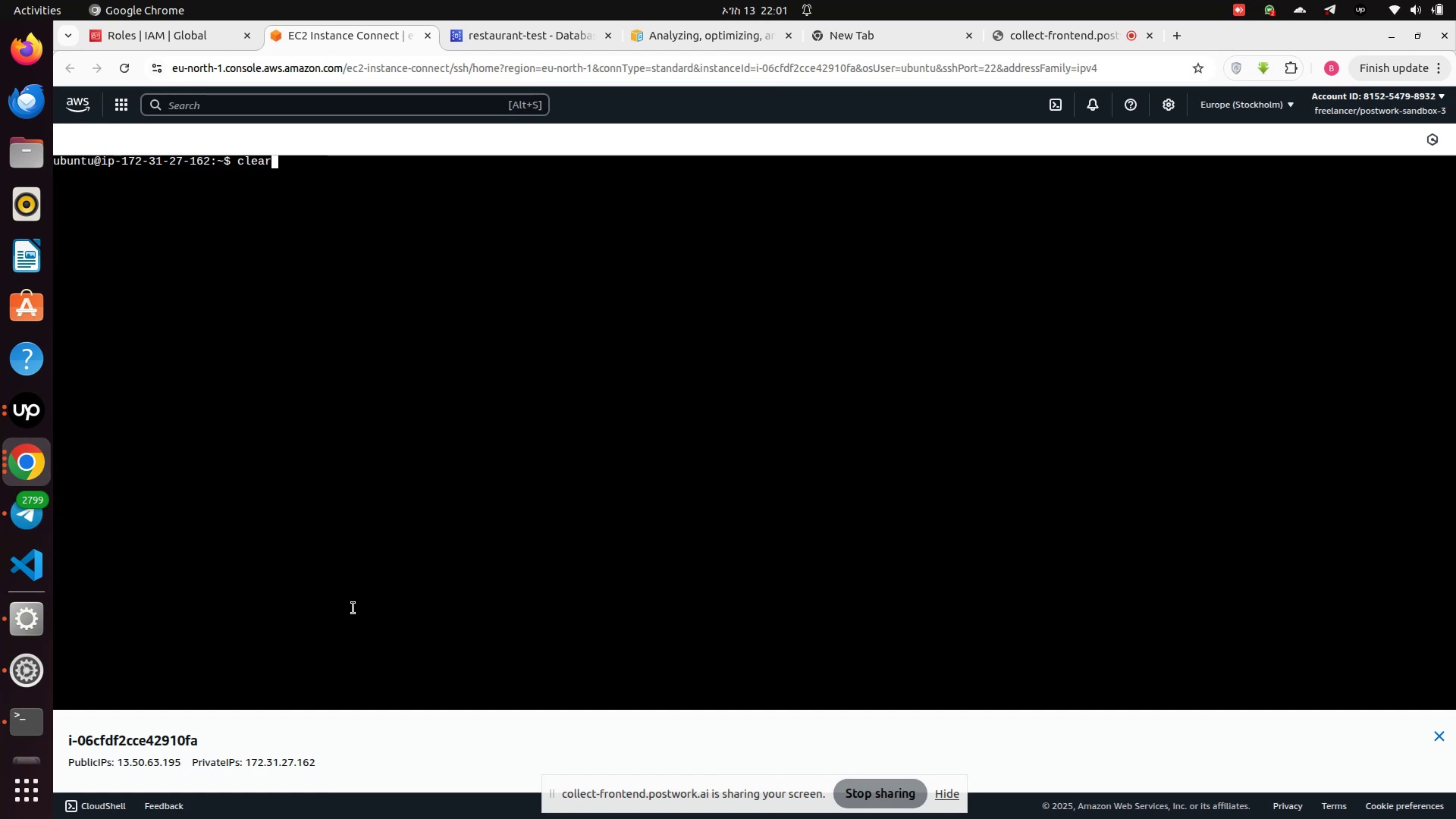 
key(Enter)
 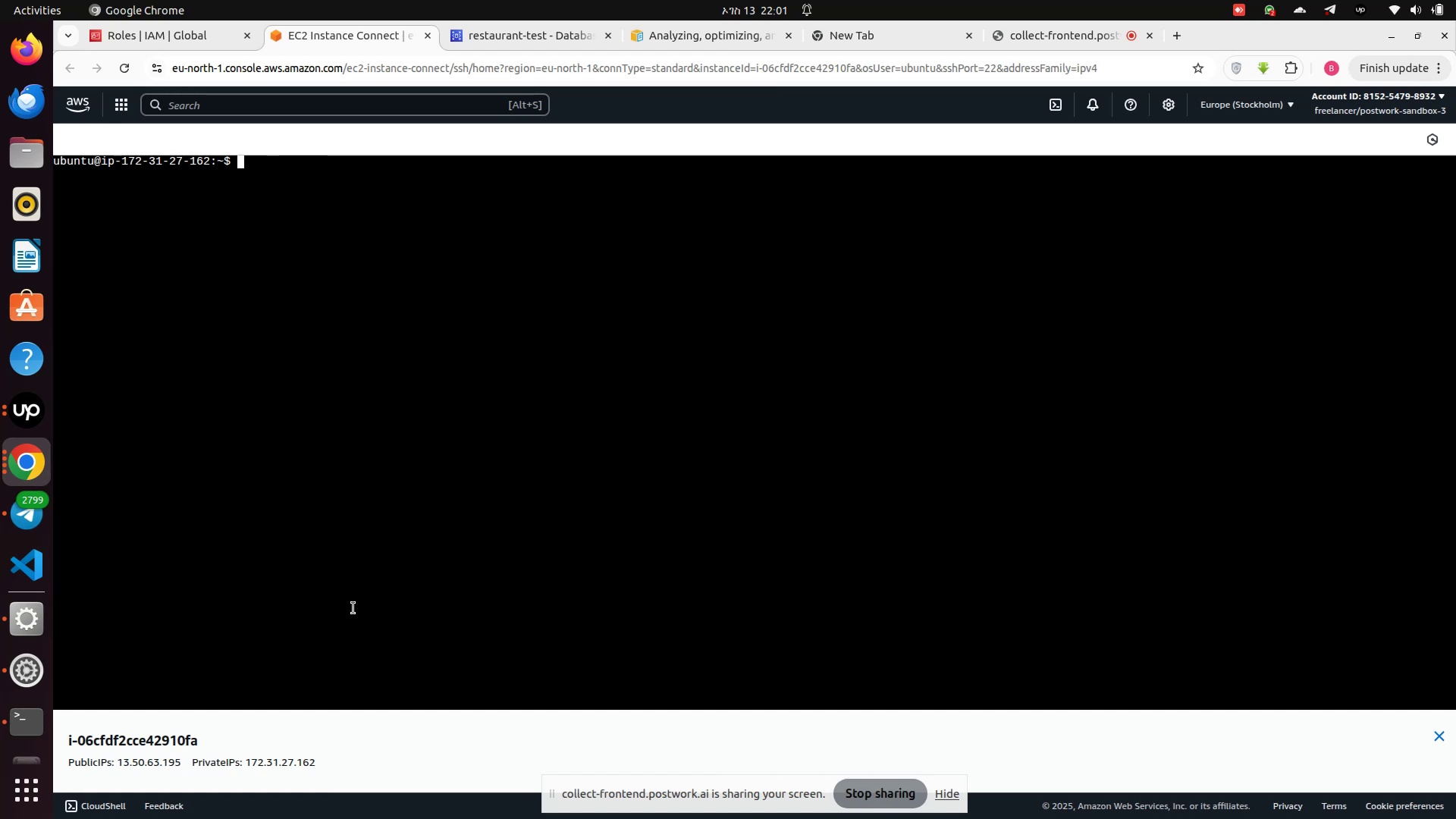 
key(ArrowUp)
 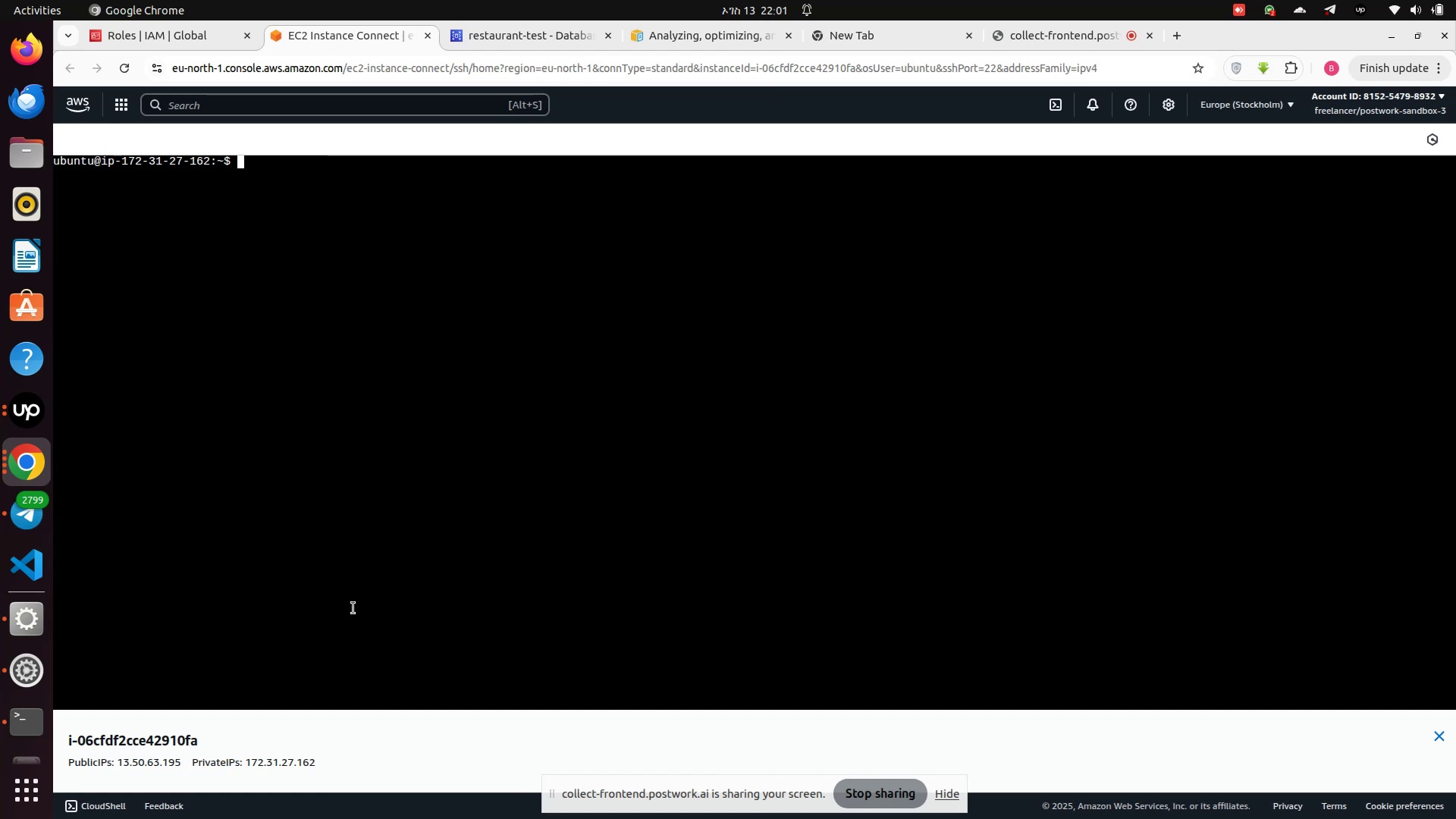 
key(ArrowUp)
 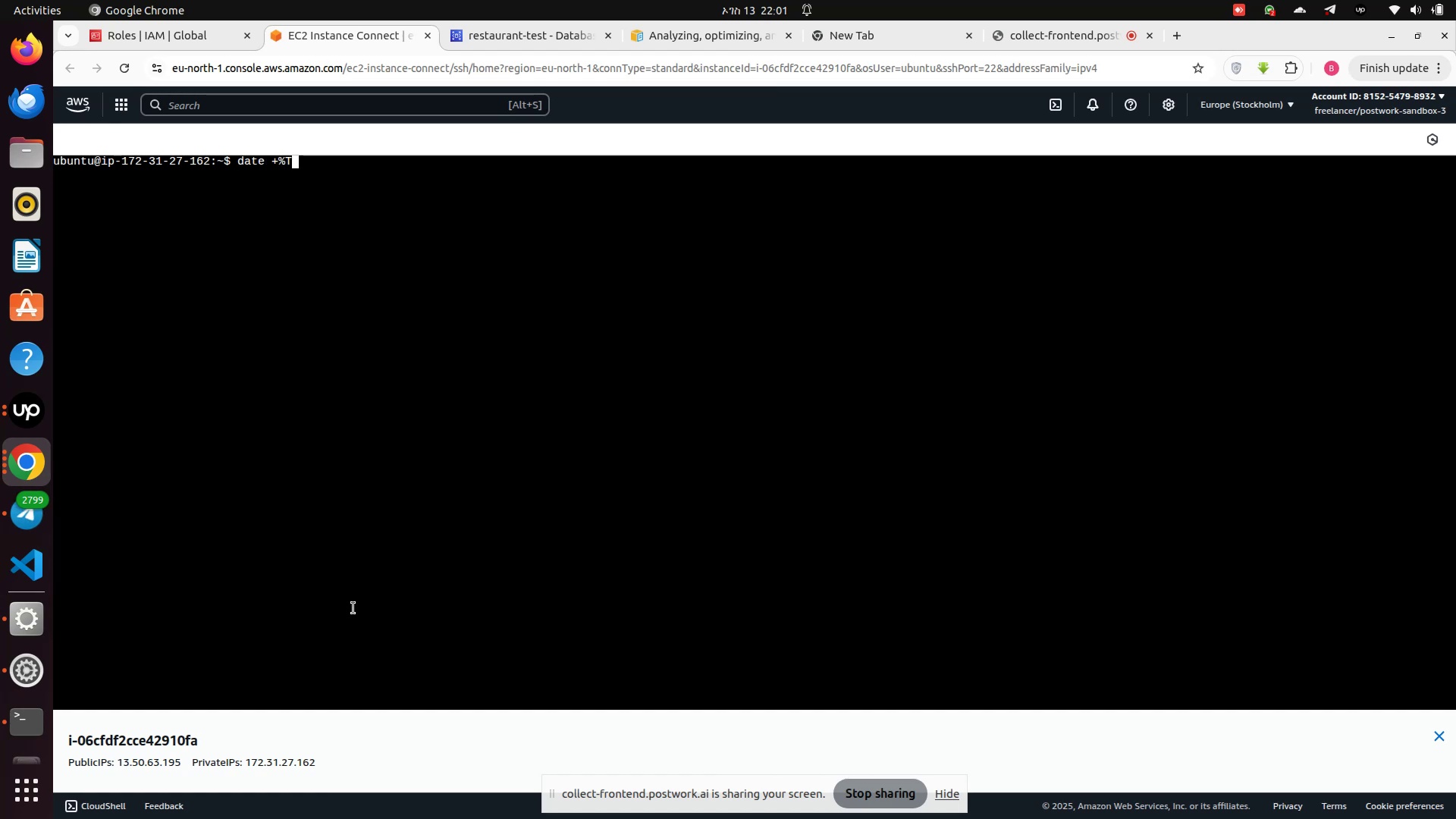 
key(Enter)
 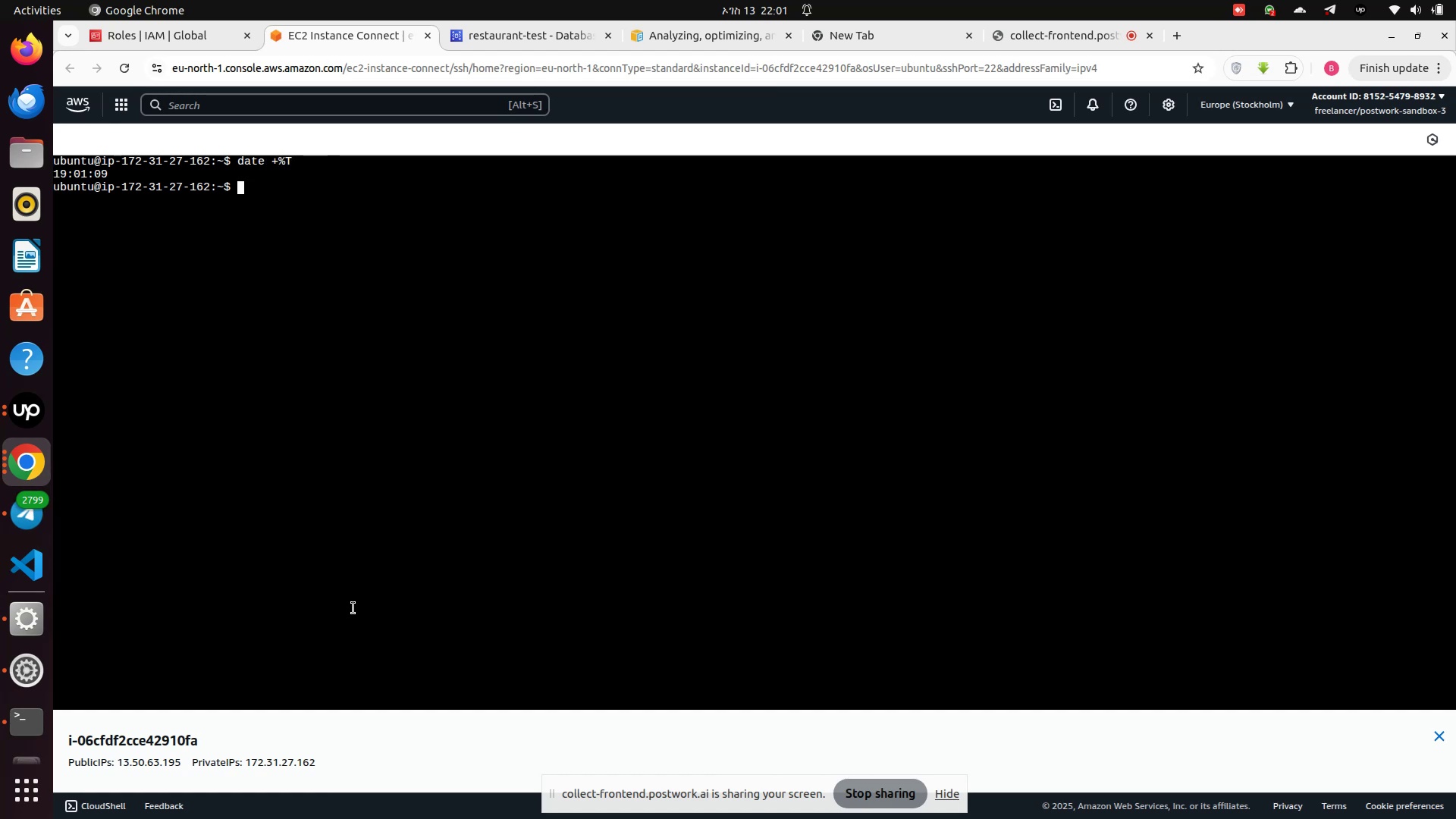 
type(ll)
 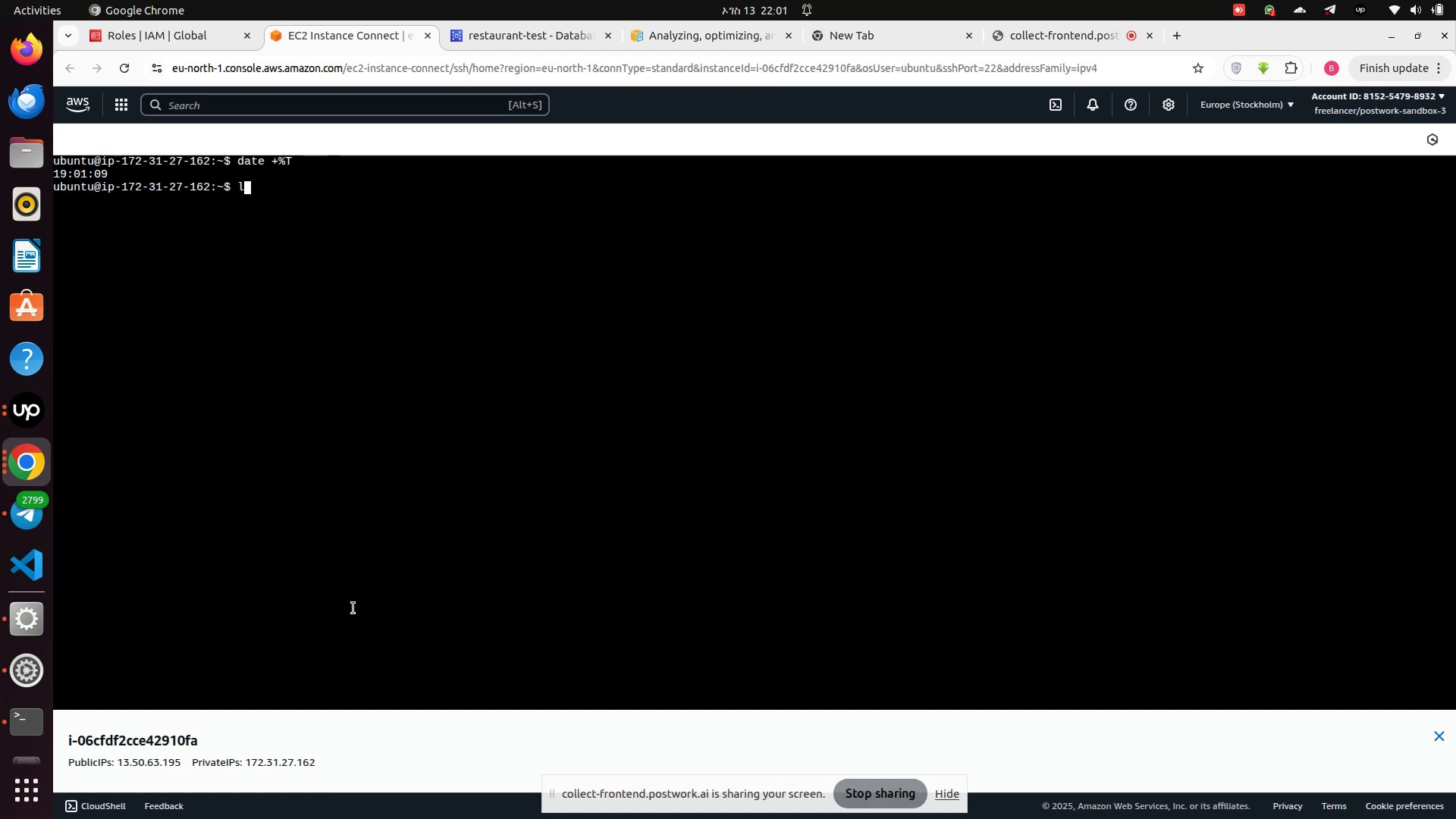 
key(Enter)
 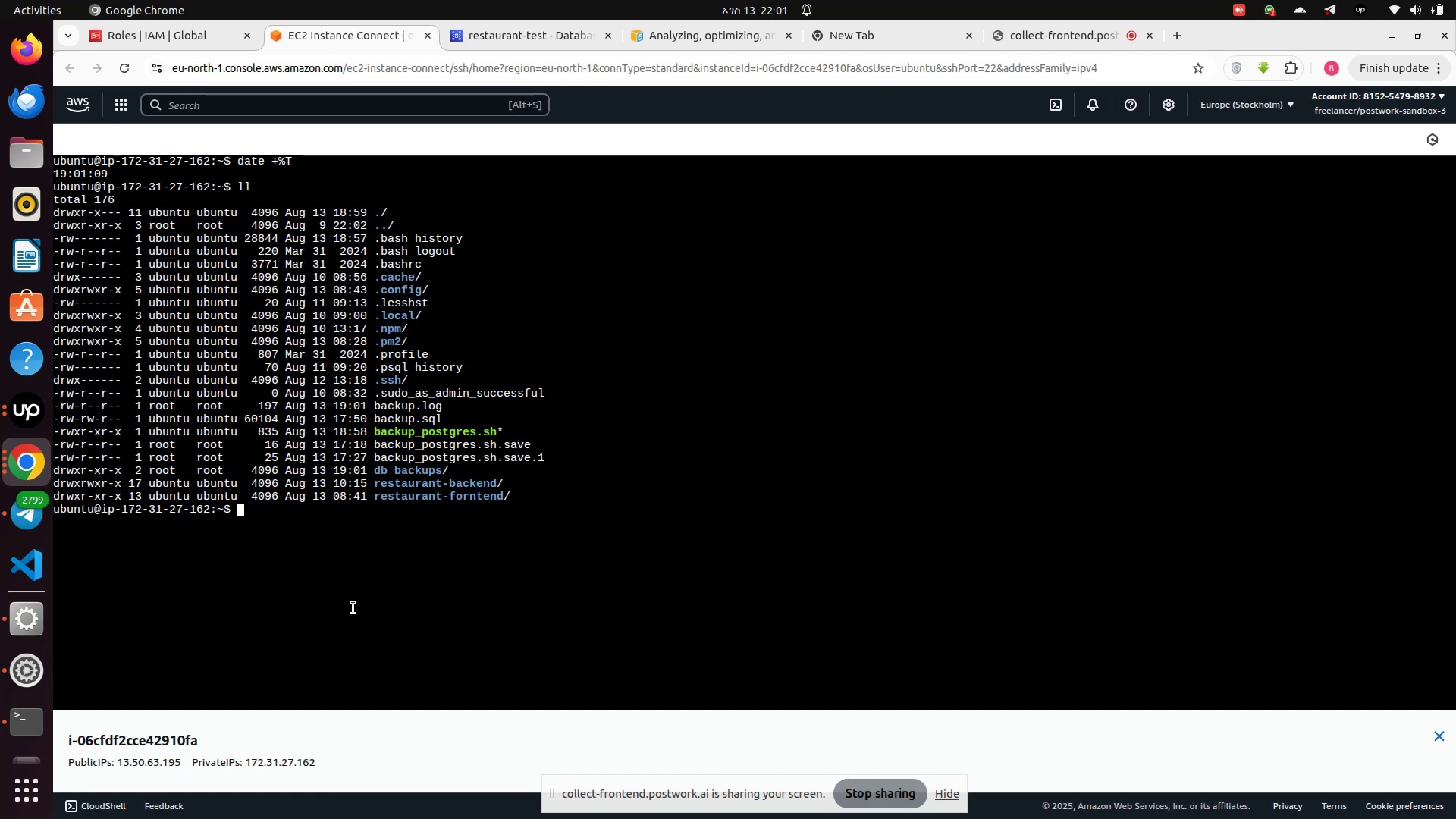 
type(cd b)
key(Backspace)
type(db)
key(Tab)
 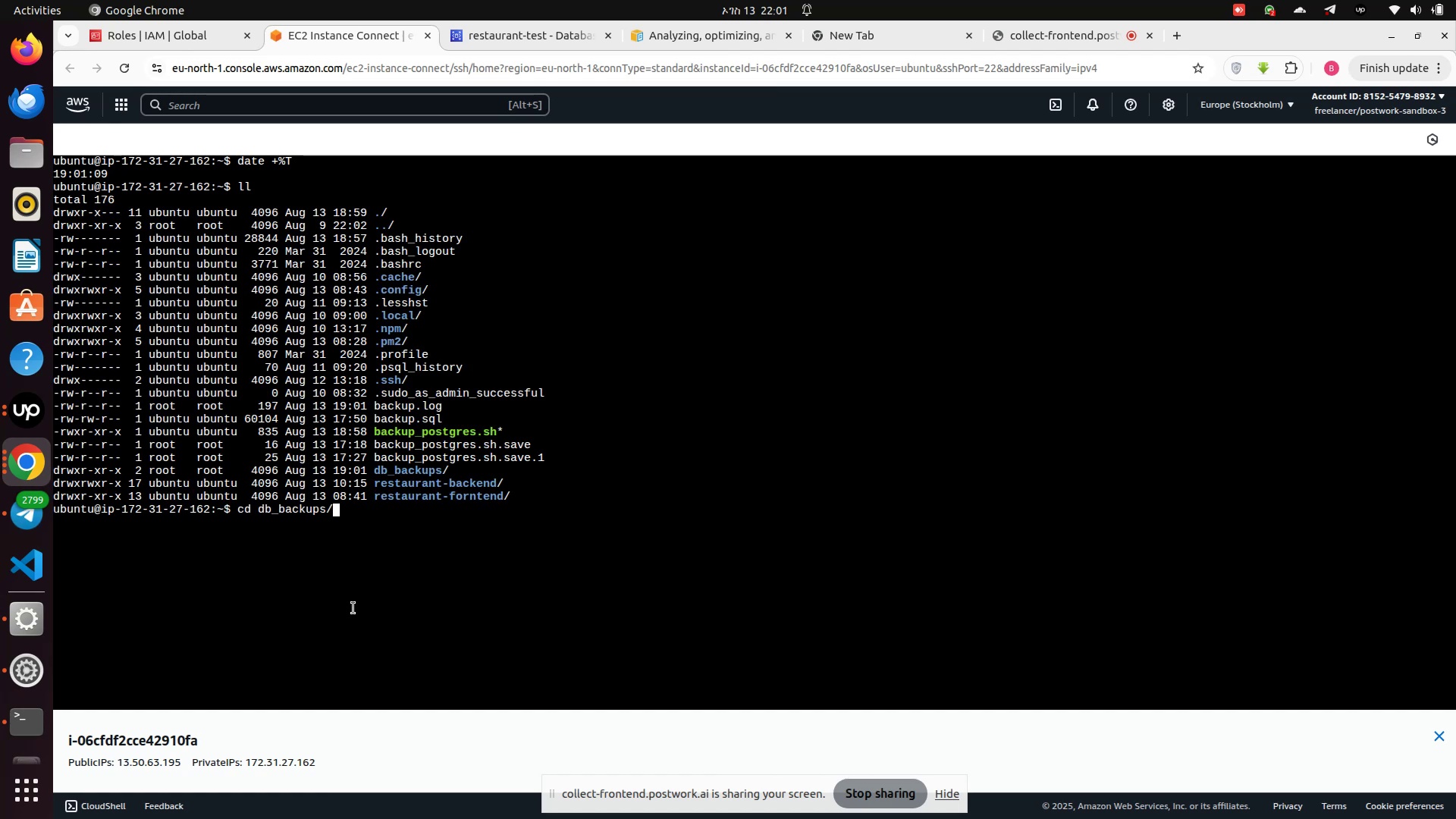 
key(Enter)
 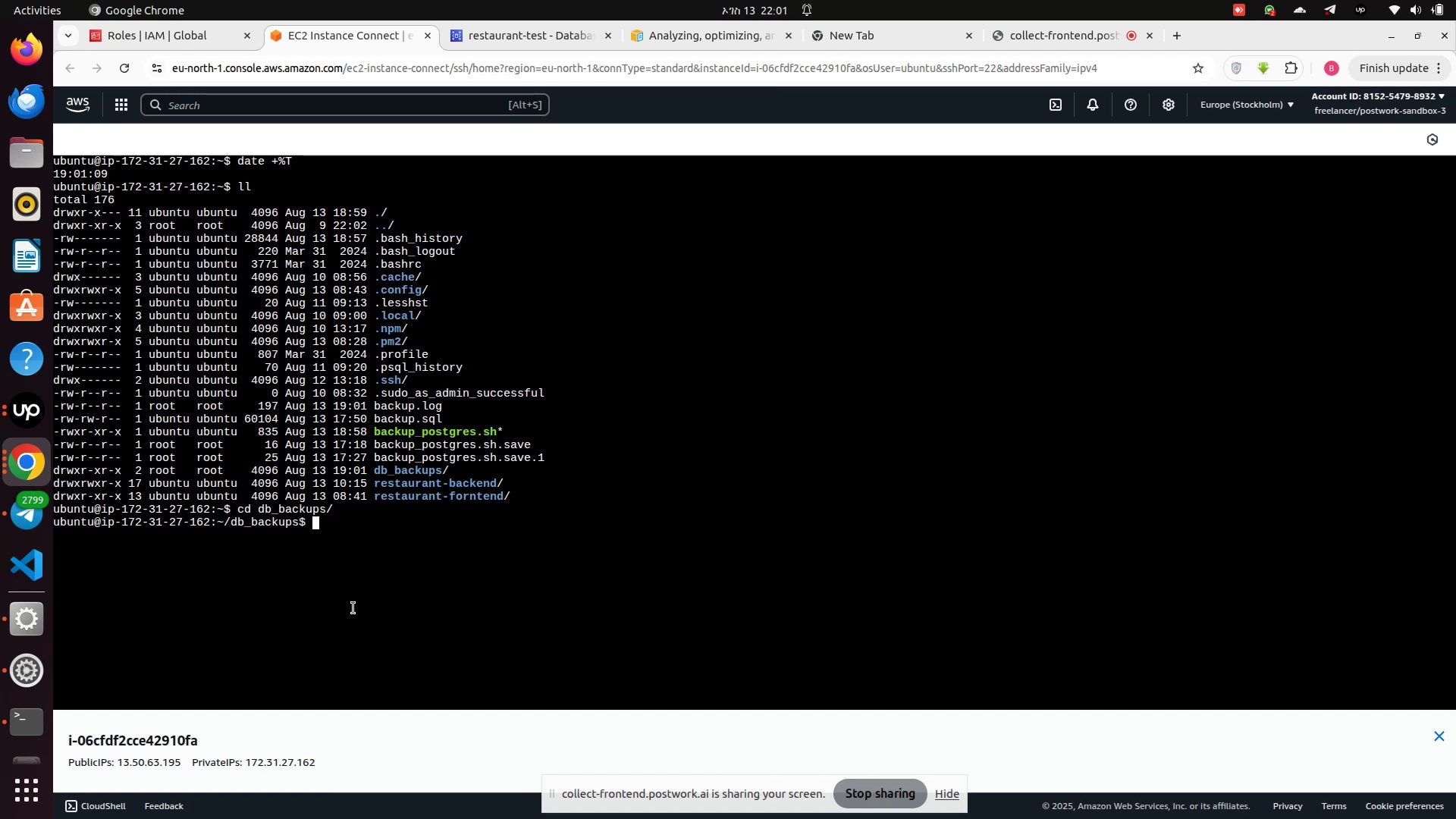 
type(ll)
 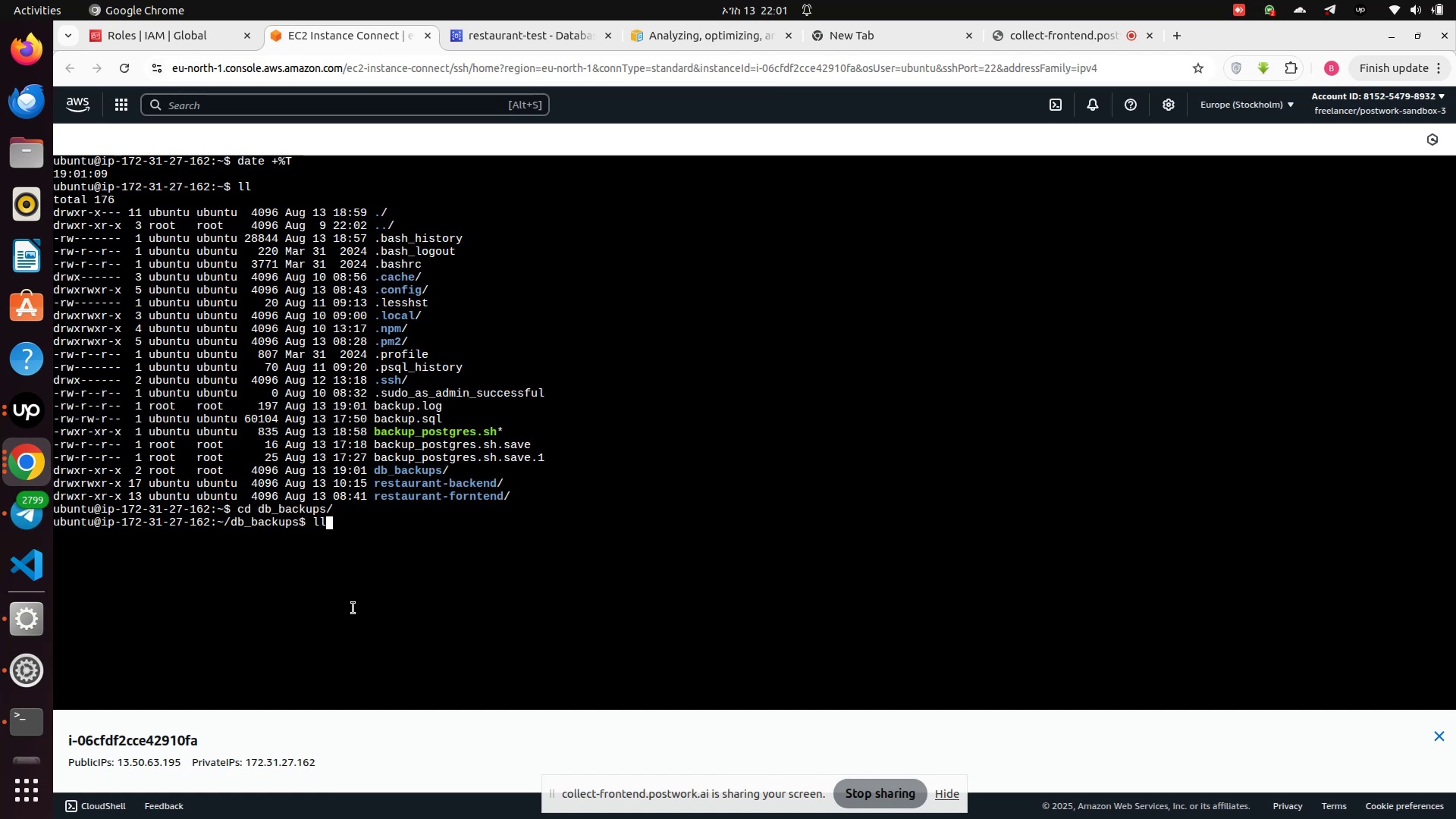 
key(Enter)
 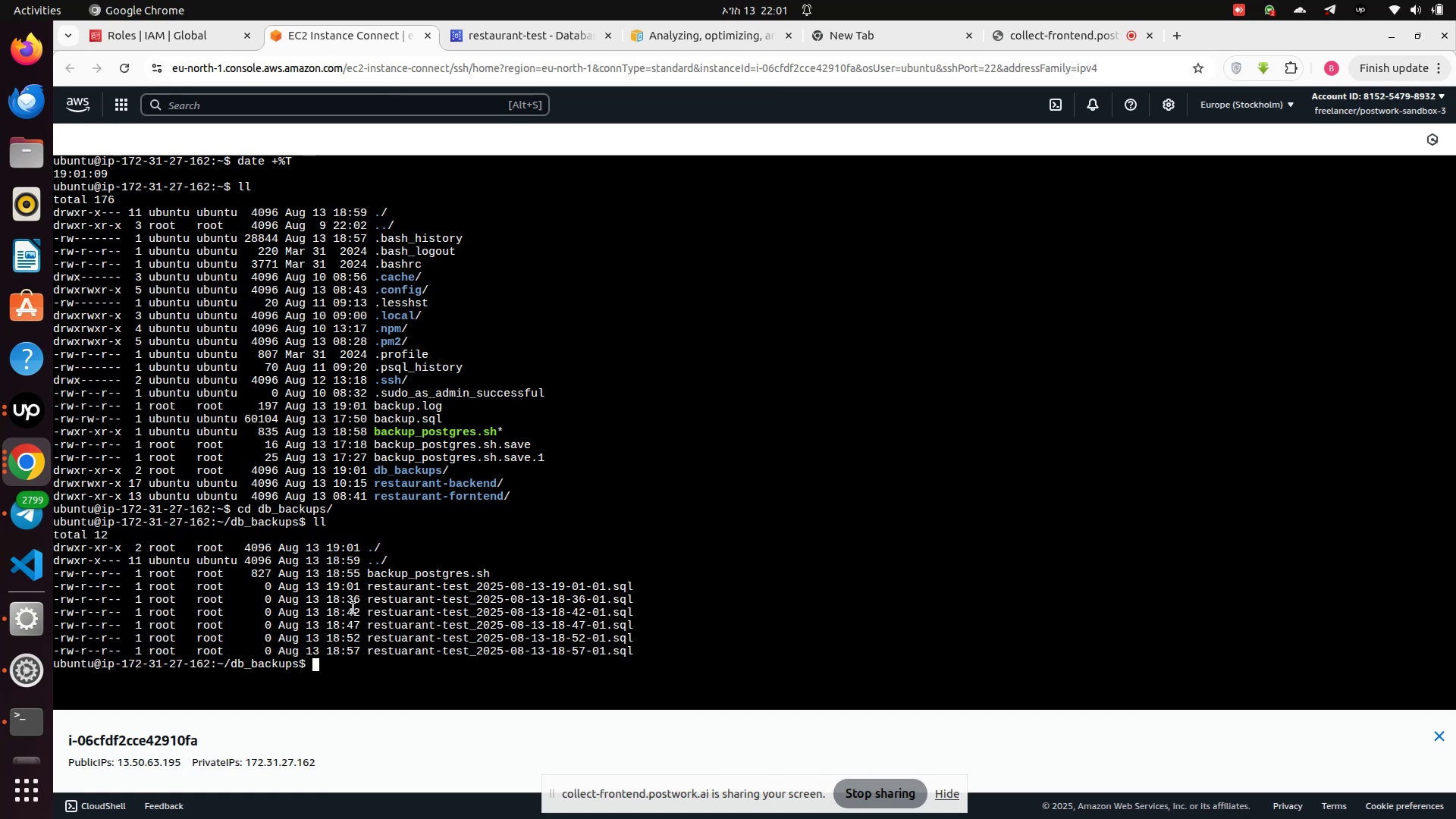 
type(sudo nano r)
key(Tab)
 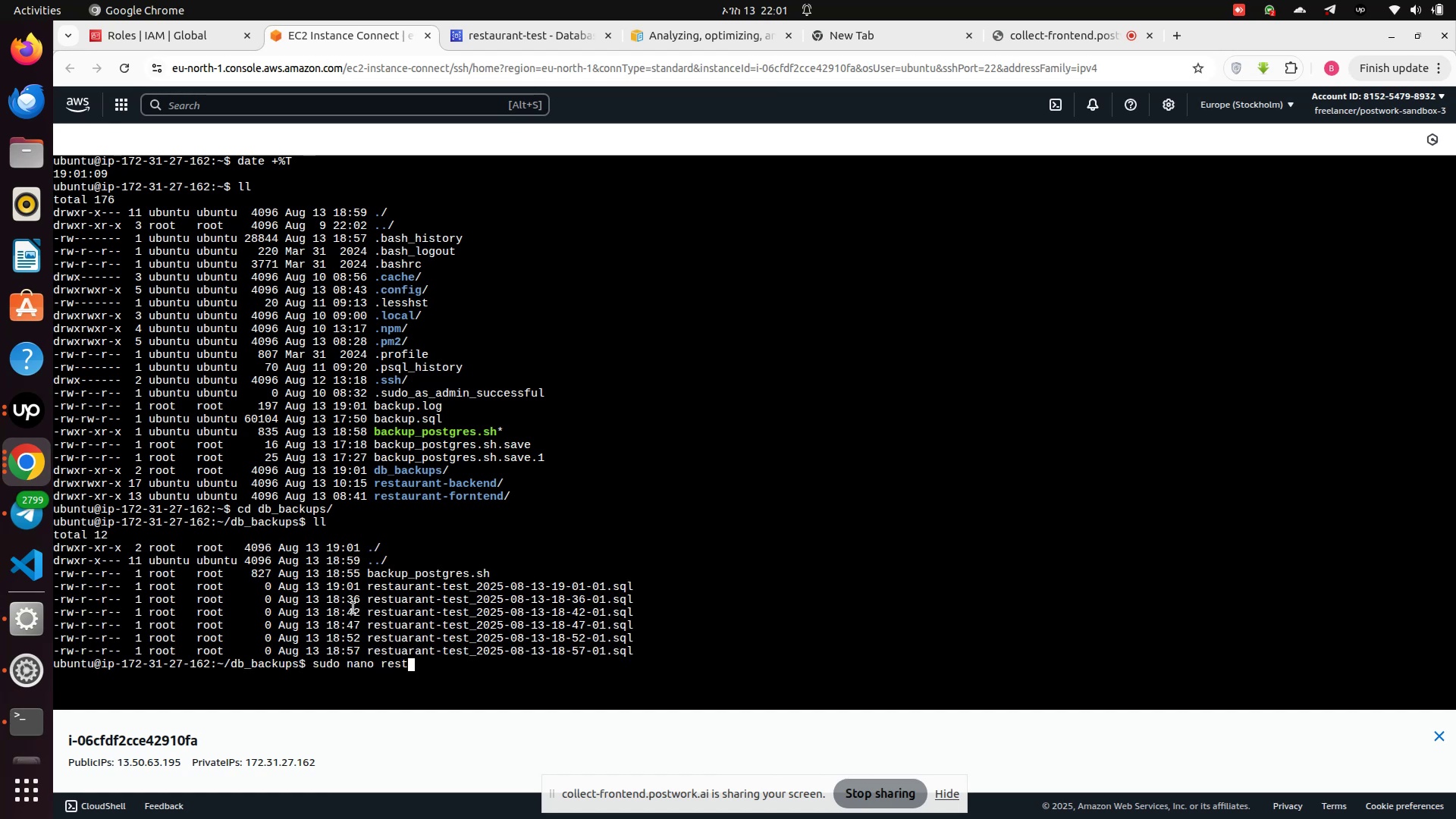 
key(Tab)
 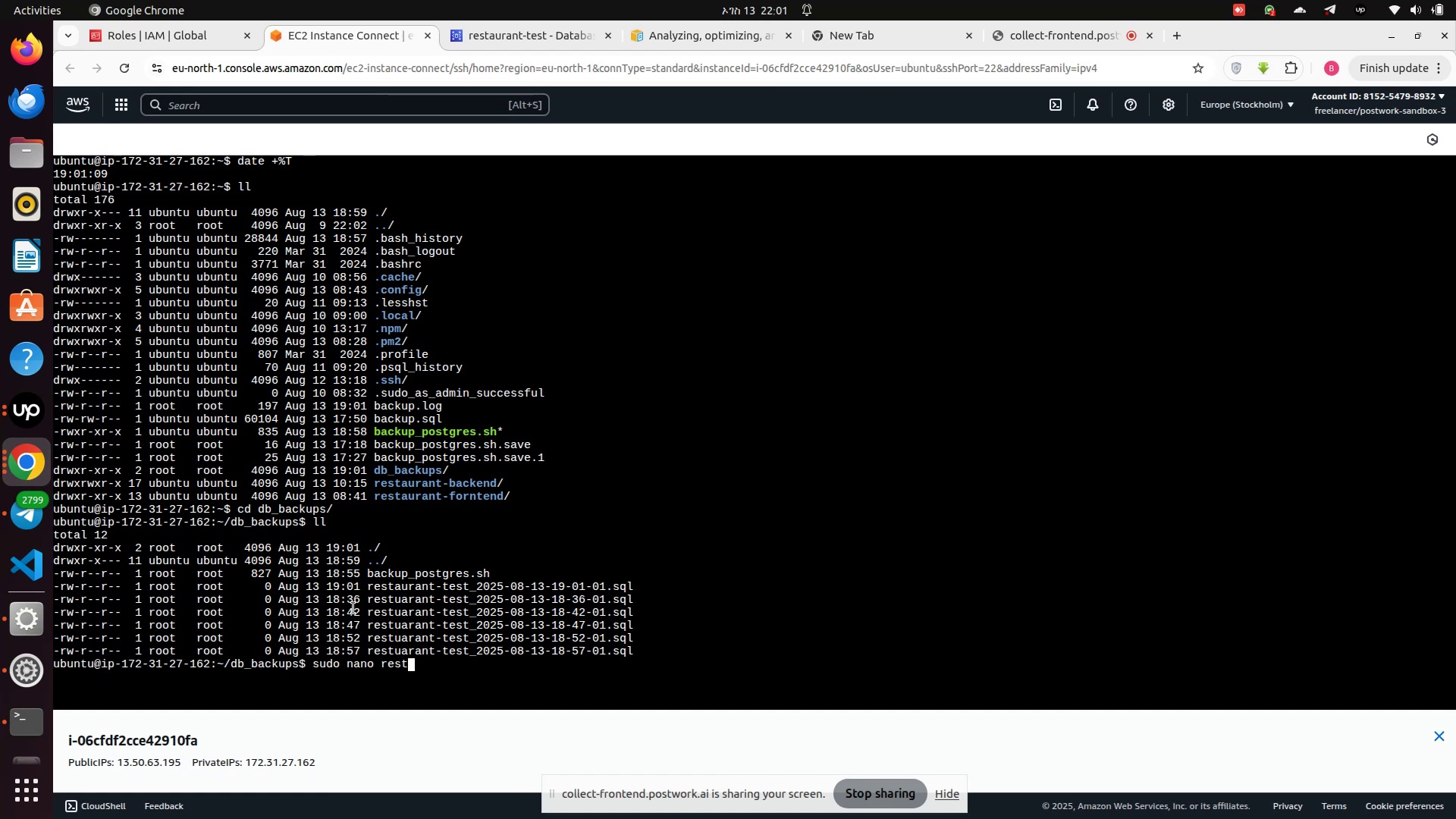 
key(U)
 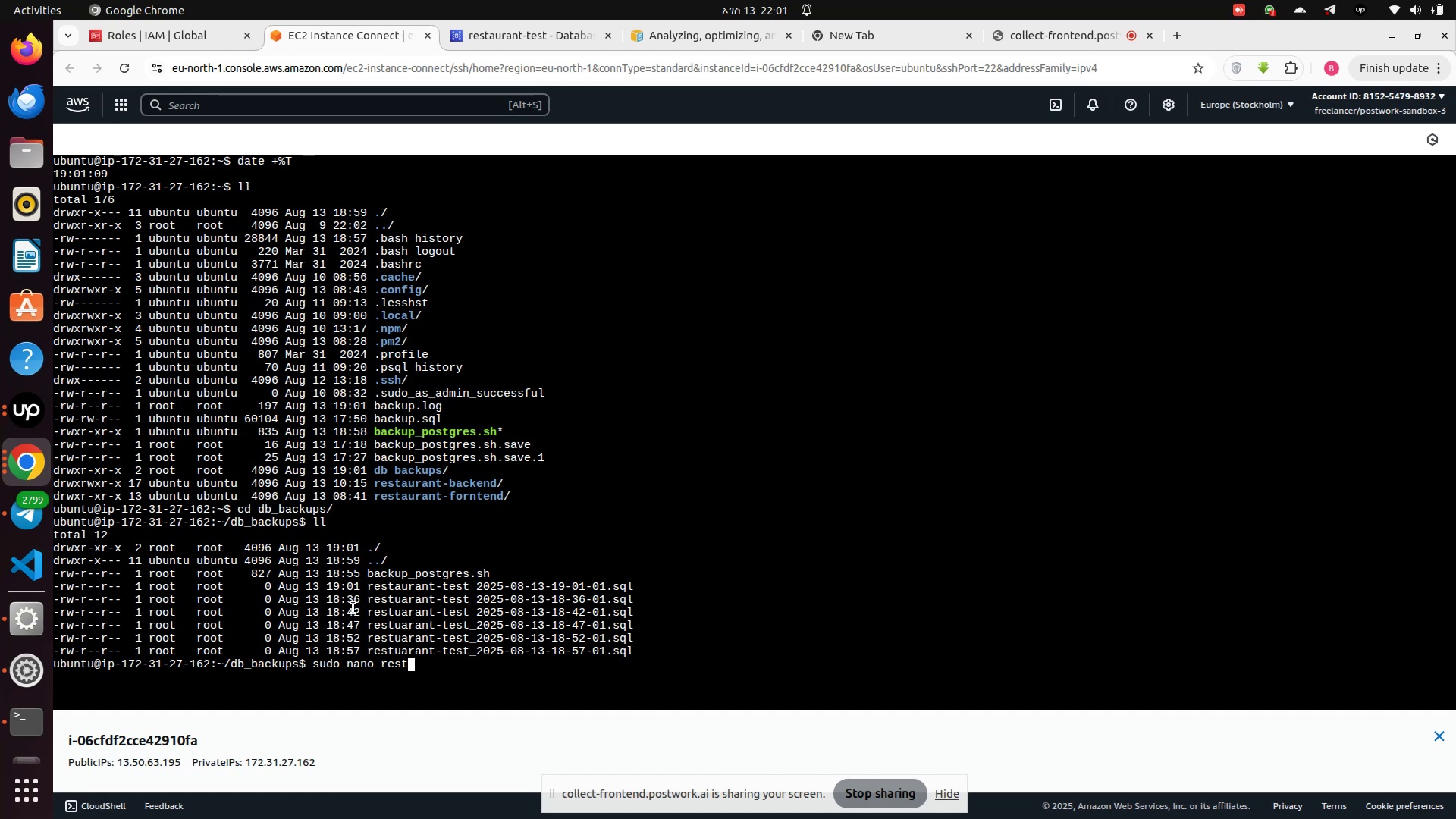 
key(Tab)
 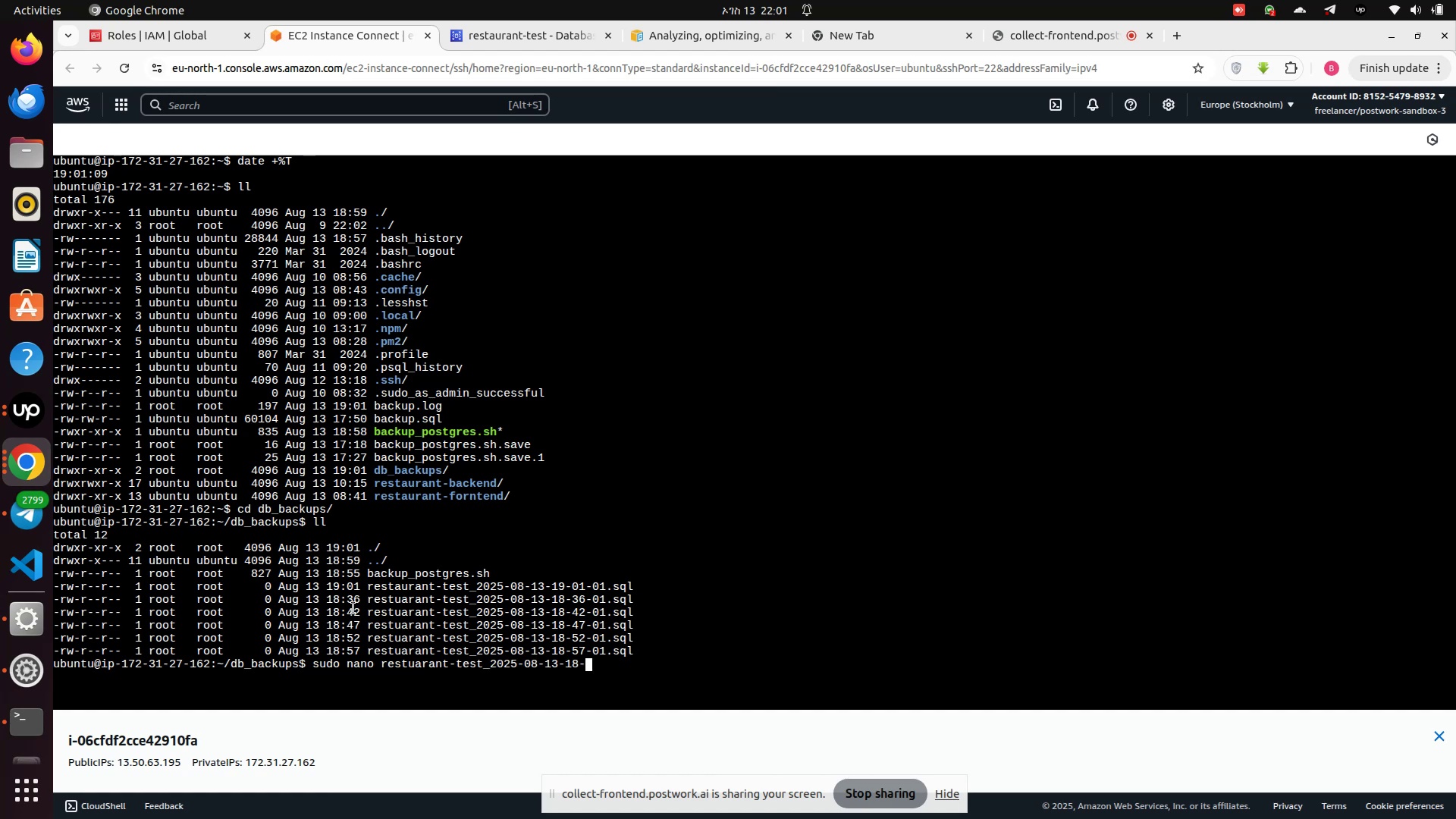 
hold_key(key=Backspace, duration=1.02)
 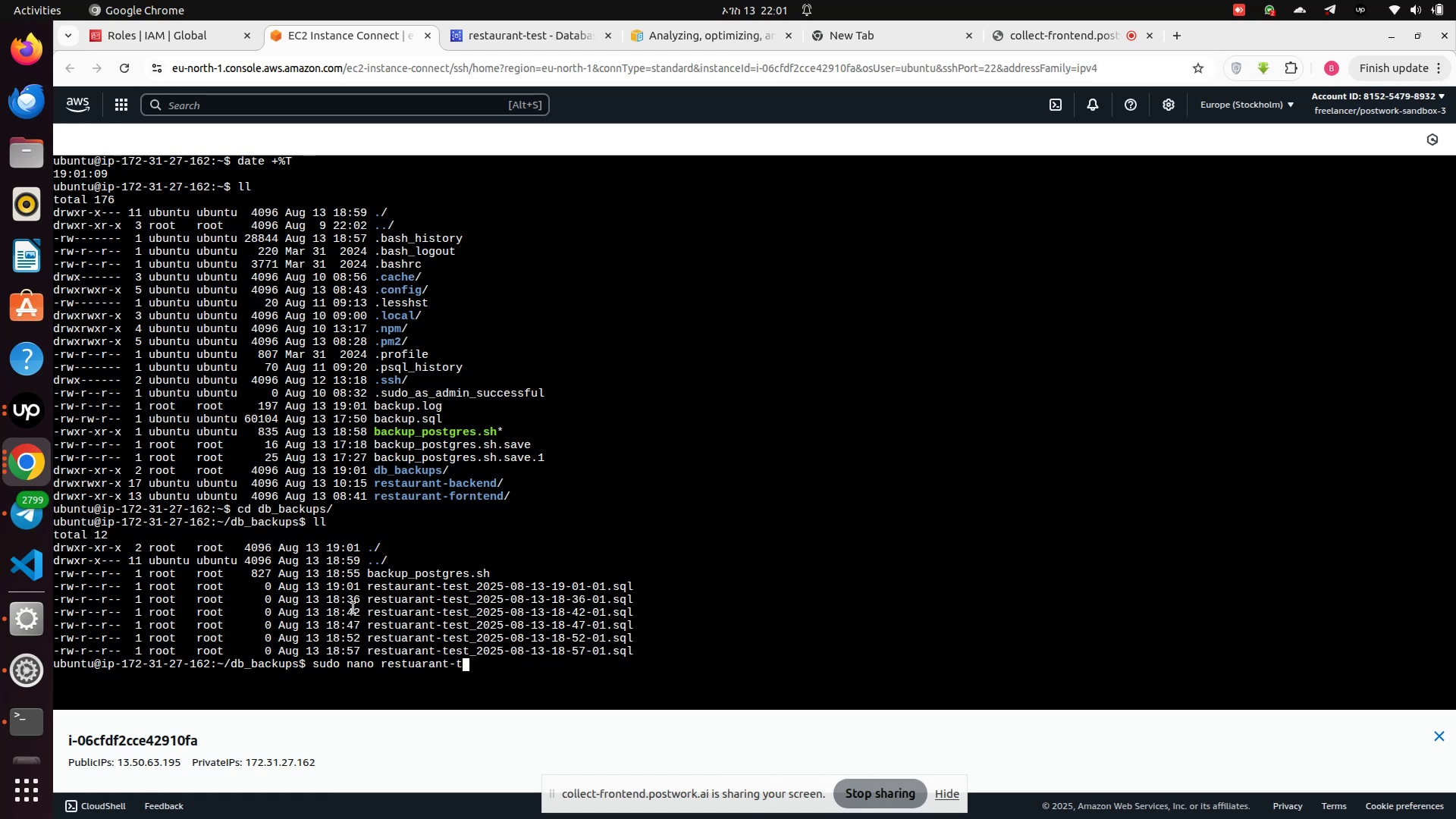 
key(Backspace)
 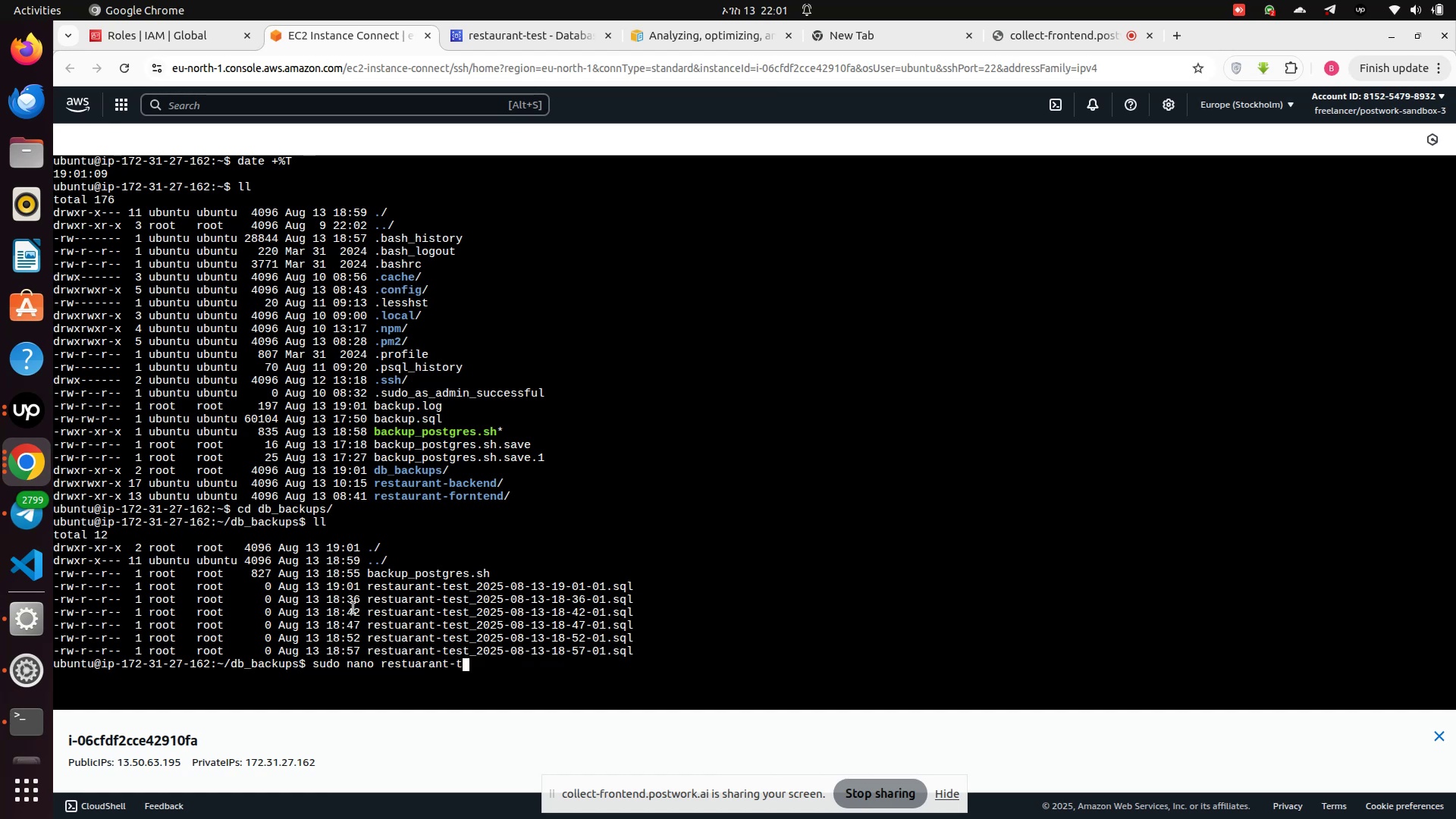 
key(Backspace)
 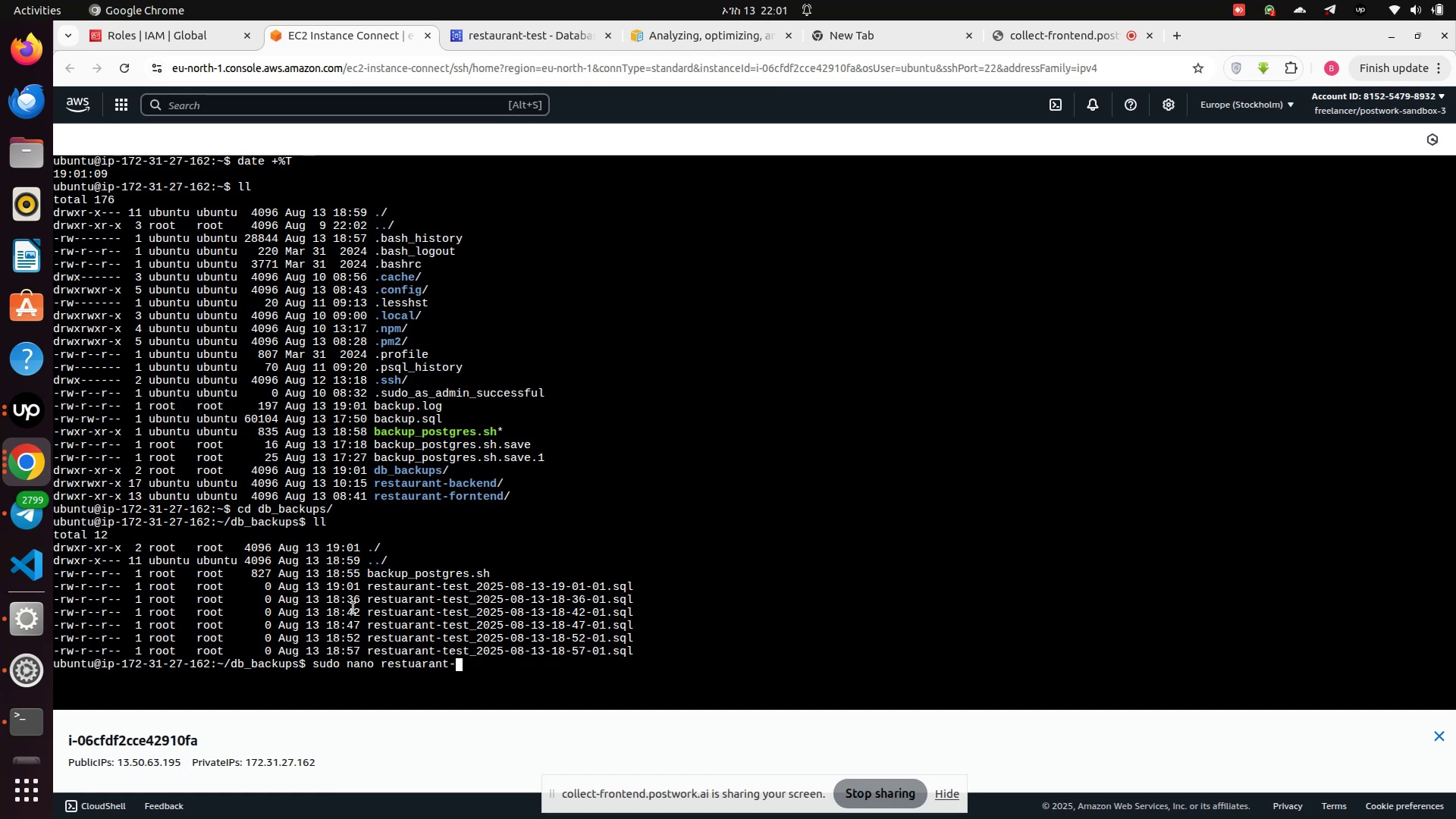 
key(Backspace)
 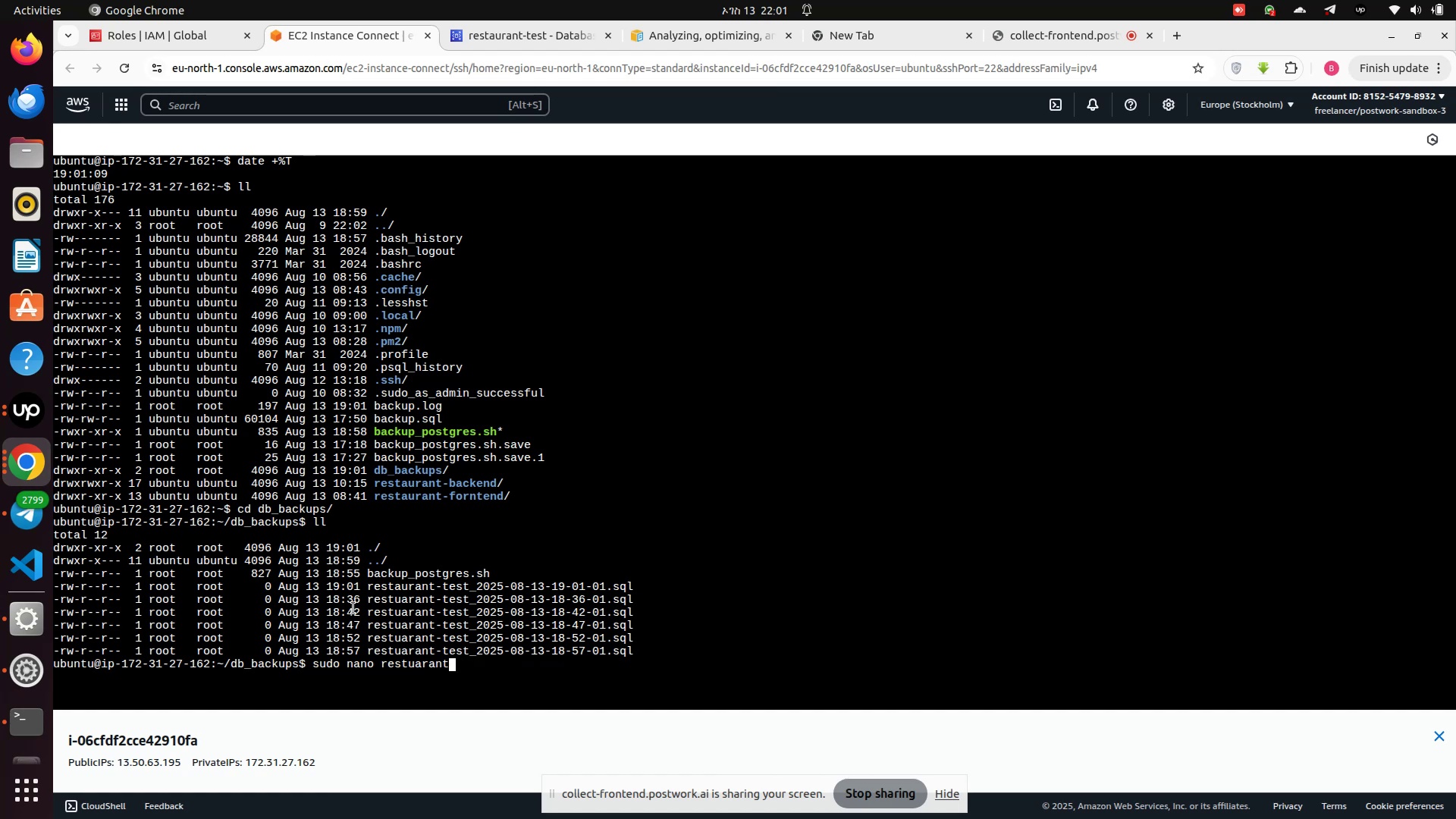 
key(Backspace)
 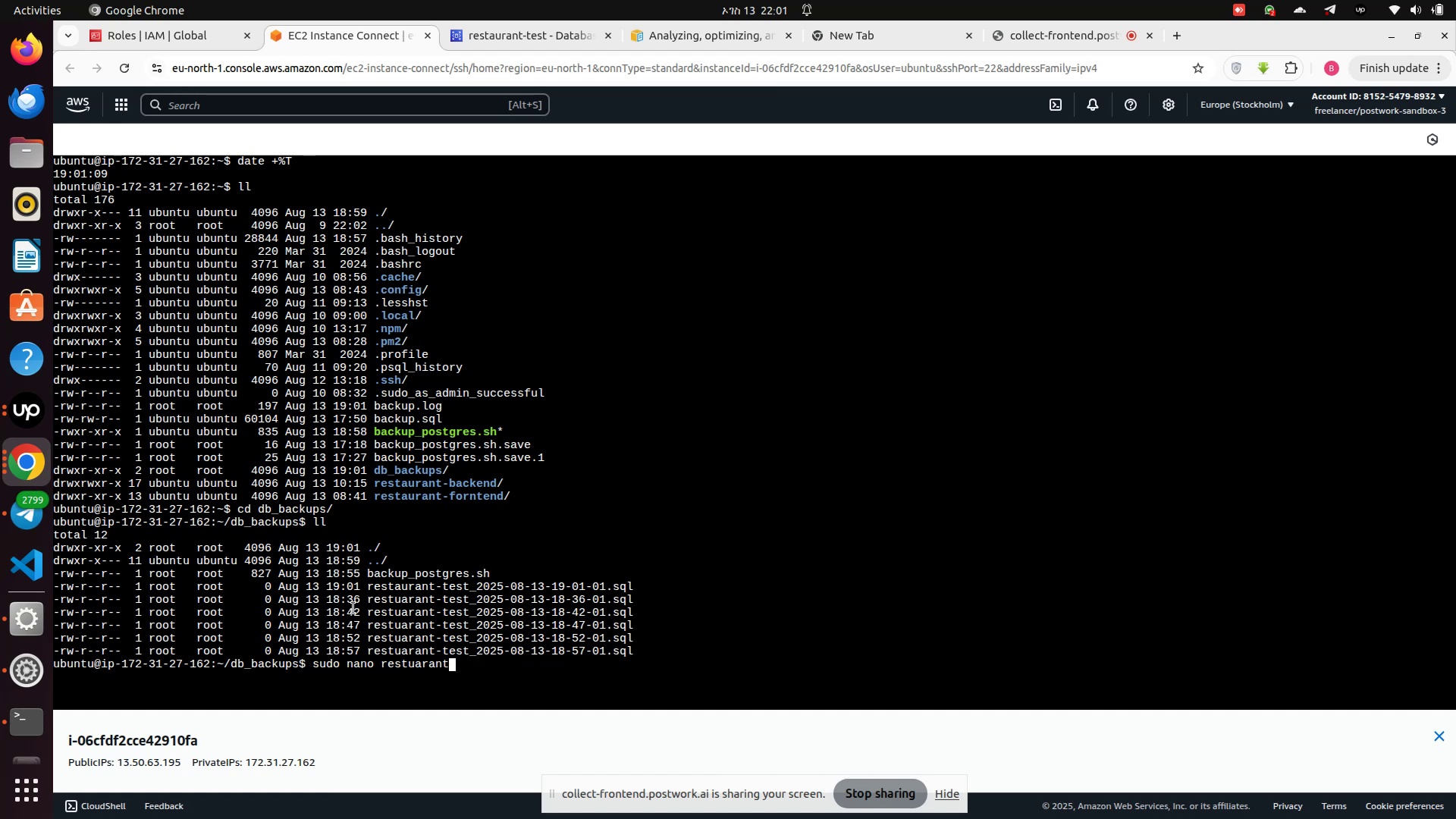 
key(Backspace)
 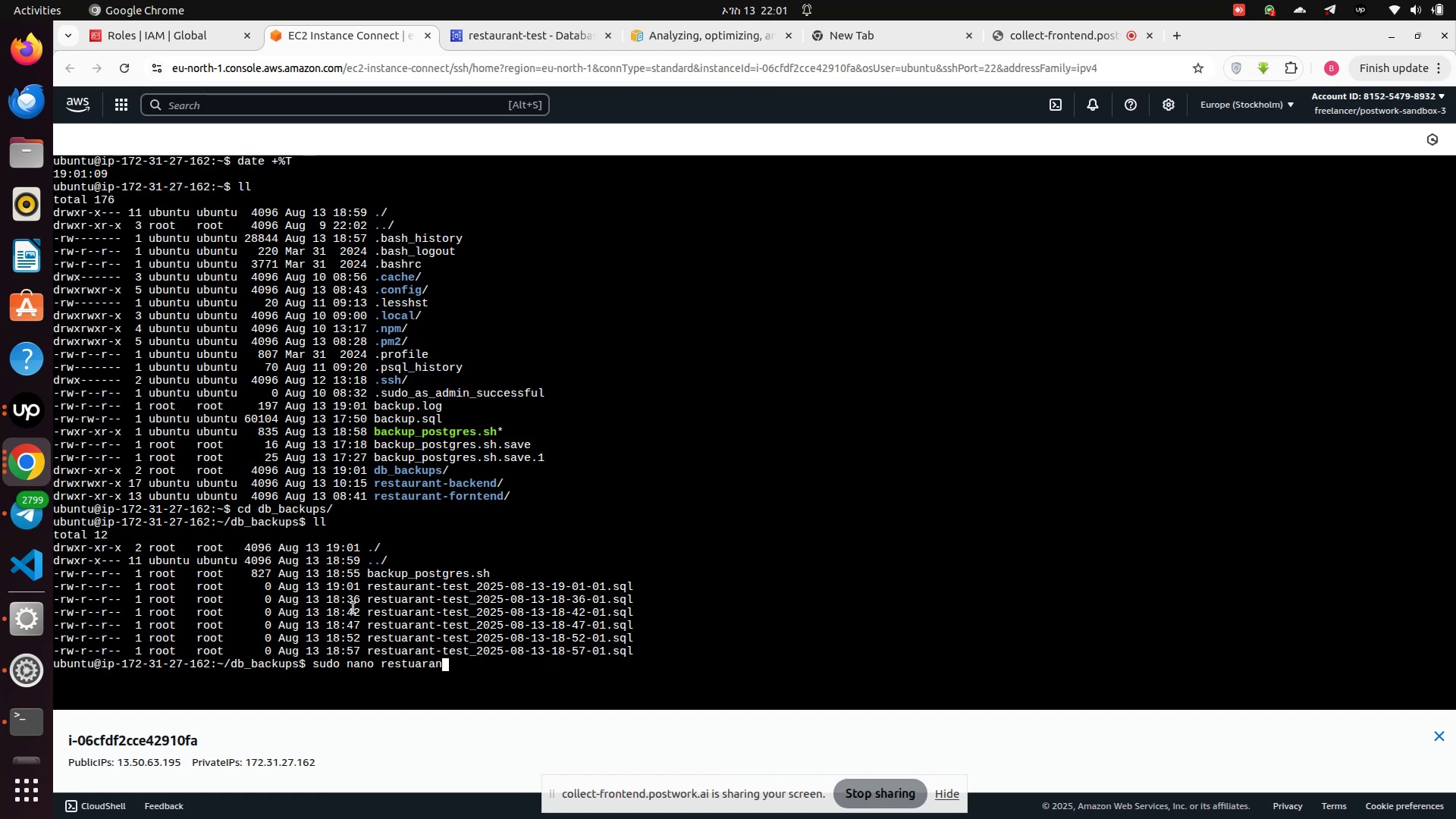 
key(Backspace)
 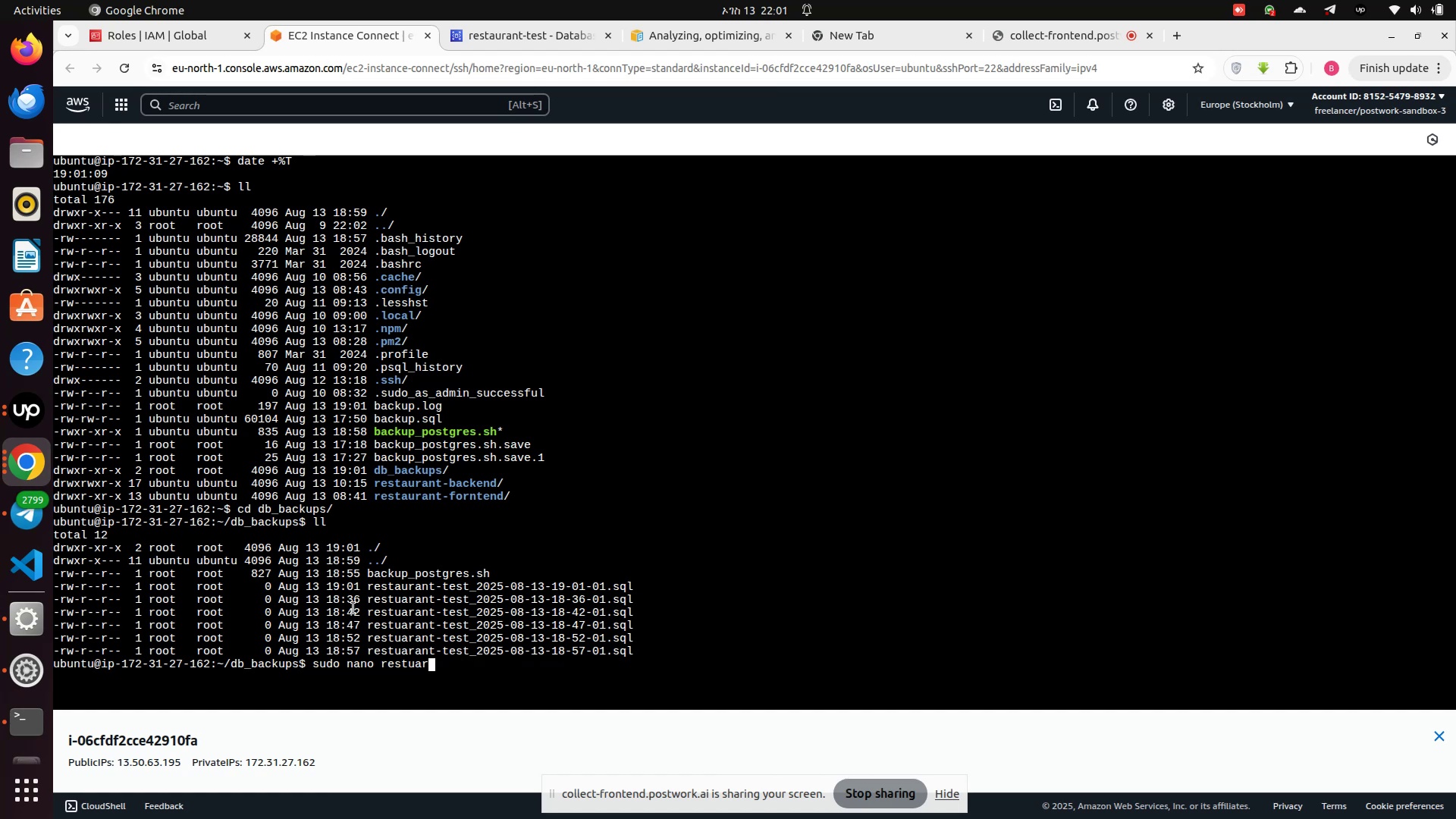 
key(Backspace)
 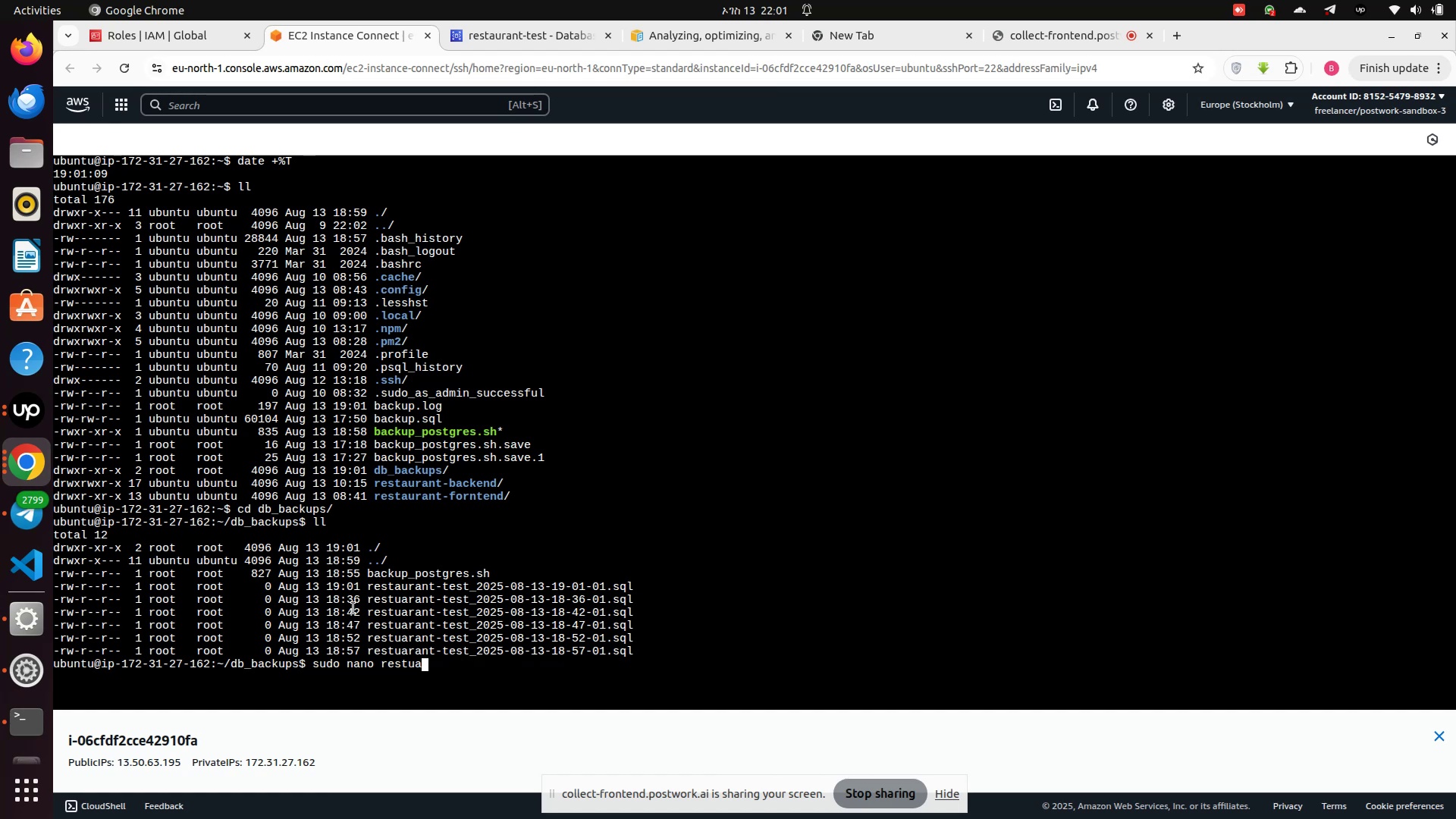 
key(Backspace)
 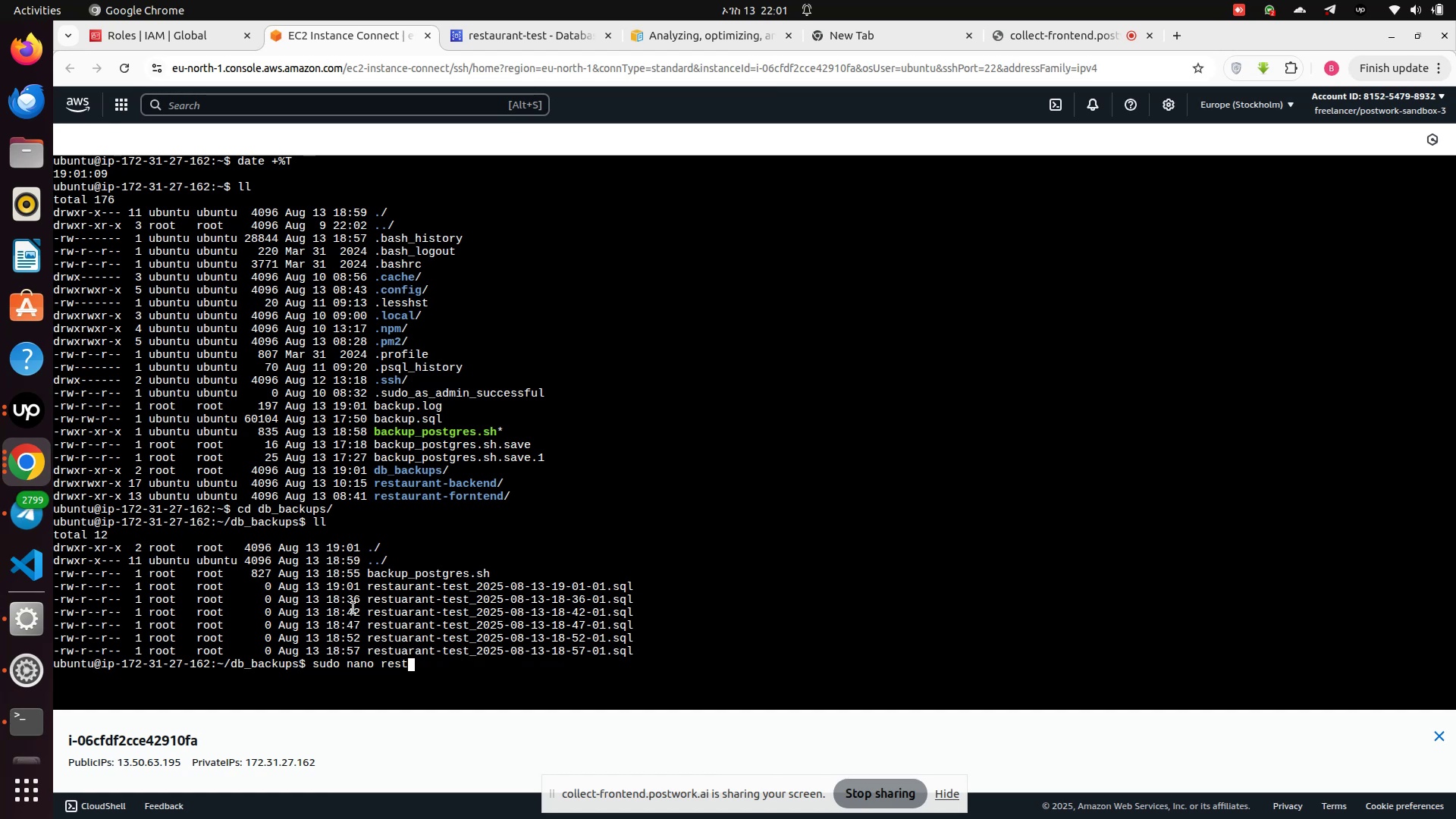 
key(A)
 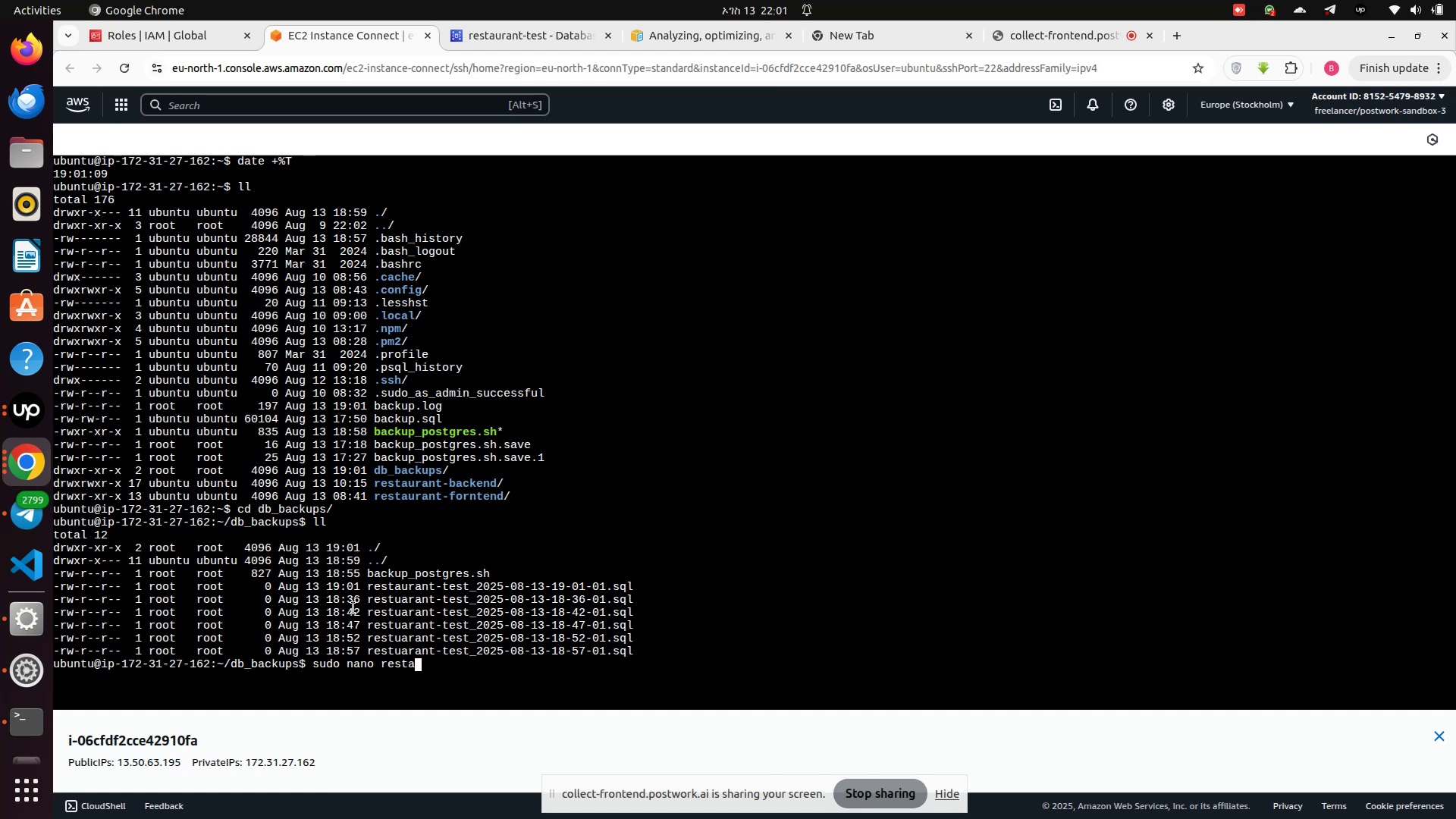 
key(Tab)
 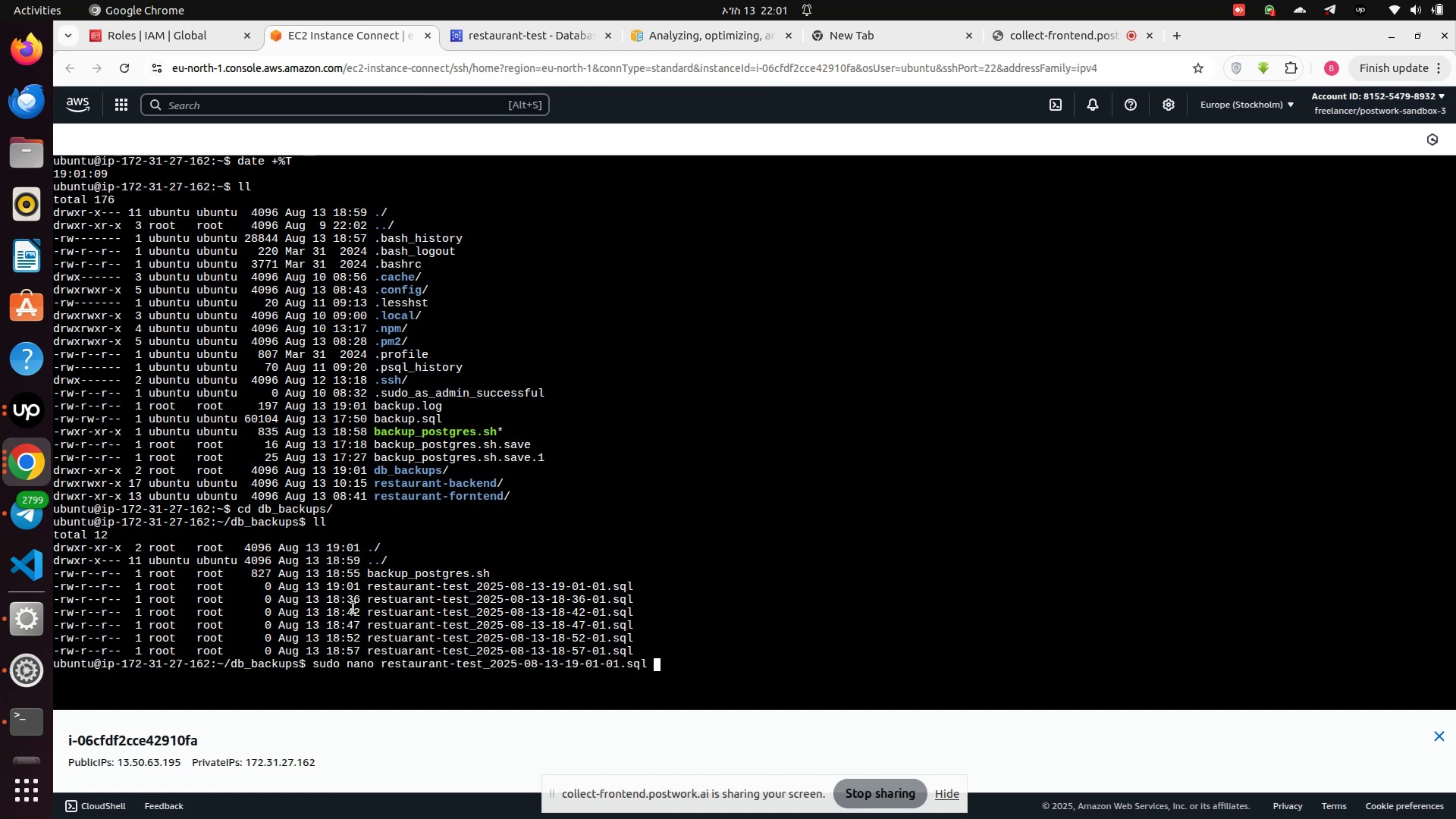 
key(Enter)
 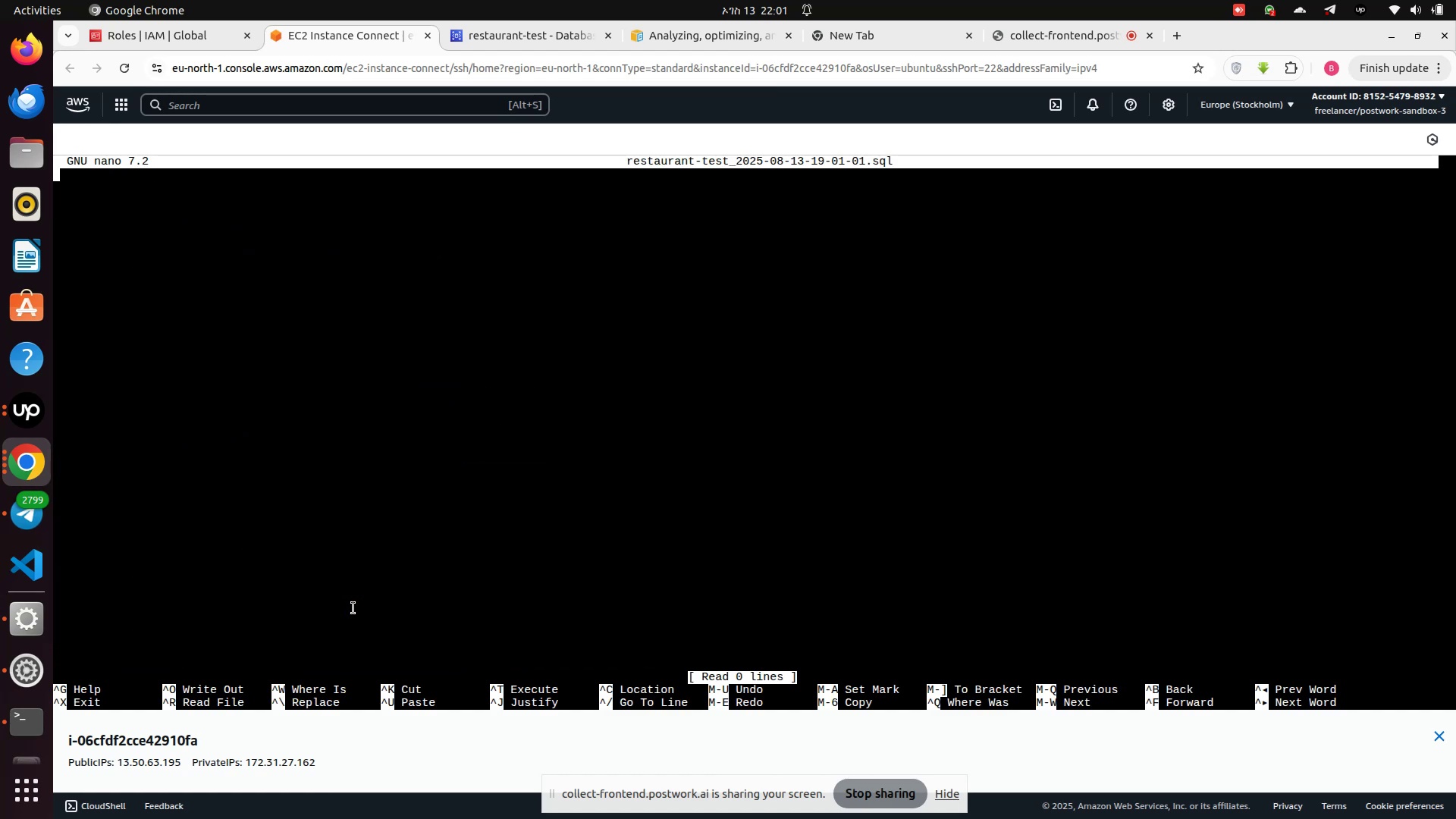 
hold_key(key=ArrowDown, duration=0.94)
 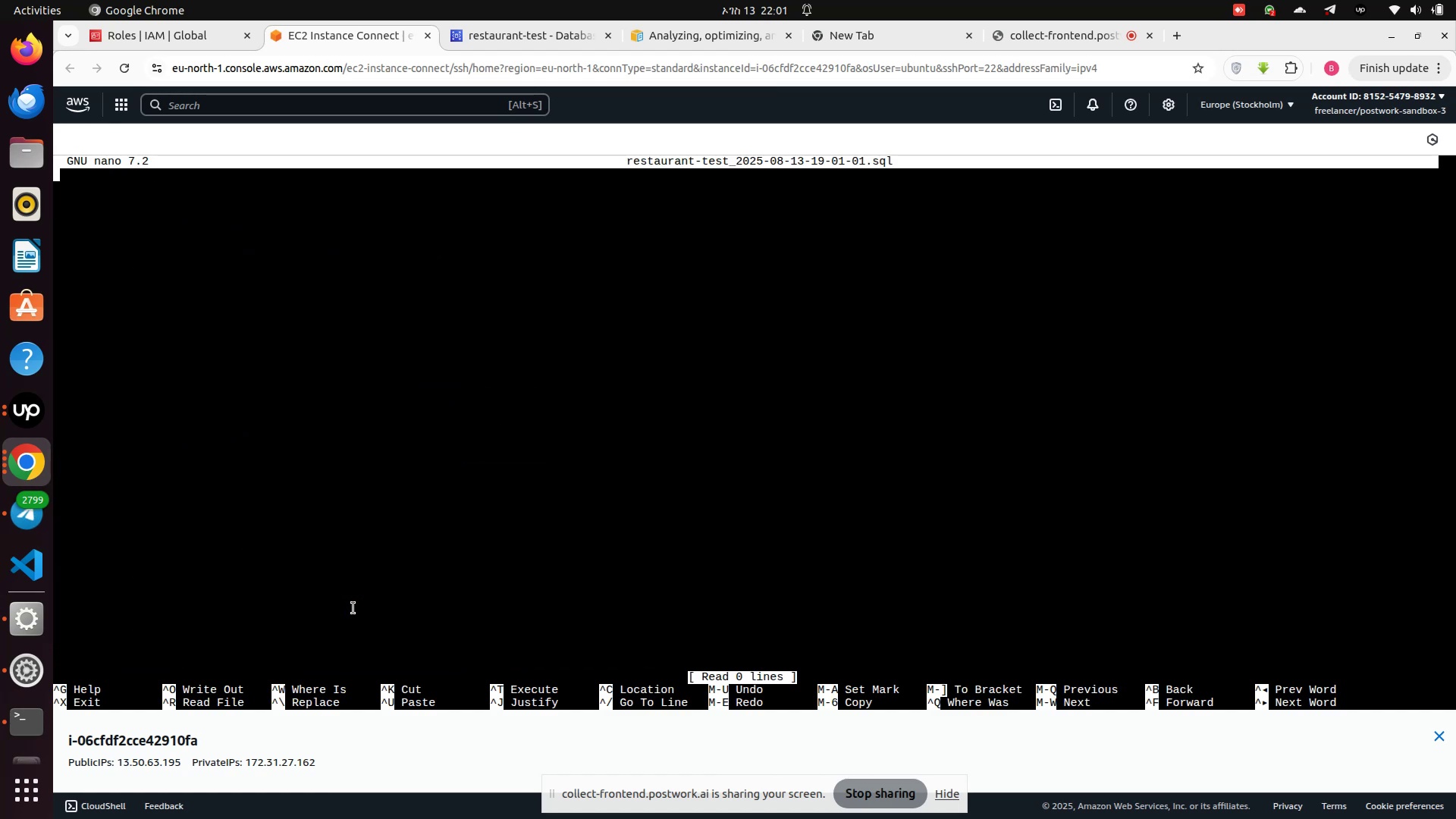 
key(Control+X)
 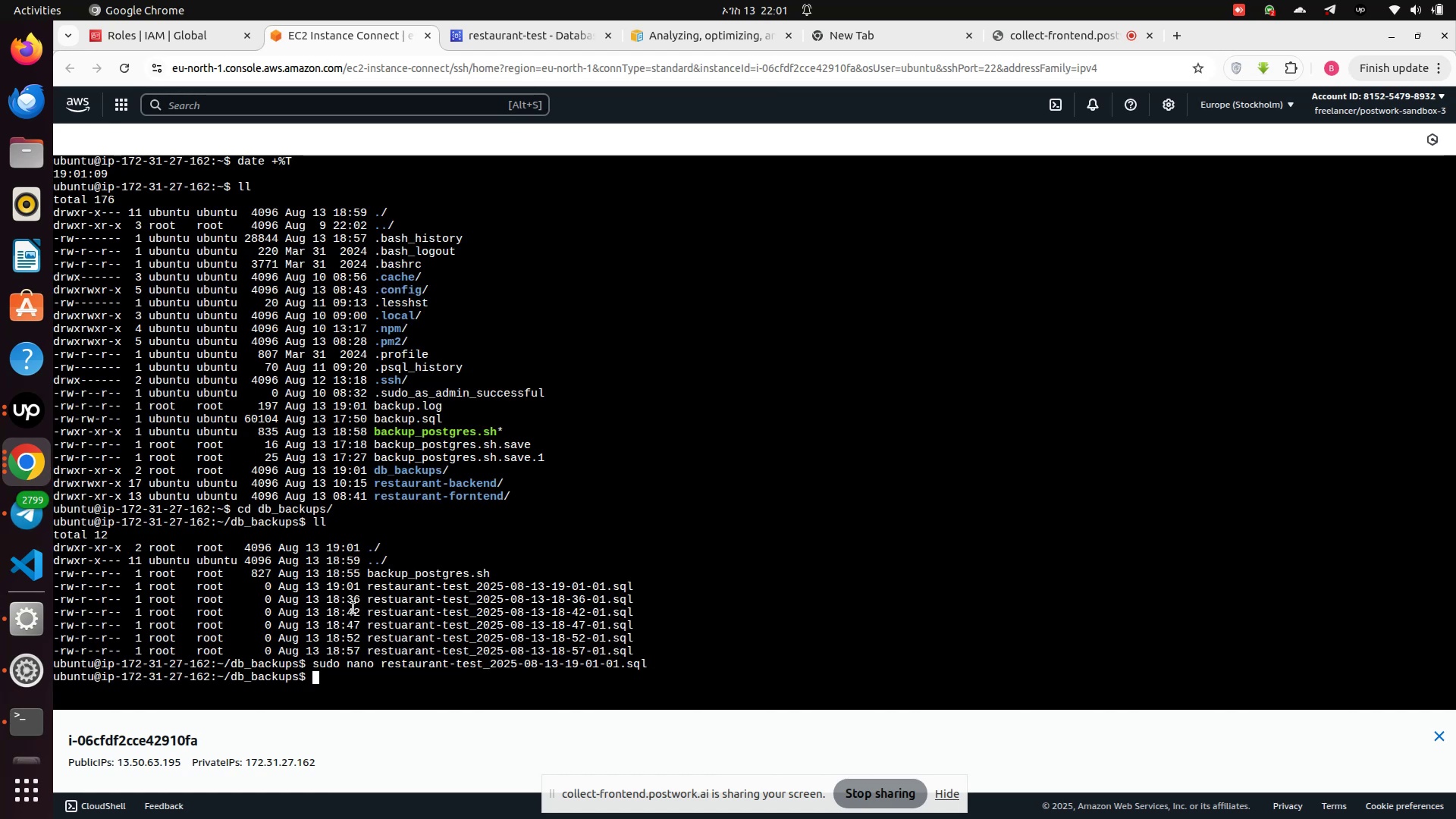 
key(ArrowUp)
 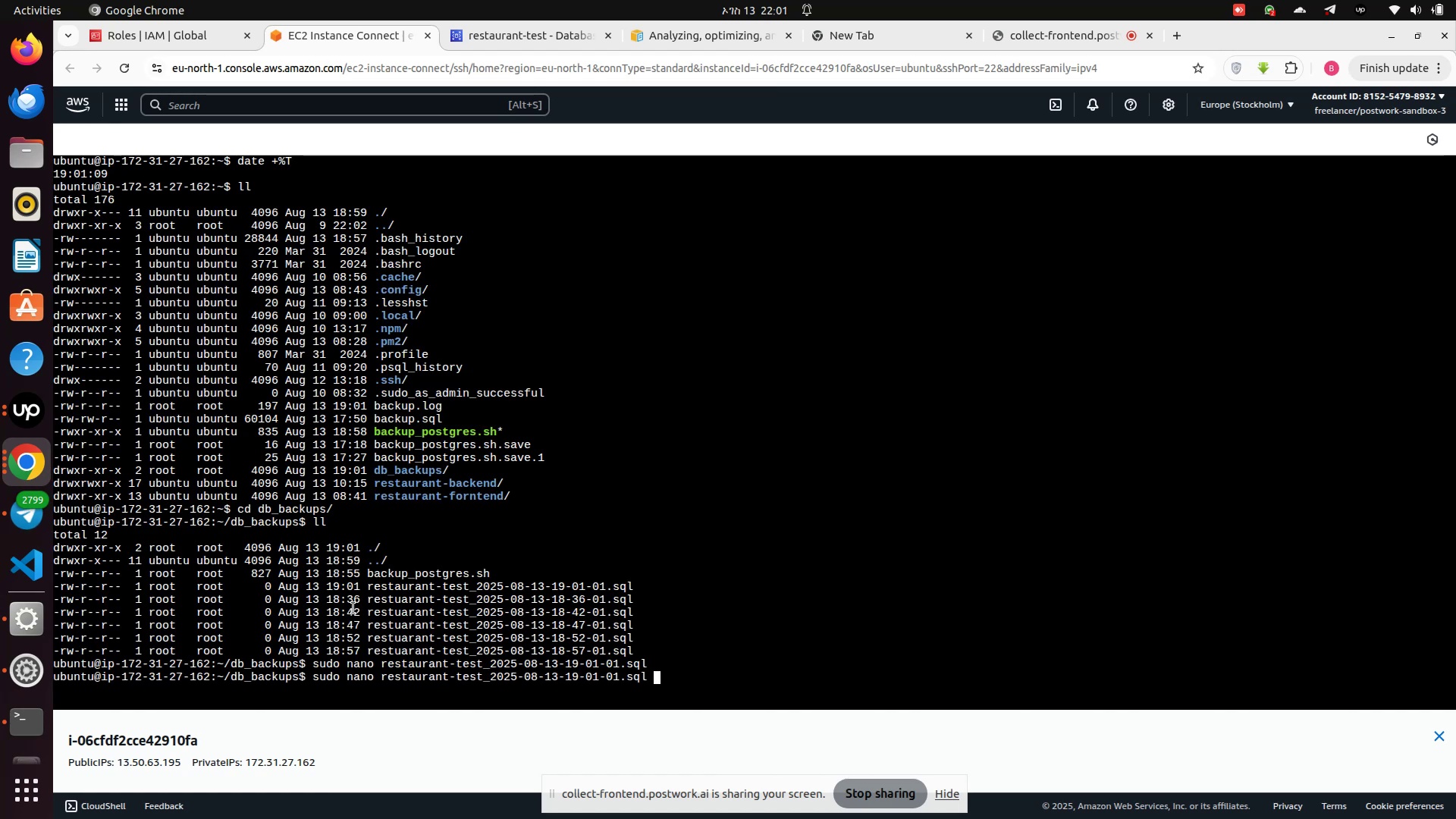 
key(ArrowUp)
 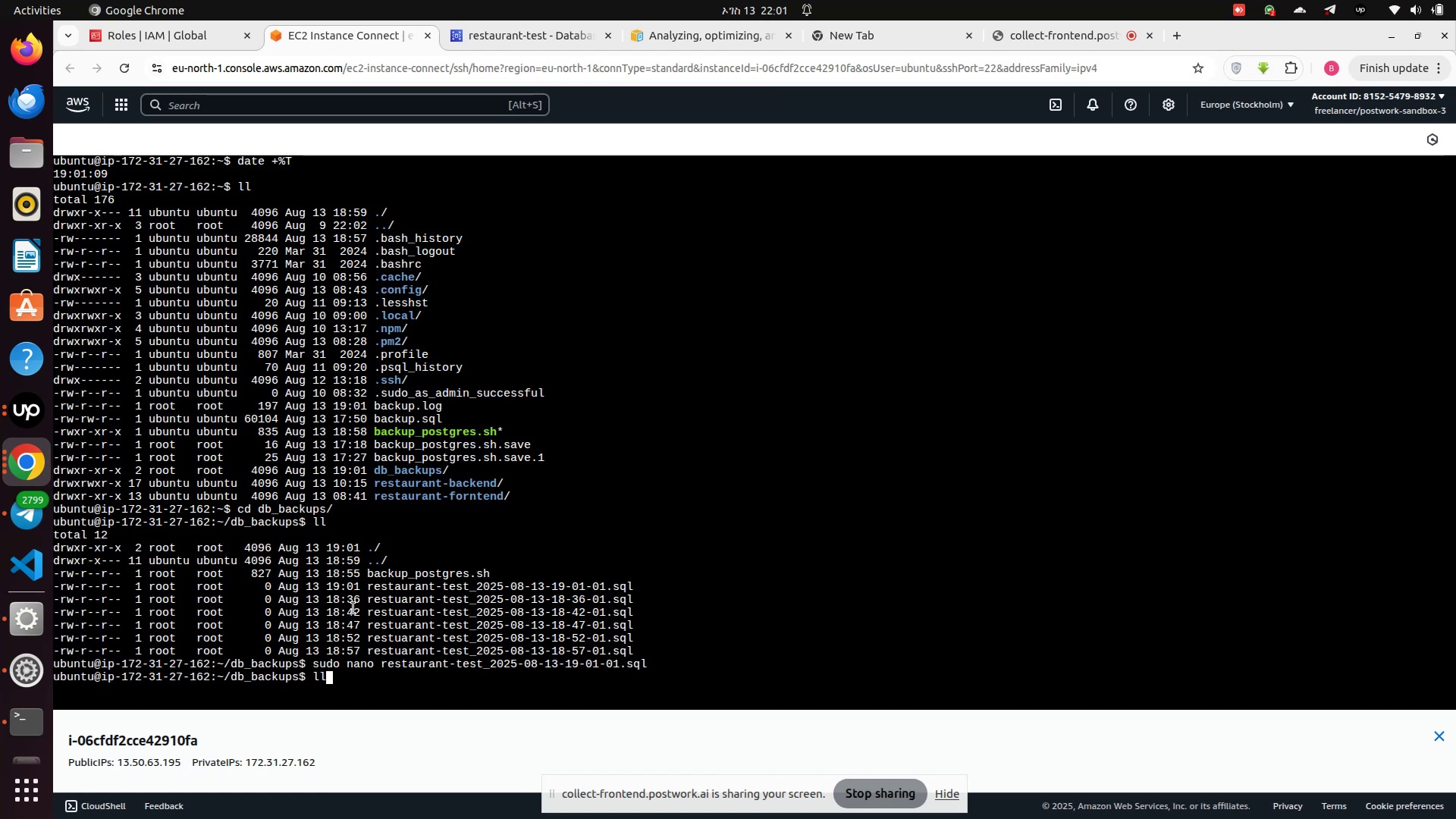 
hold_key(key=Backspace, duration=0.88)
 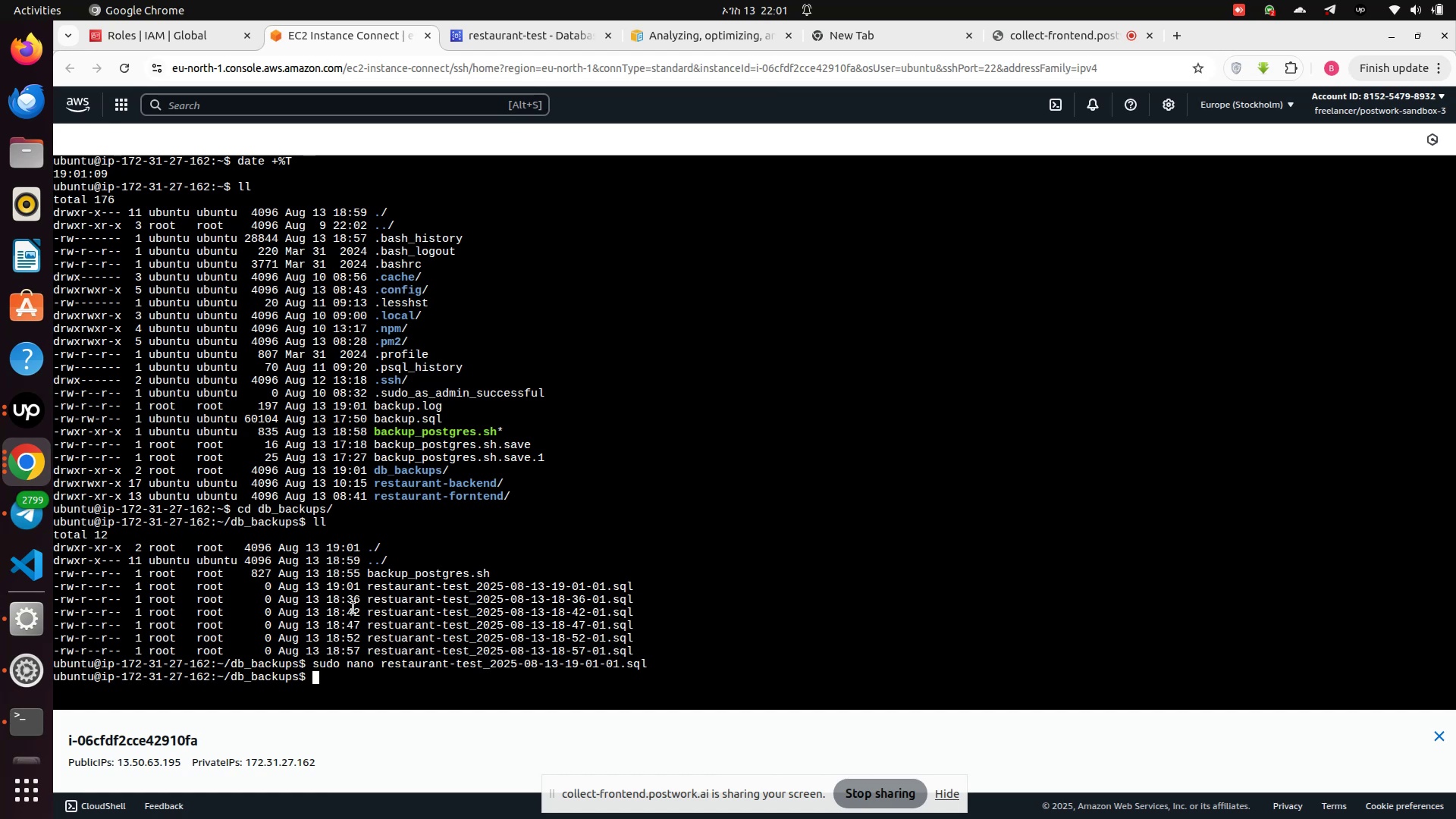 
type(sudo nano )
 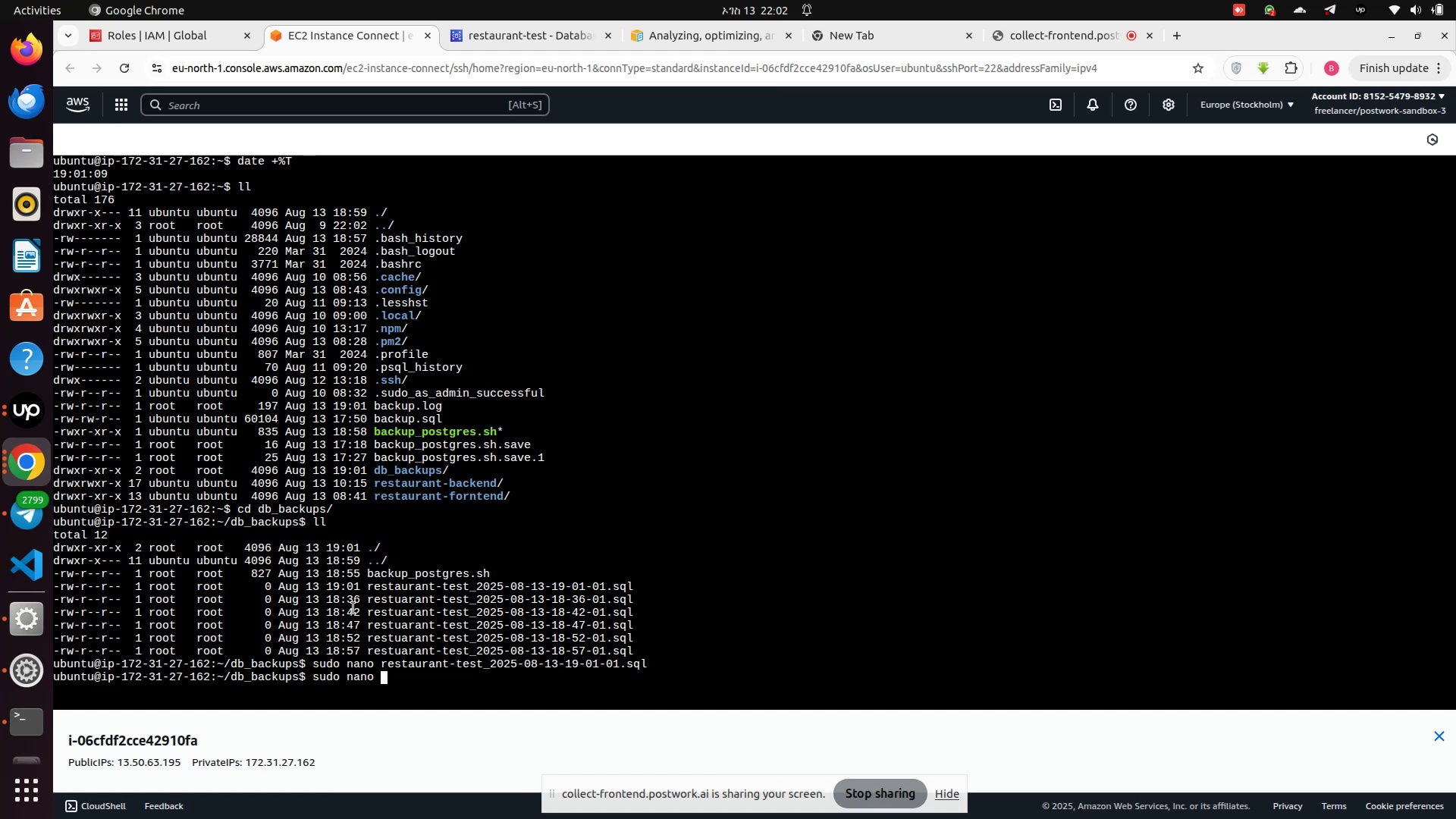 
wait(5.93)
 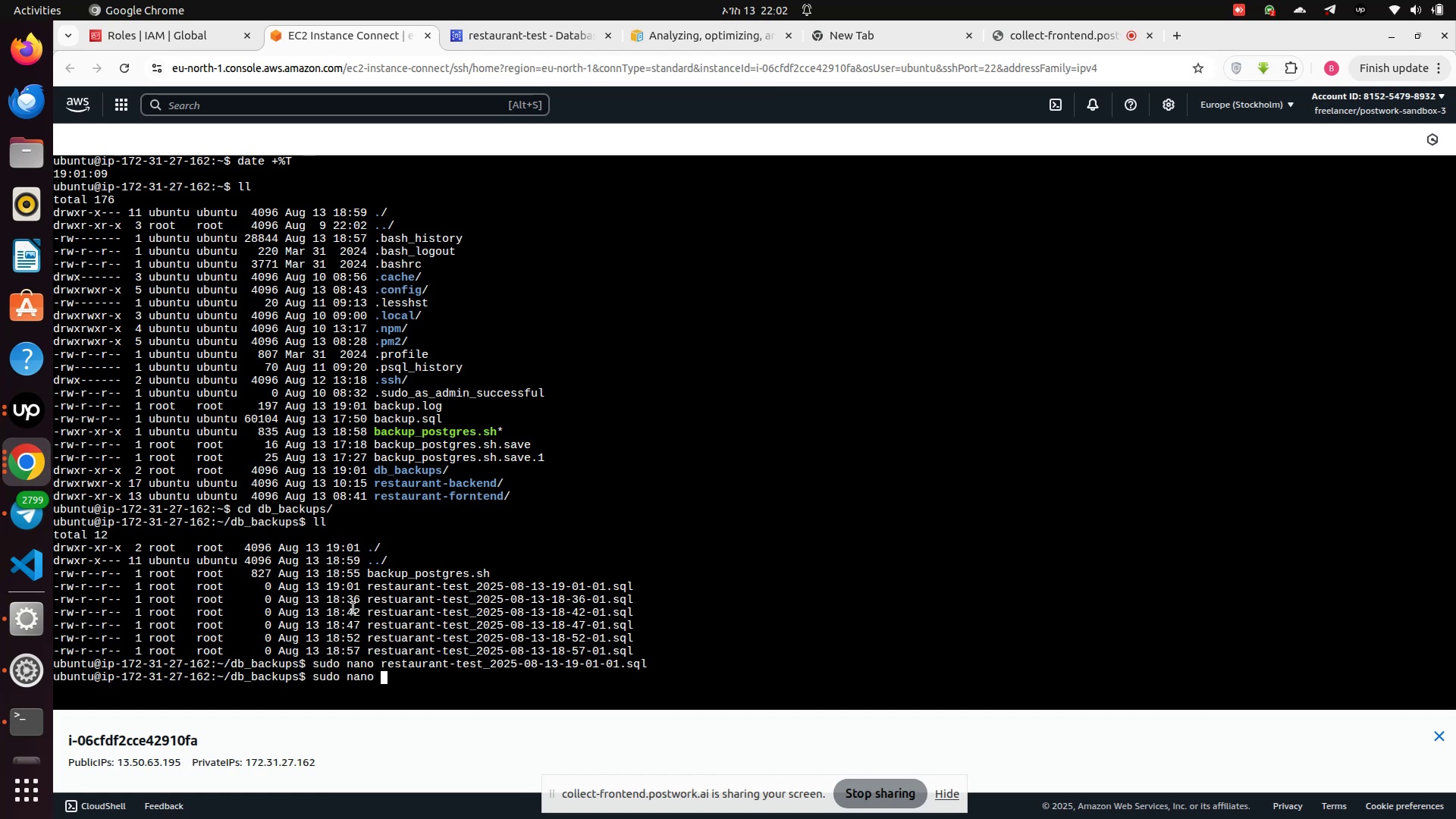 
type(ba)
key(Tab)
key(Tab)
key(Backspace)
key(Backspace)
key(Backspace)
key(Backspace)
key(Backspace)
key(Backspace)
key(Backspace)
key(Backspace)
key(Backspace)
type(p.l)
key(Tab)
key(Tab)
key(Backspace)
key(Backspace)
key(Backspace)
key(Backspace)
key(Backspace)
key(Backspace)
key(Backspace)
type(cd ../)
 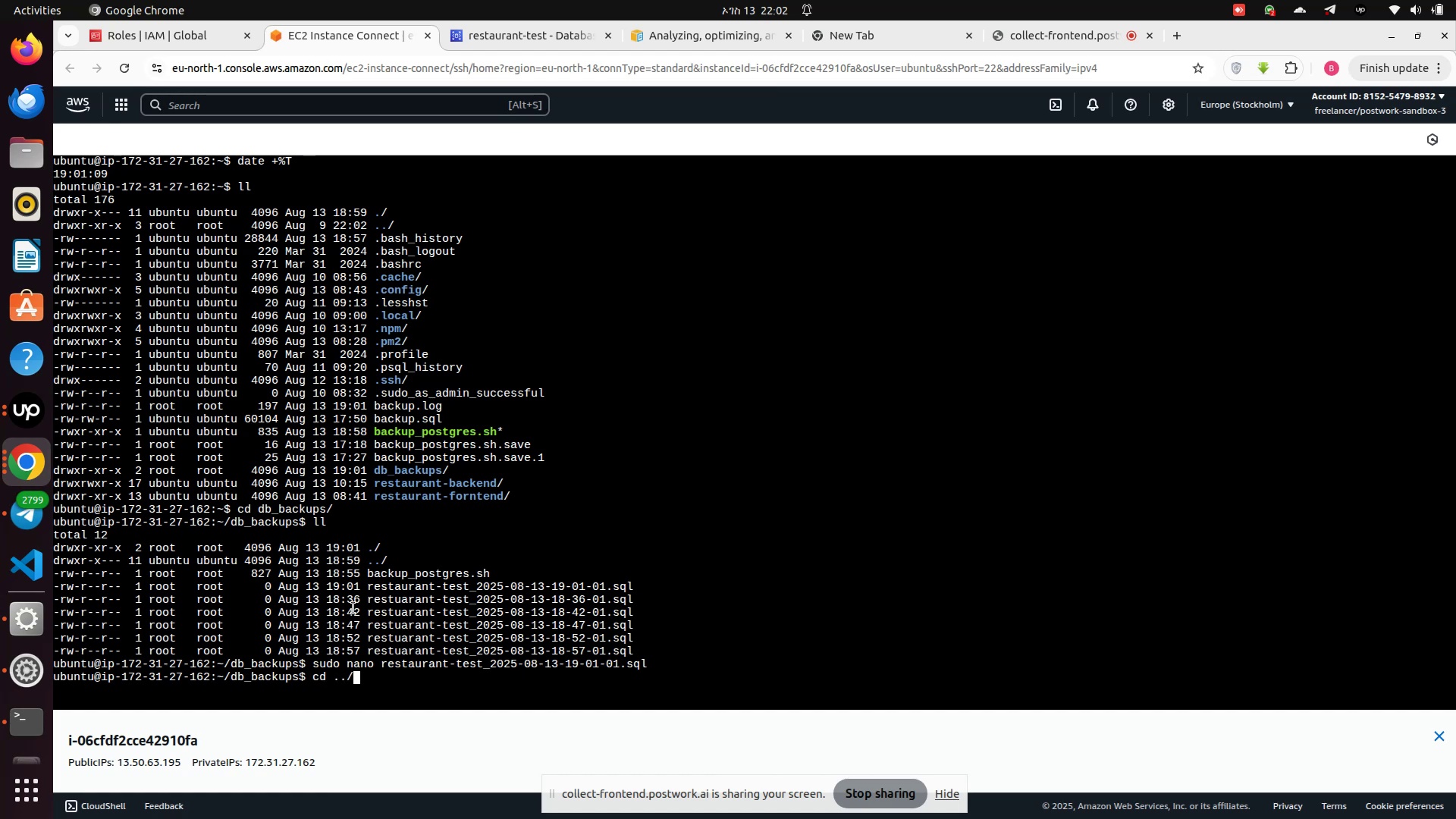 
key(Enter)
 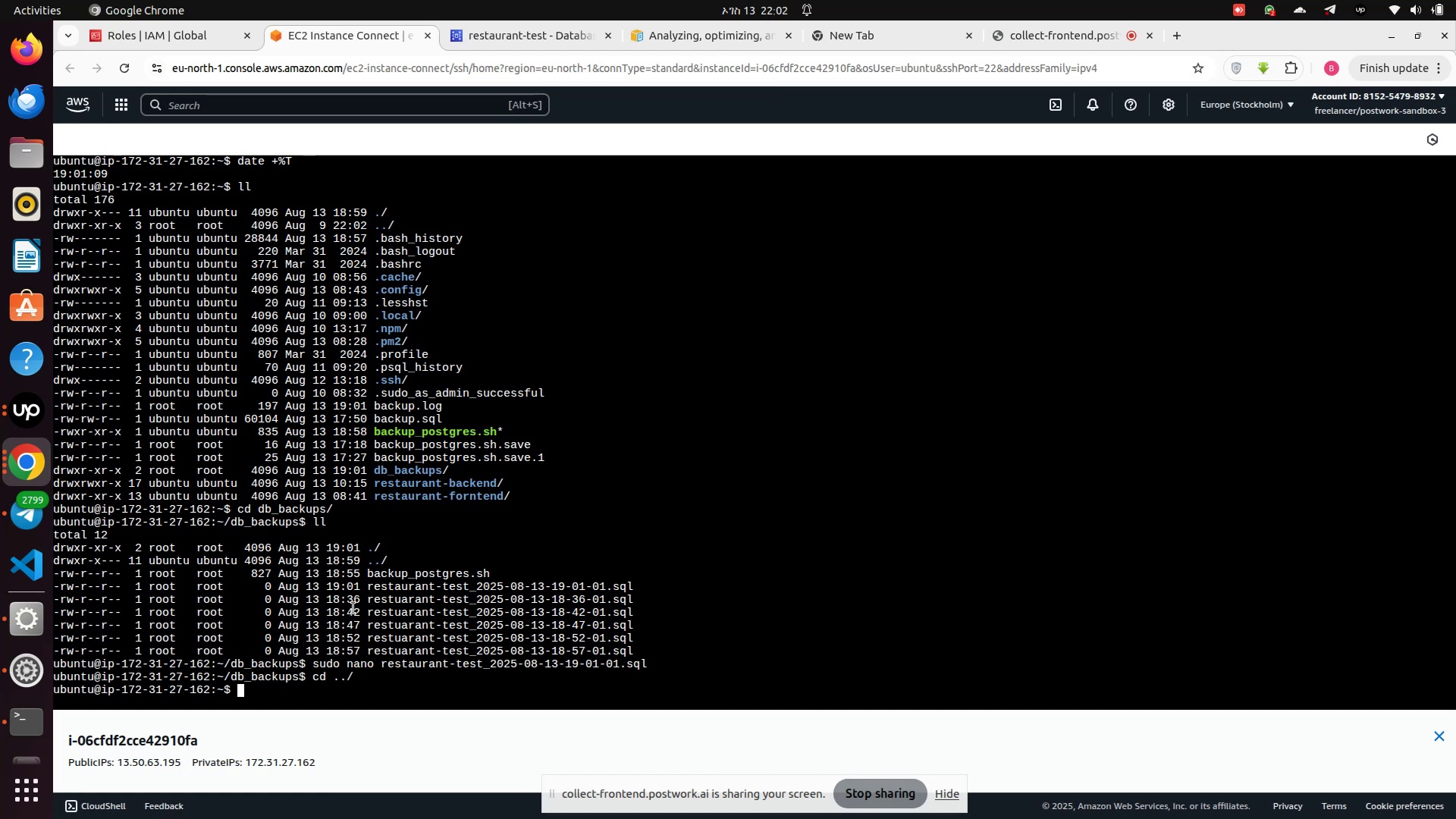 
type(sudo nao)
key(Backspace)
type(no .)
key(Backspace)
type(backup)
key(Tab)
type(.)
key(Tab)
key(Tab)
type(lo)
key(Tab)
 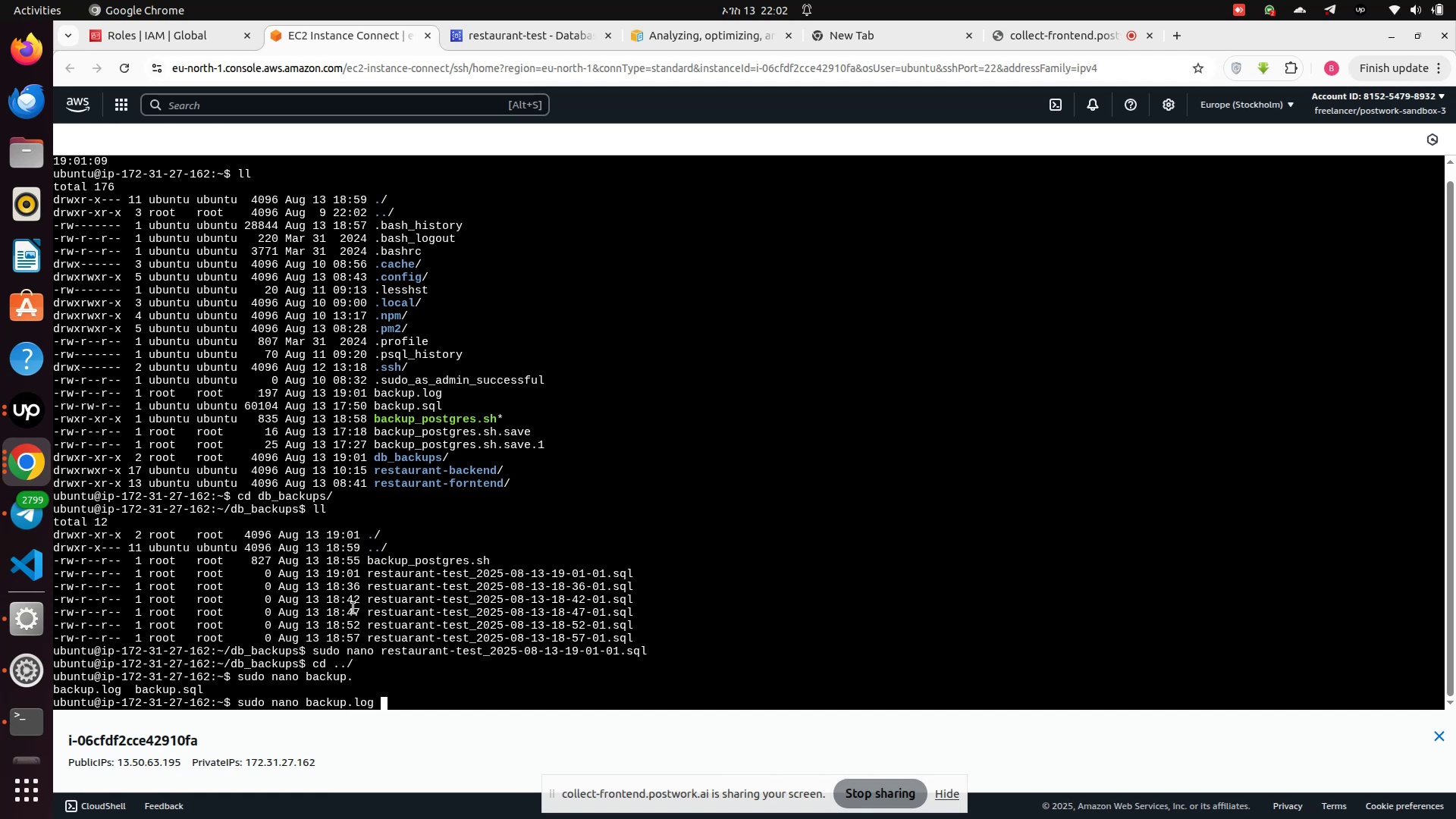 
key(Enter)
 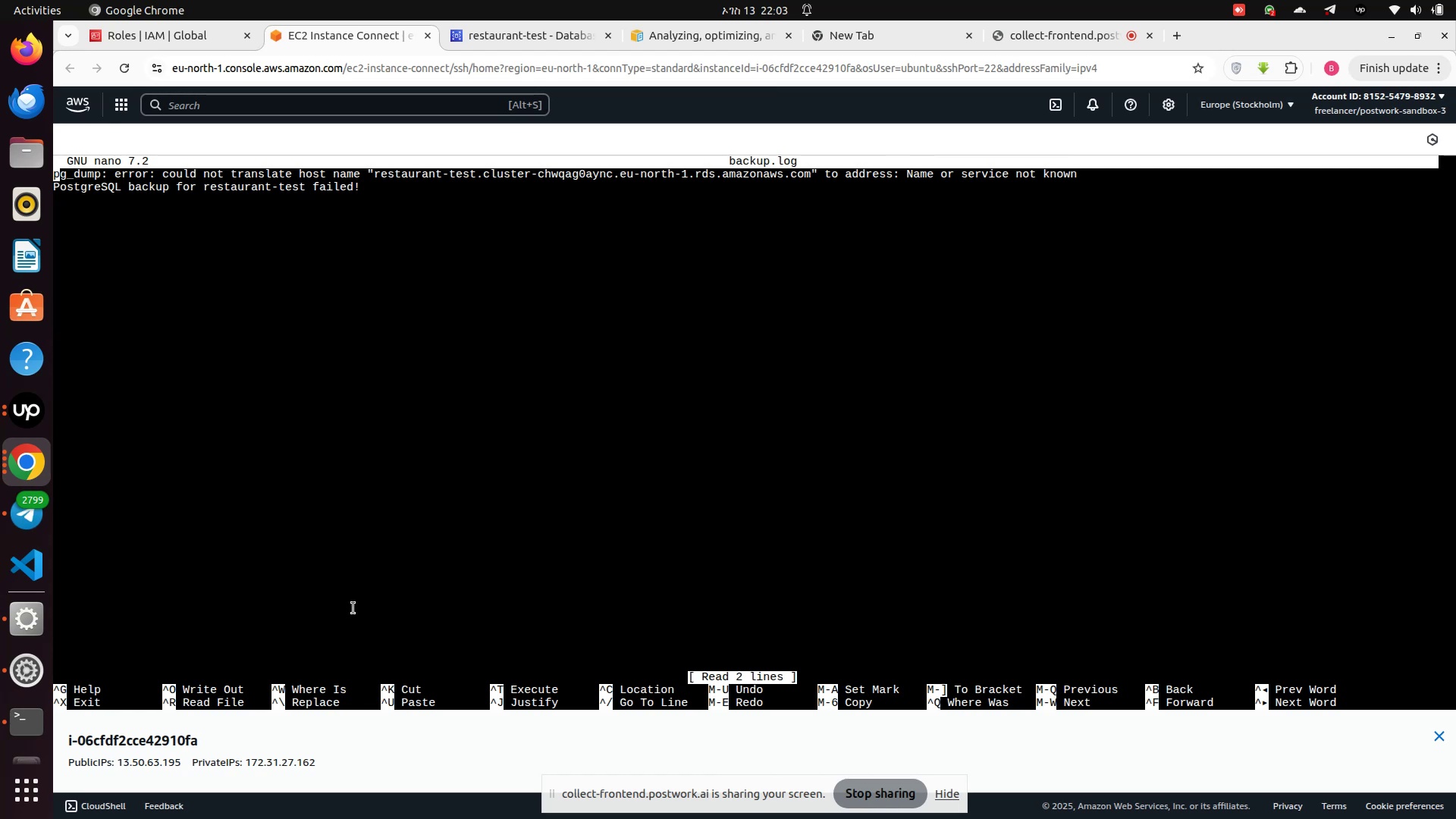 
wait(19.5)
 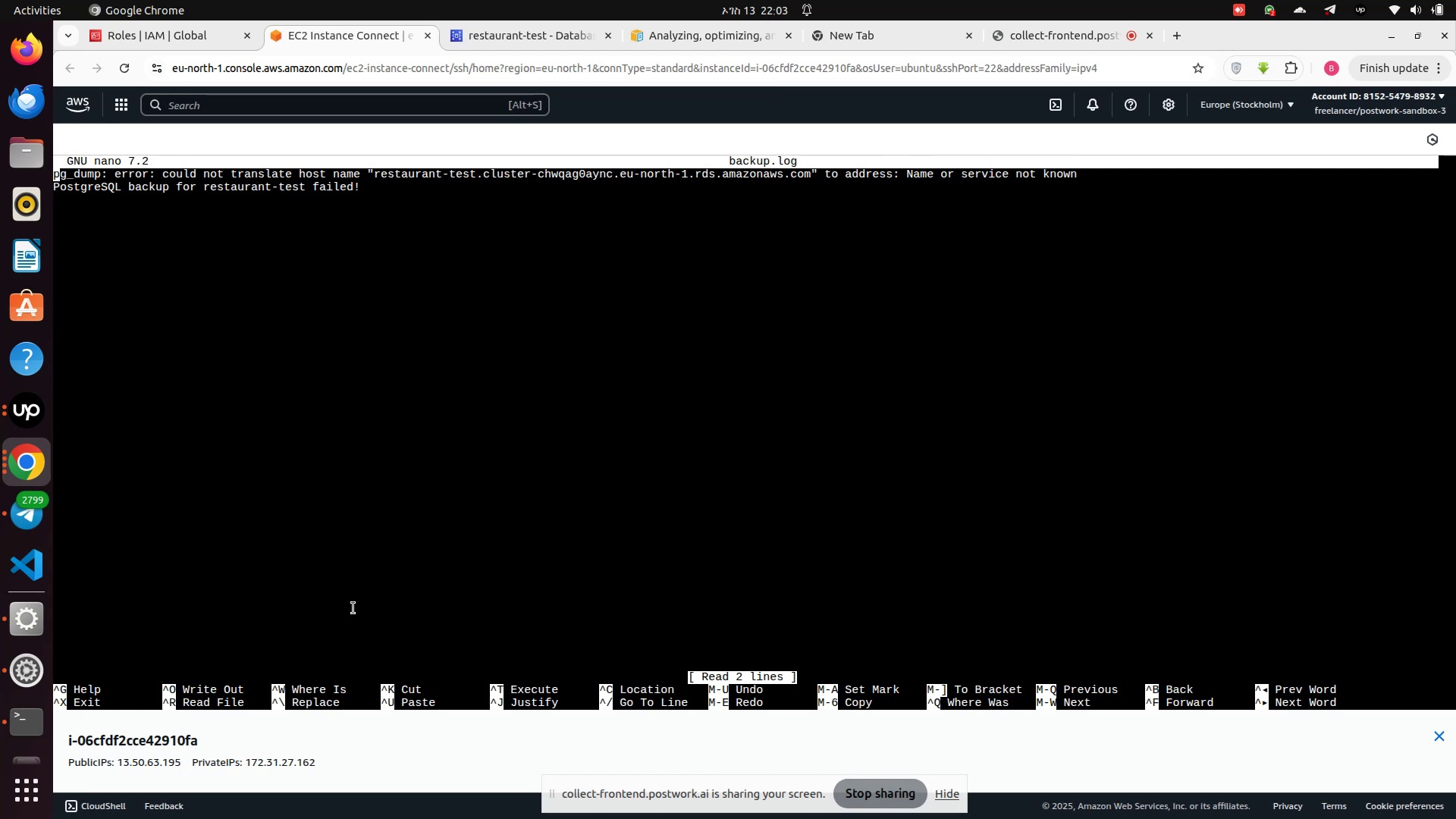 
left_click_drag(start_coordinate=[390, 188], to_coordinate=[45, 173])
 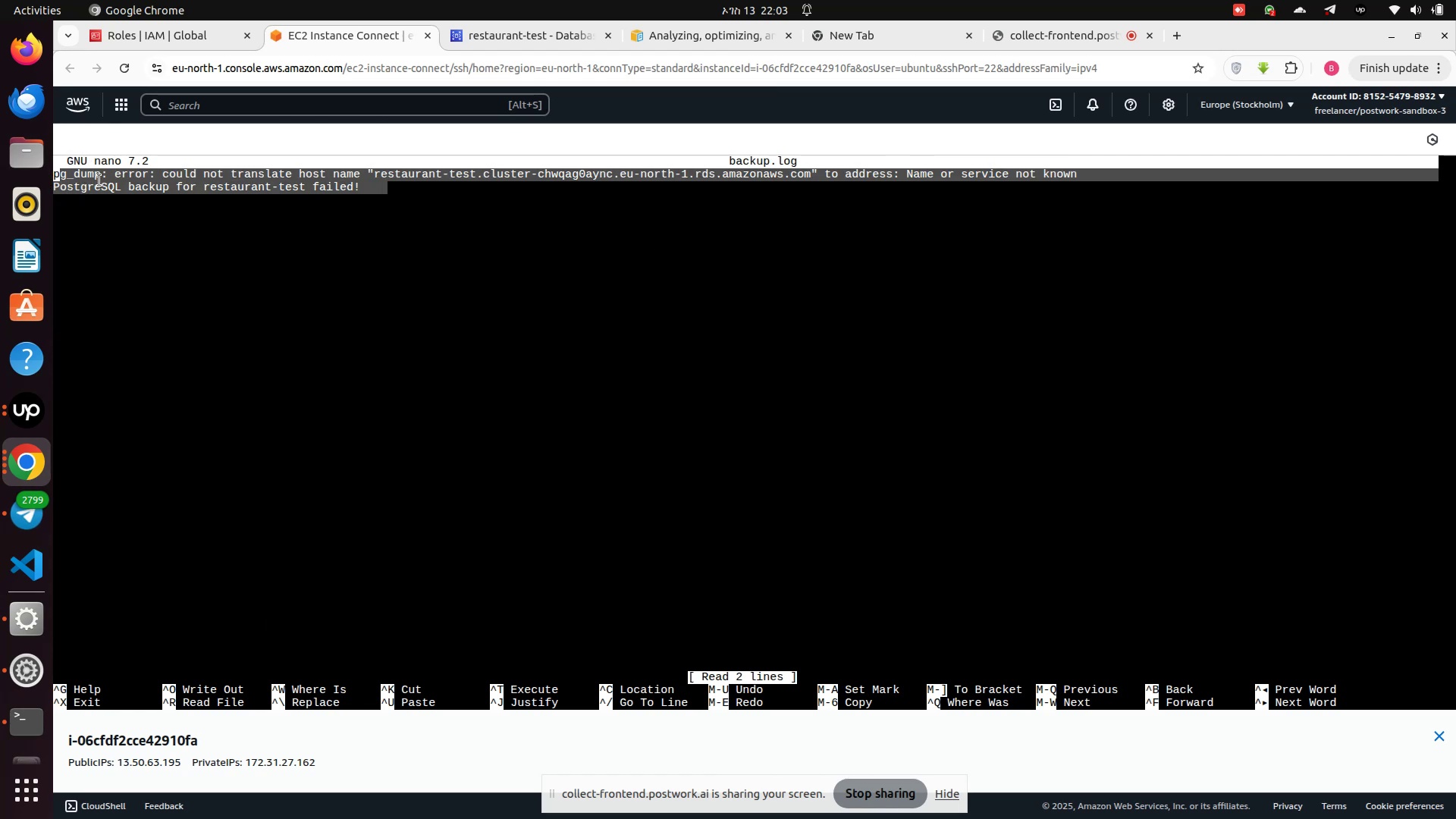 
right_click([99, 180])
 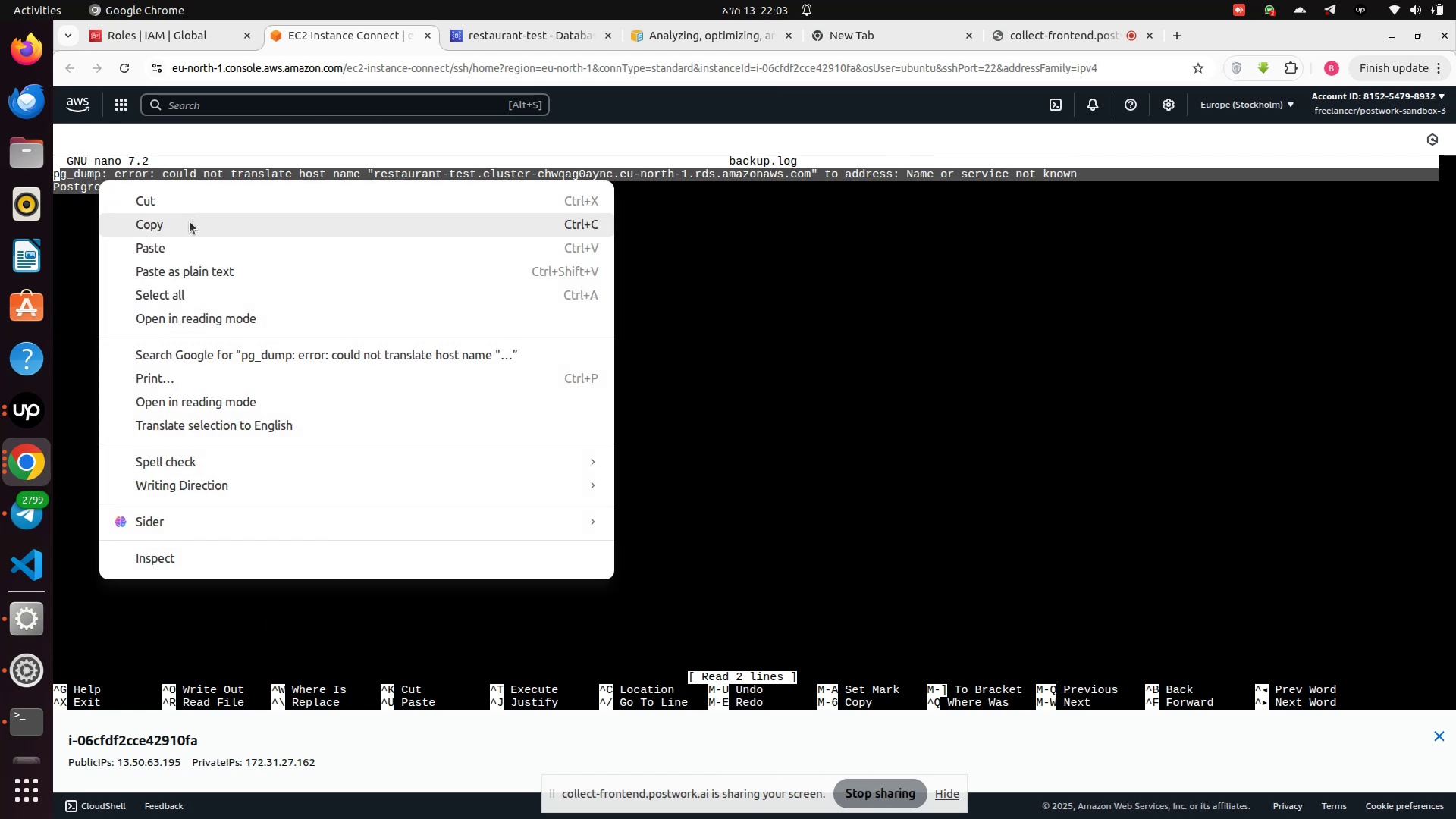 
left_click([190, 221])
 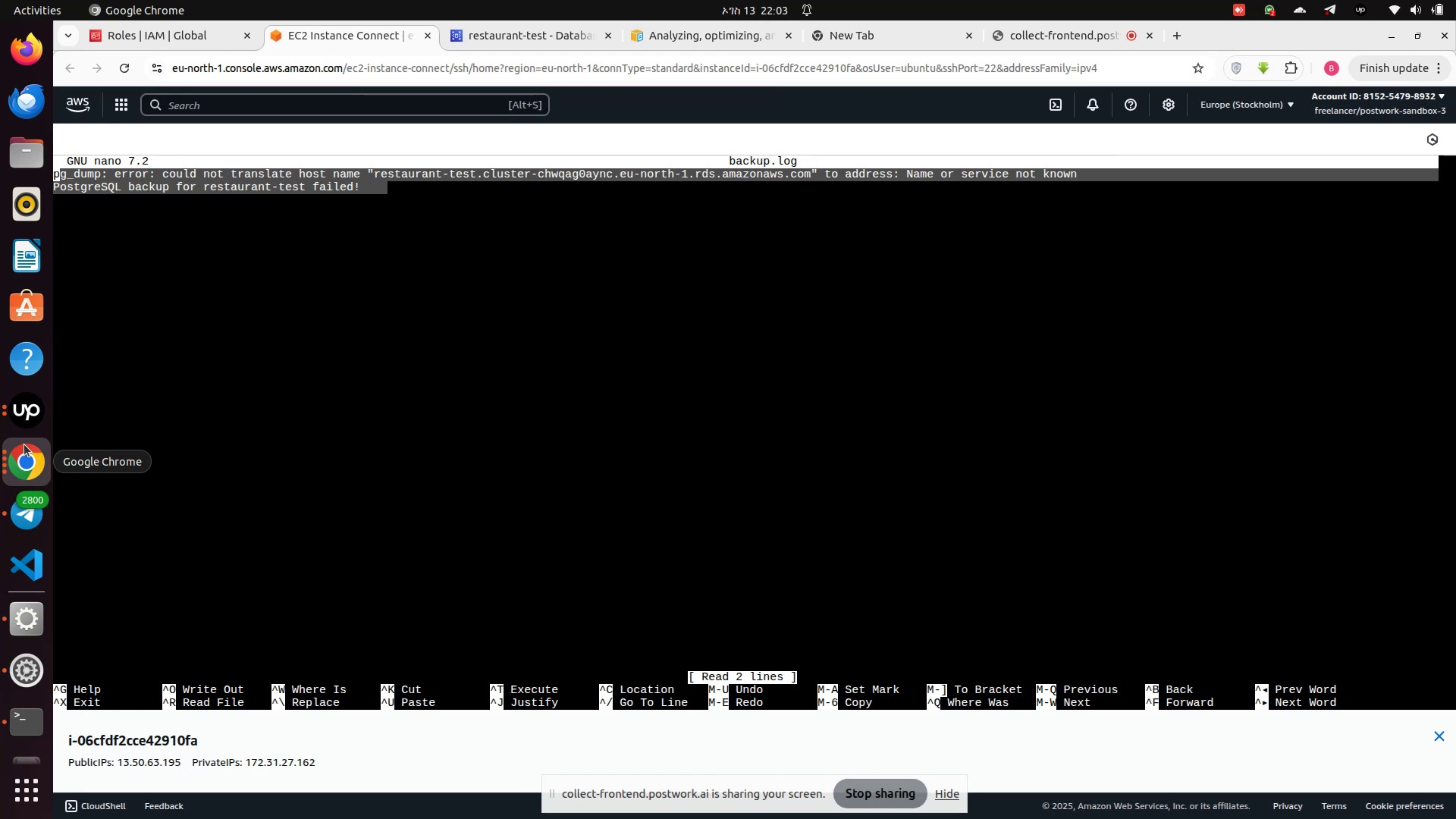 
wait(5.91)
 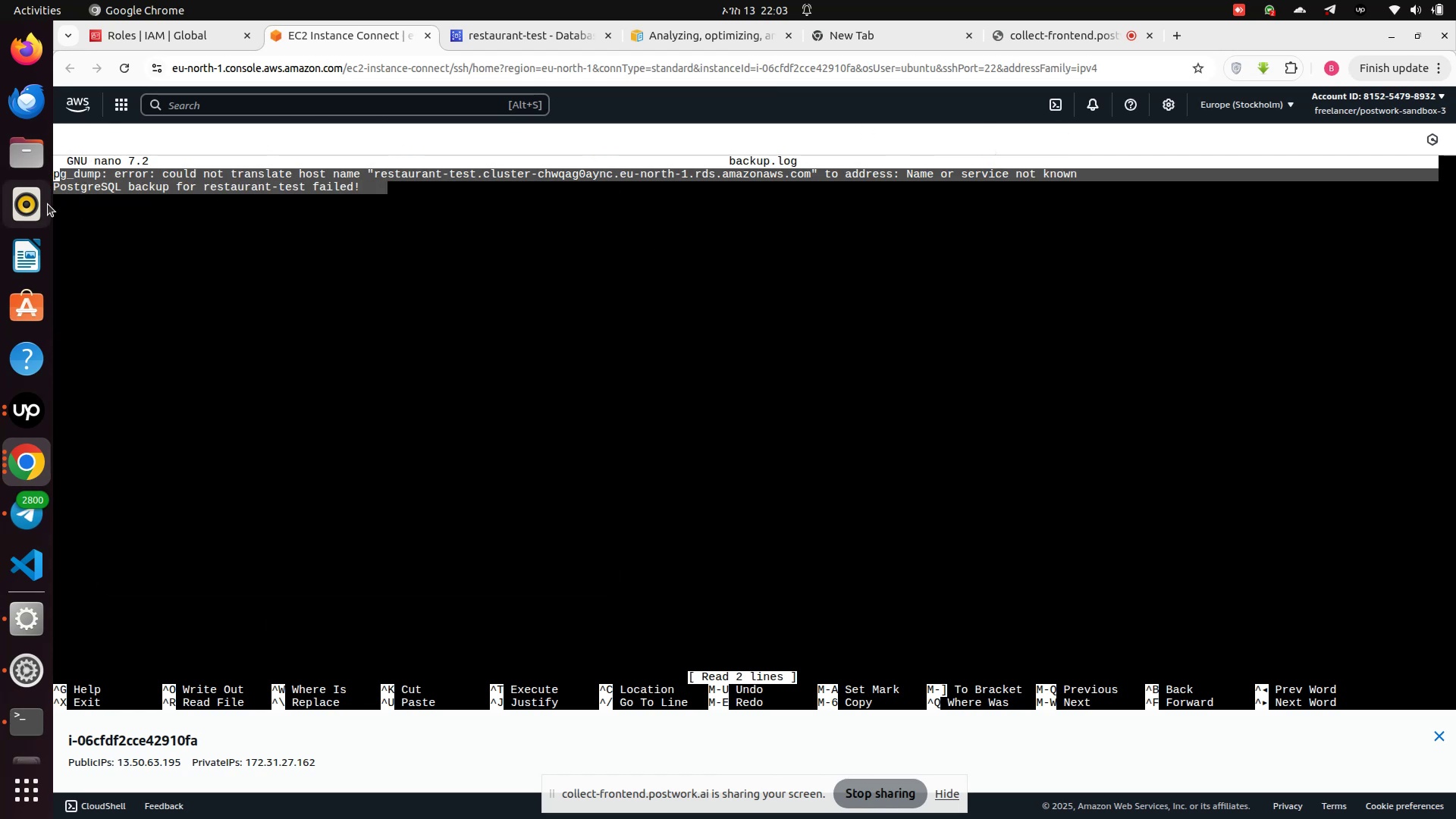 
left_click([24, 453])
 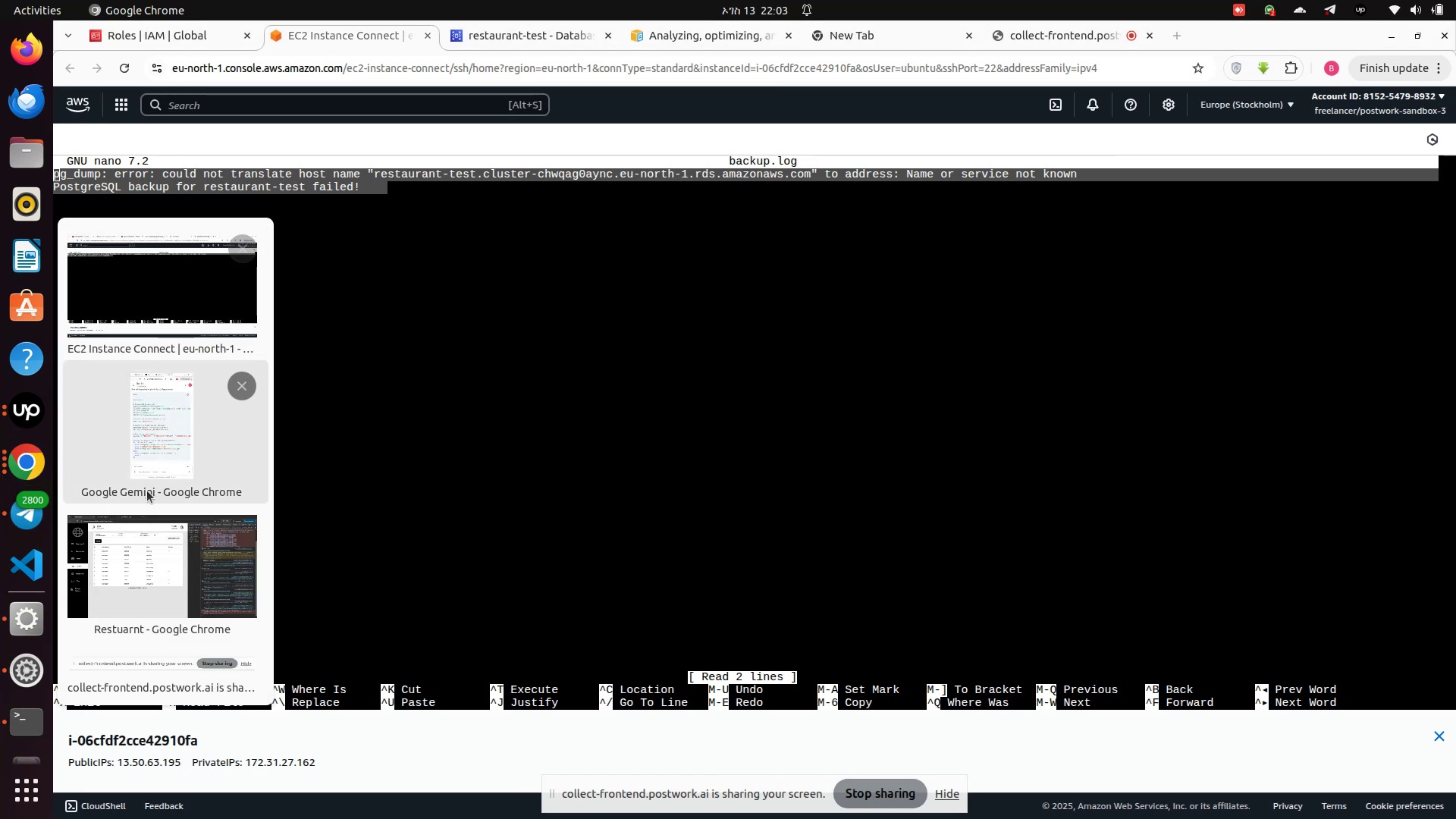 
left_click([146, 461])
 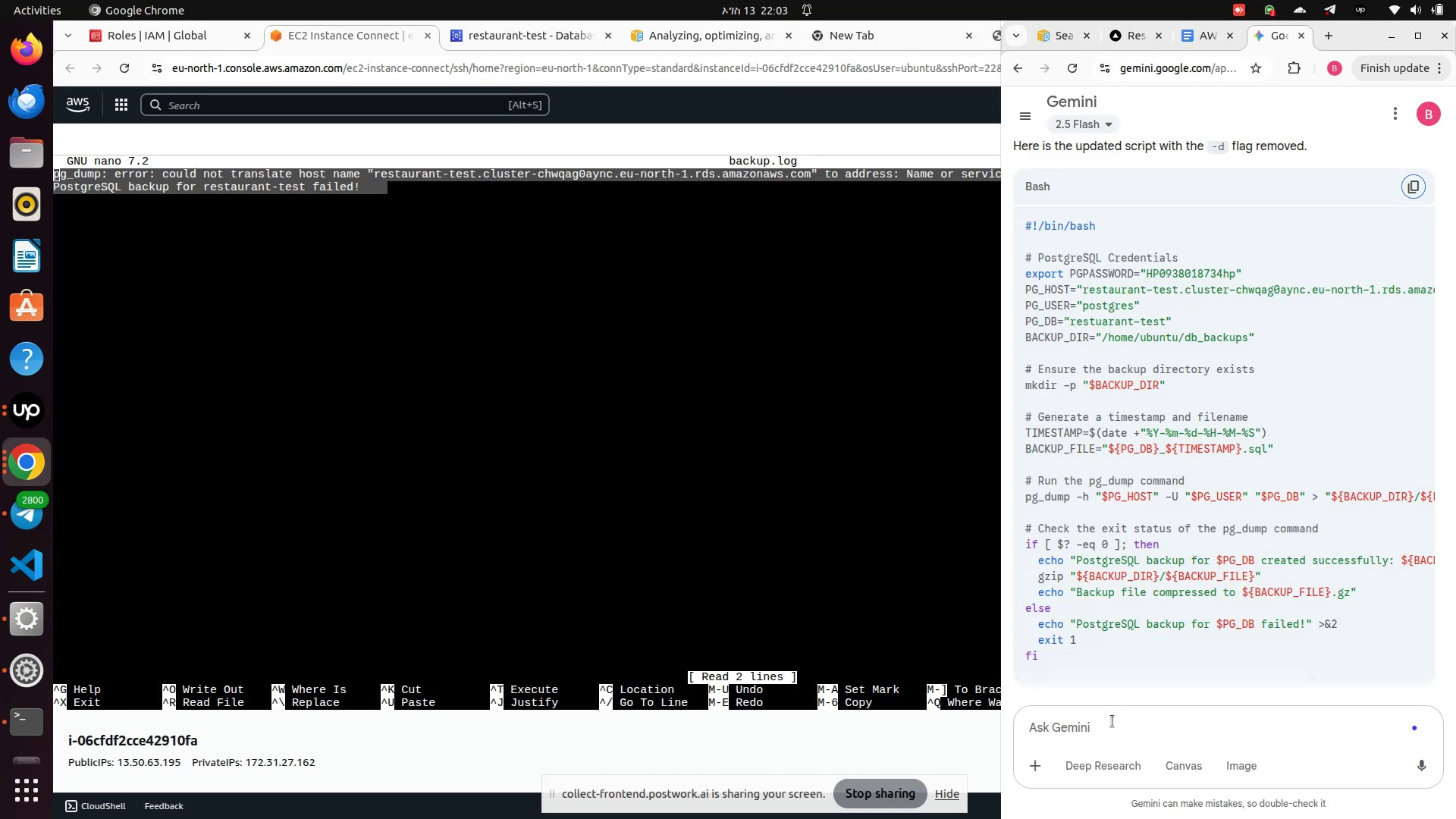 
left_click([1112, 729])
 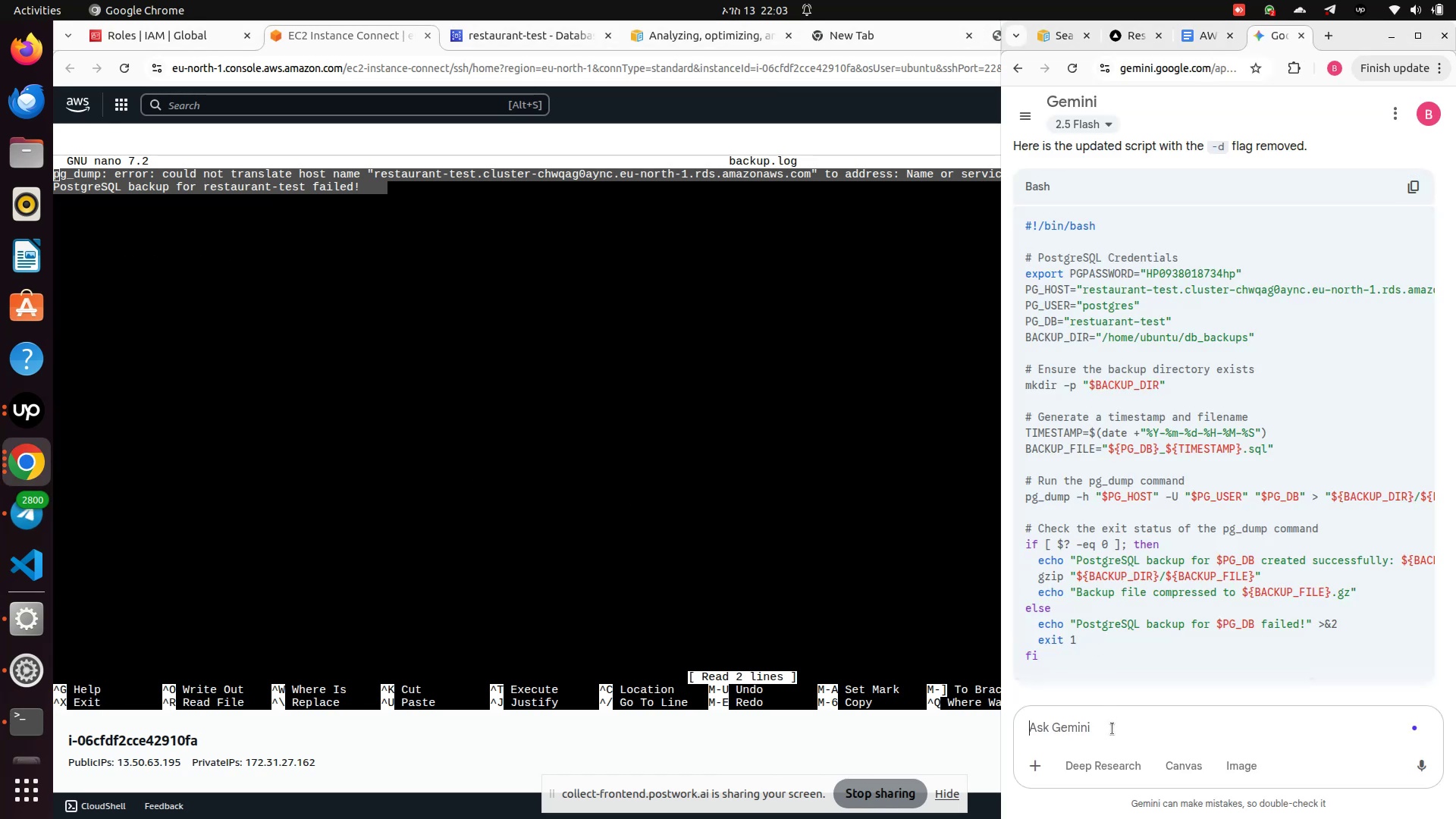 
key(Control+V)
 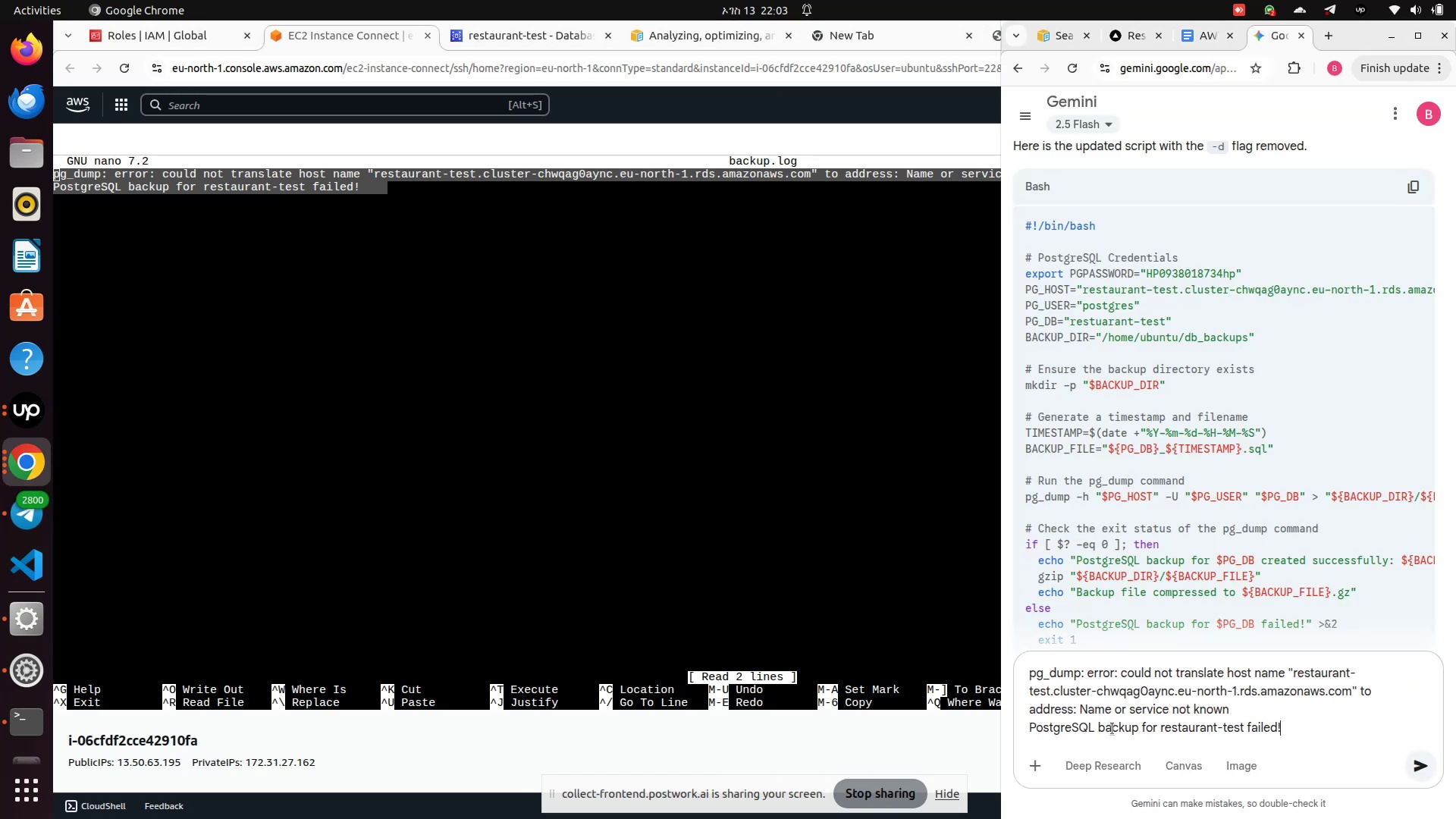 
key(Enter)
 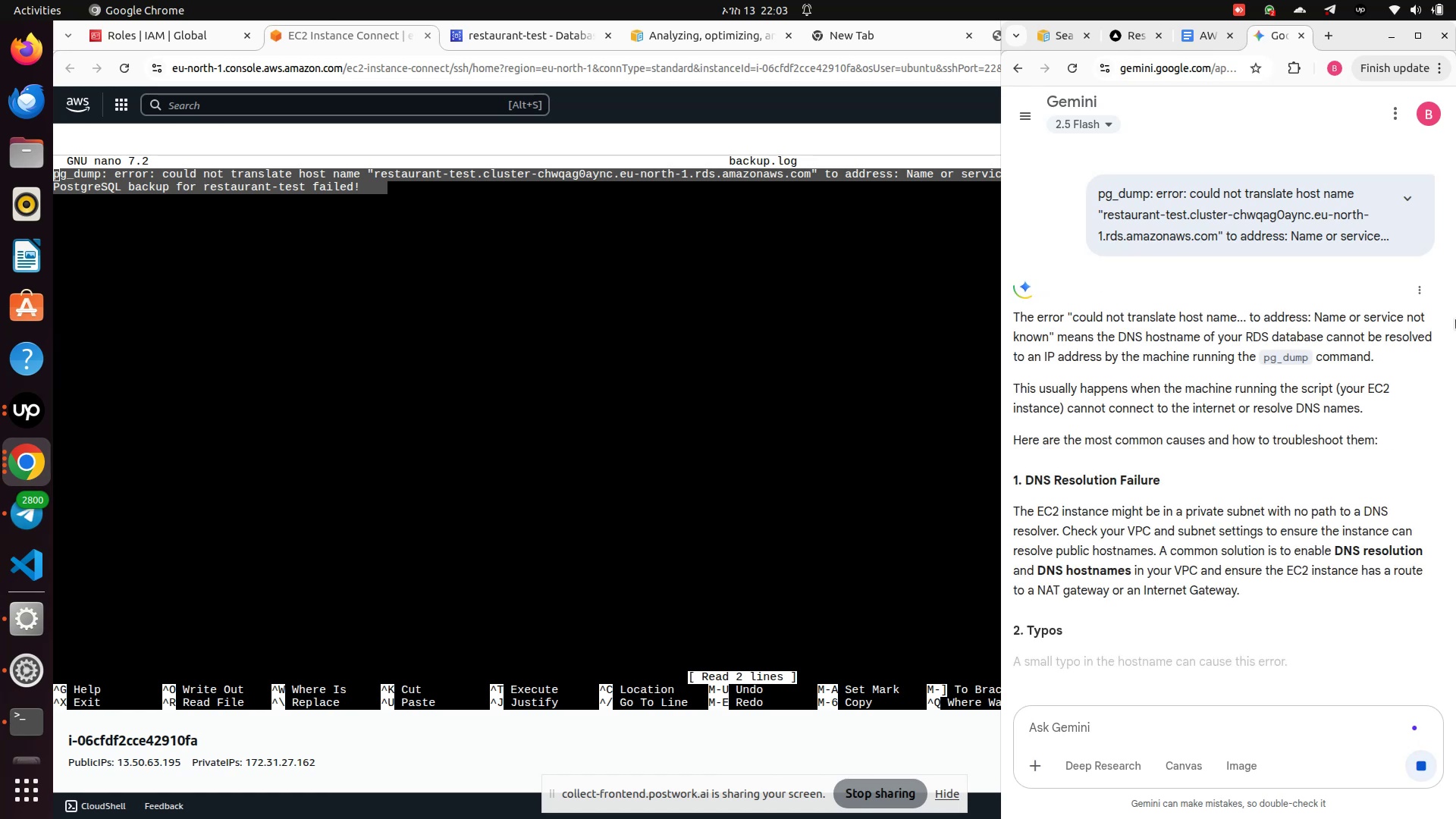 
wait(11.47)
 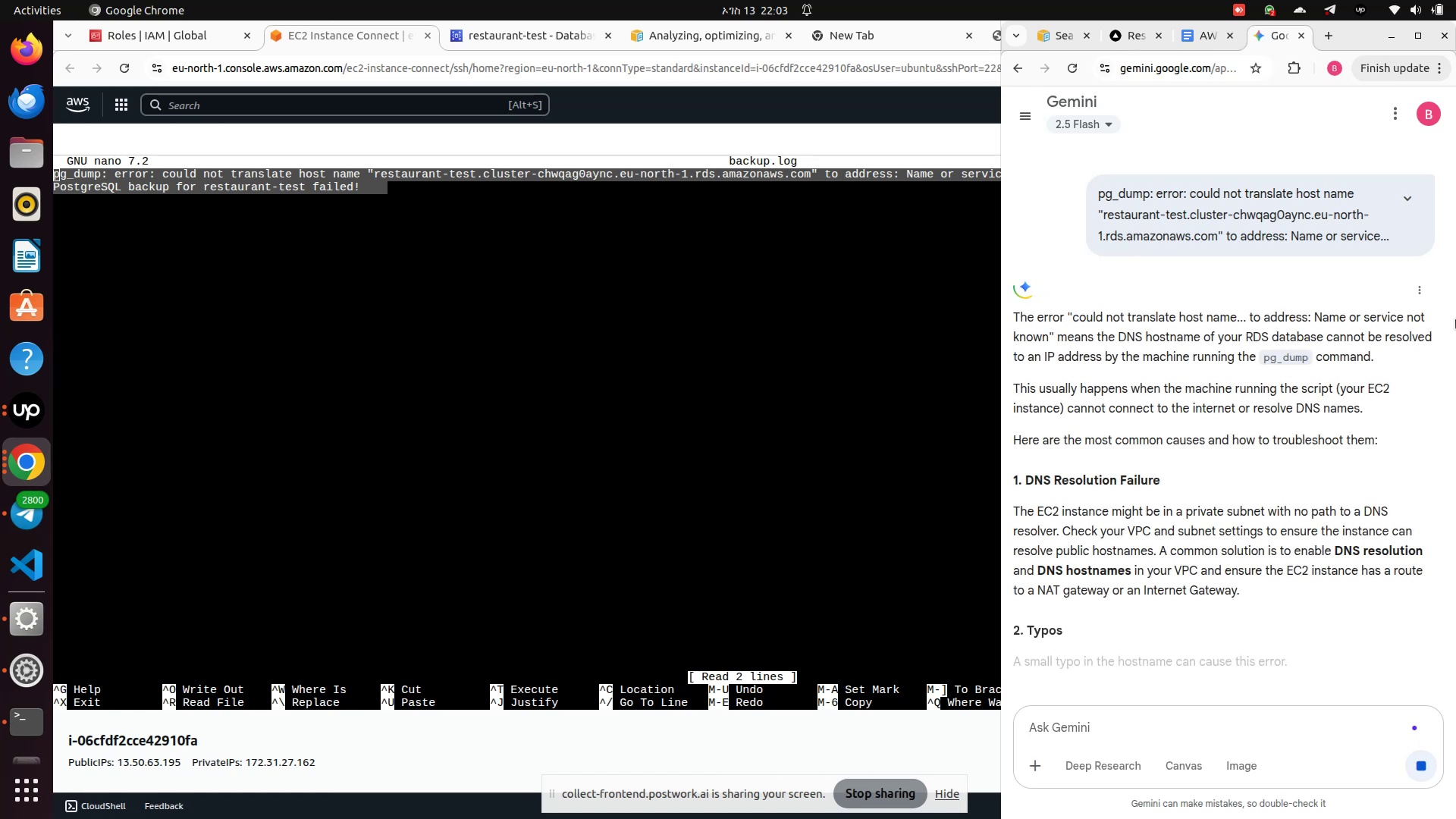 
scroll: coordinate [1095, 645], scroll_direction: down, amount: 2.0
 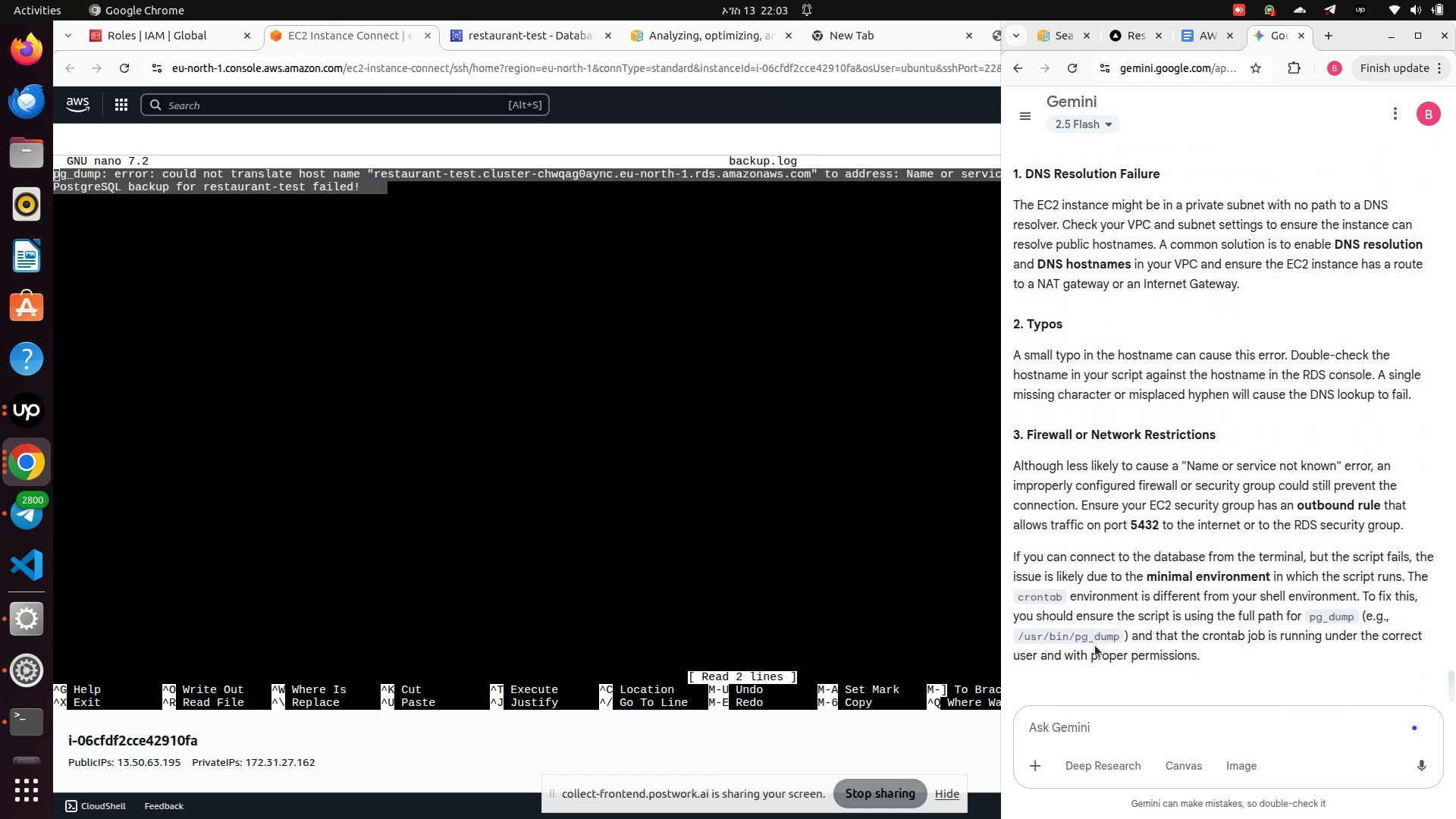 
wait(6.22)
 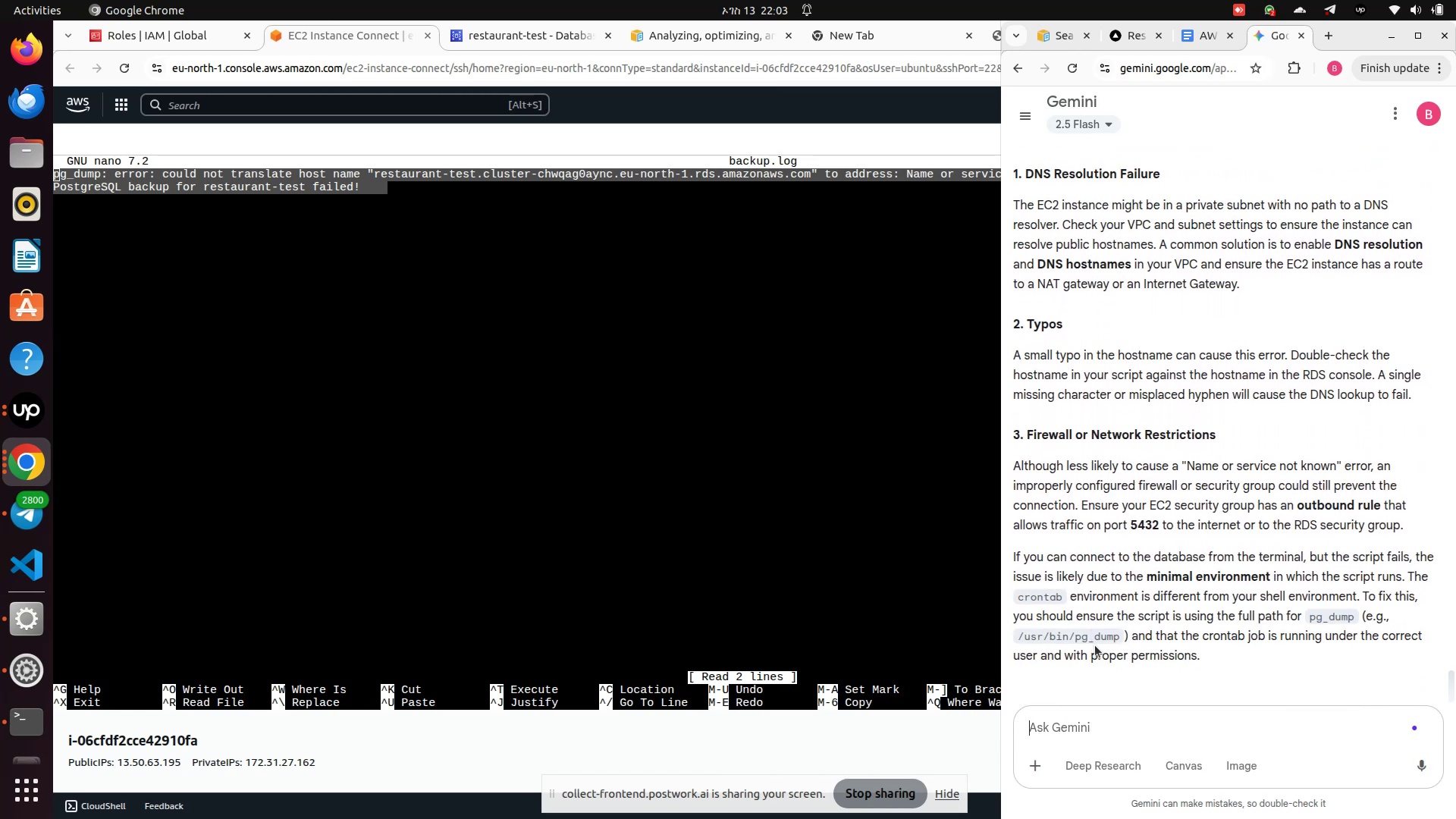 
left_click([676, 473])
 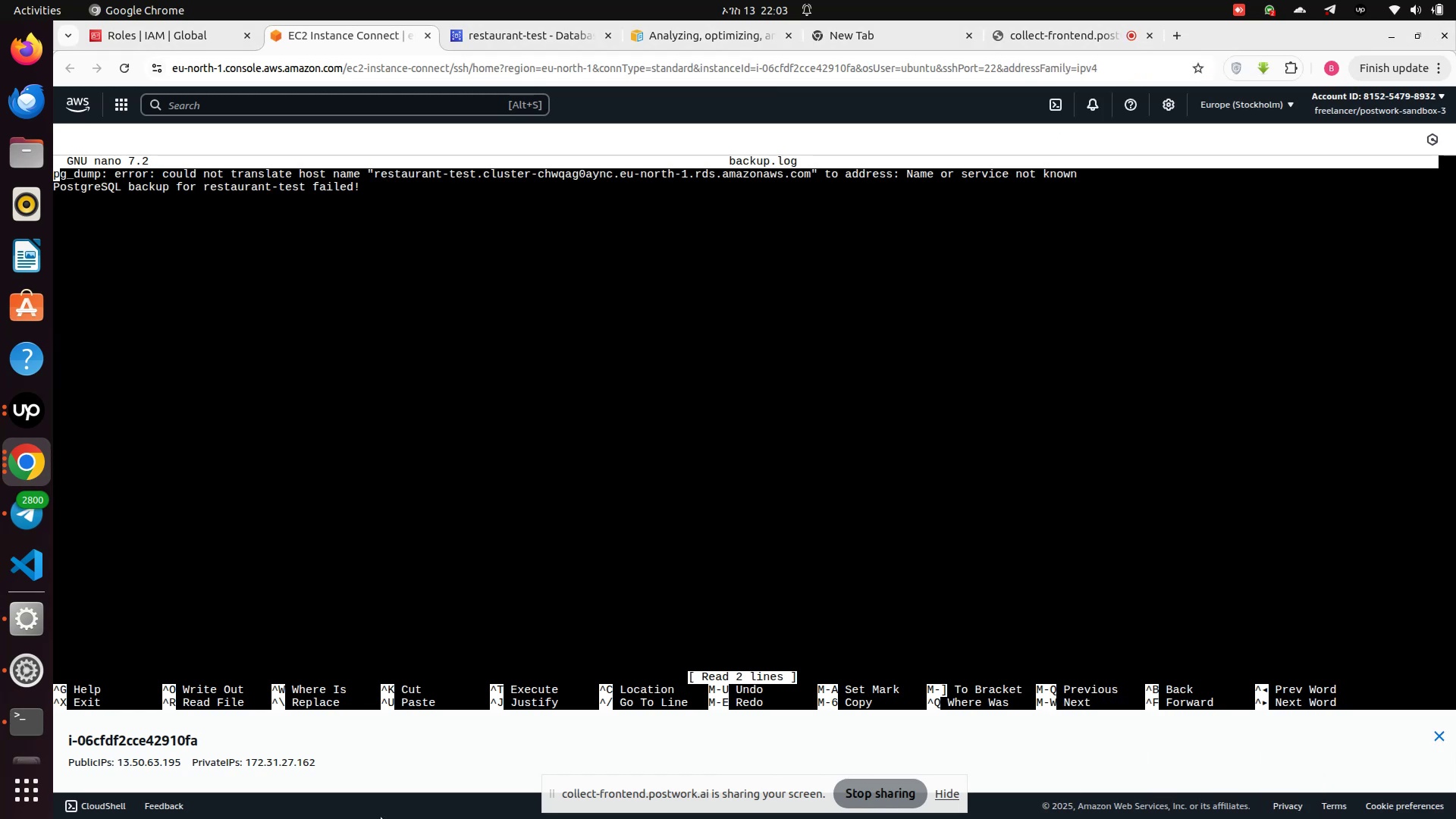 
key(Control+X)
 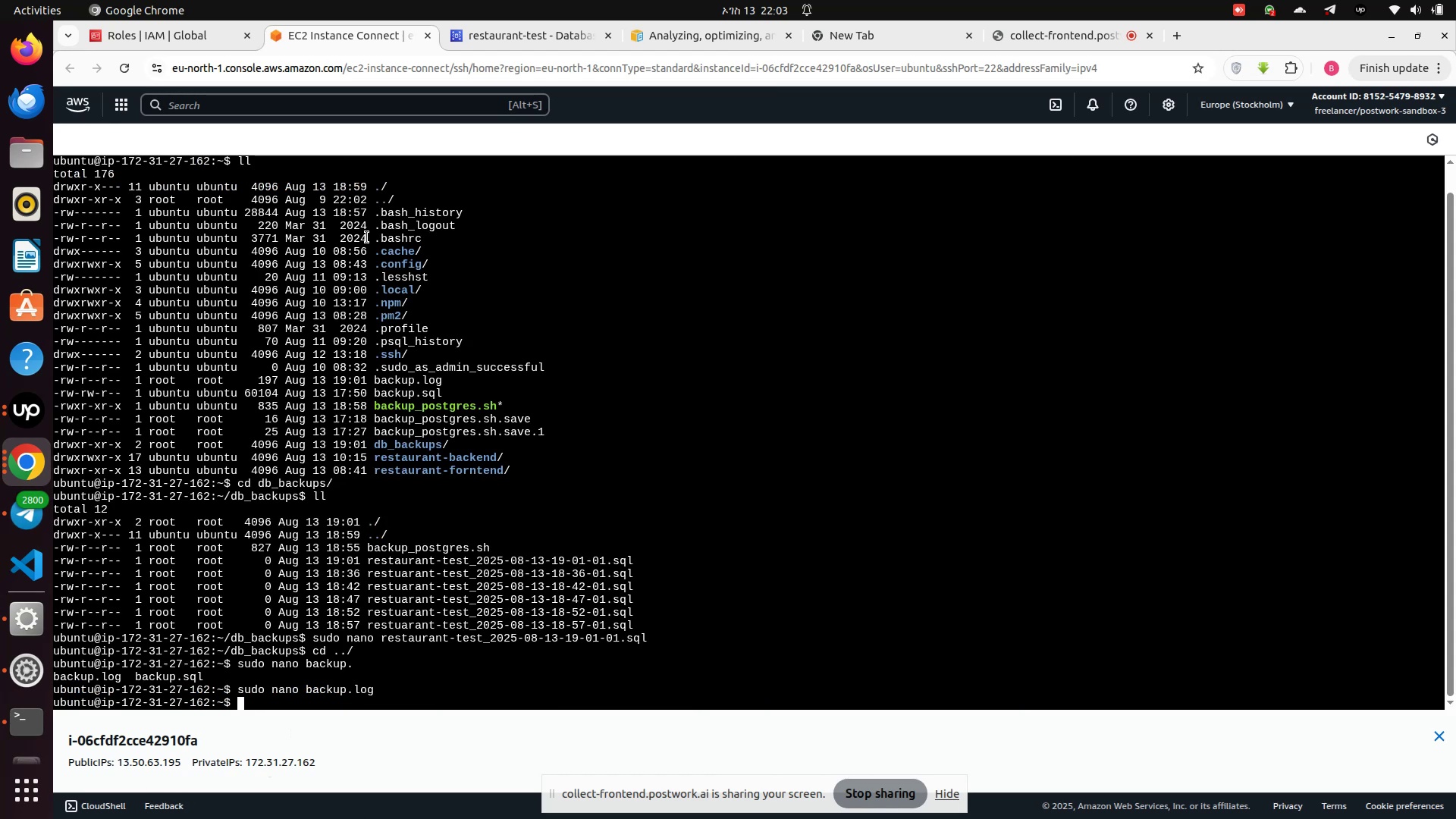 
left_click([529, 42])
 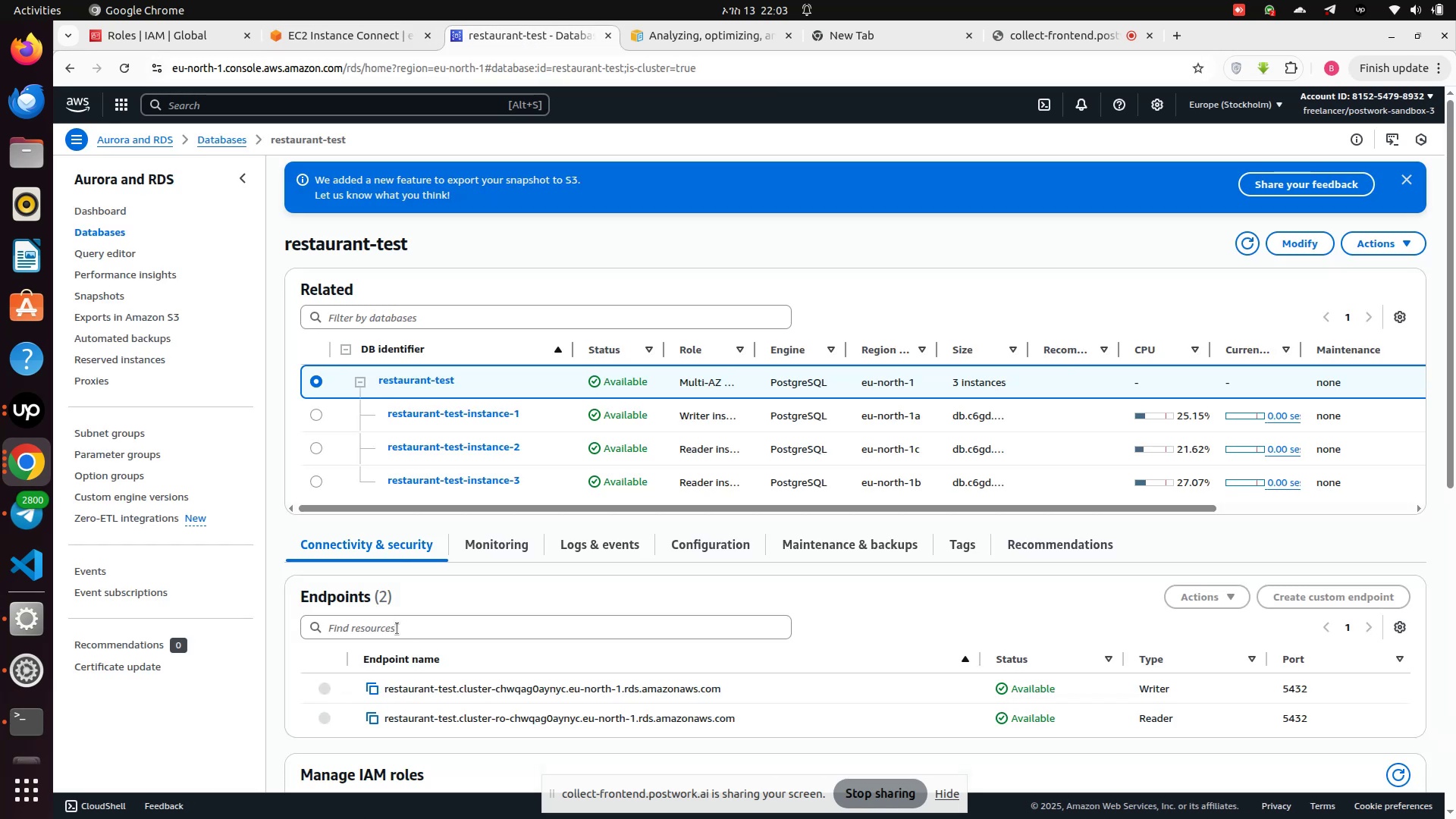 
scroll: coordinate [397, 629], scroll_direction: down, amount: 14.0
 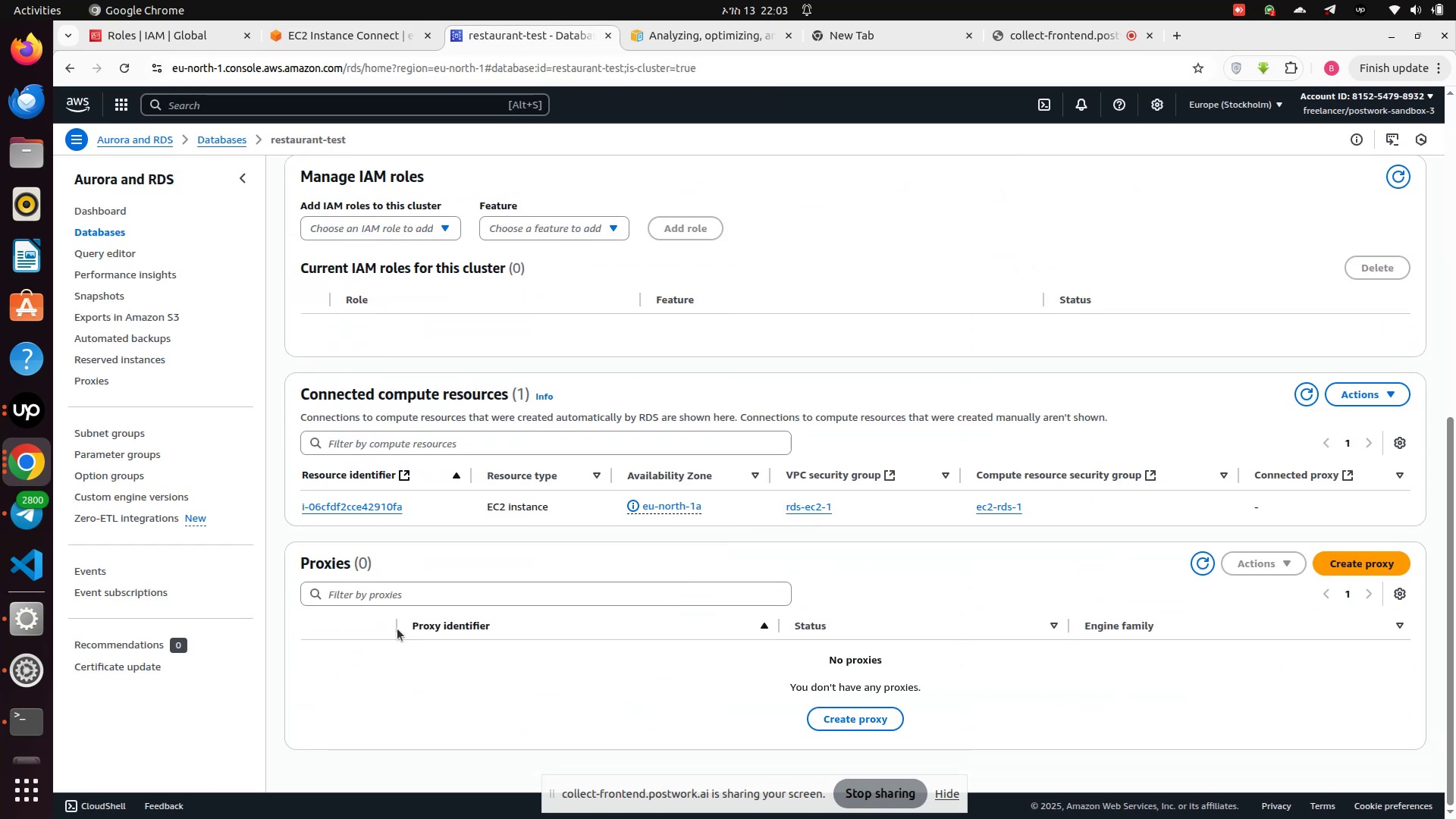 
scroll: coordinate [397, 629], scroll_direction: up, amount: 8.0
 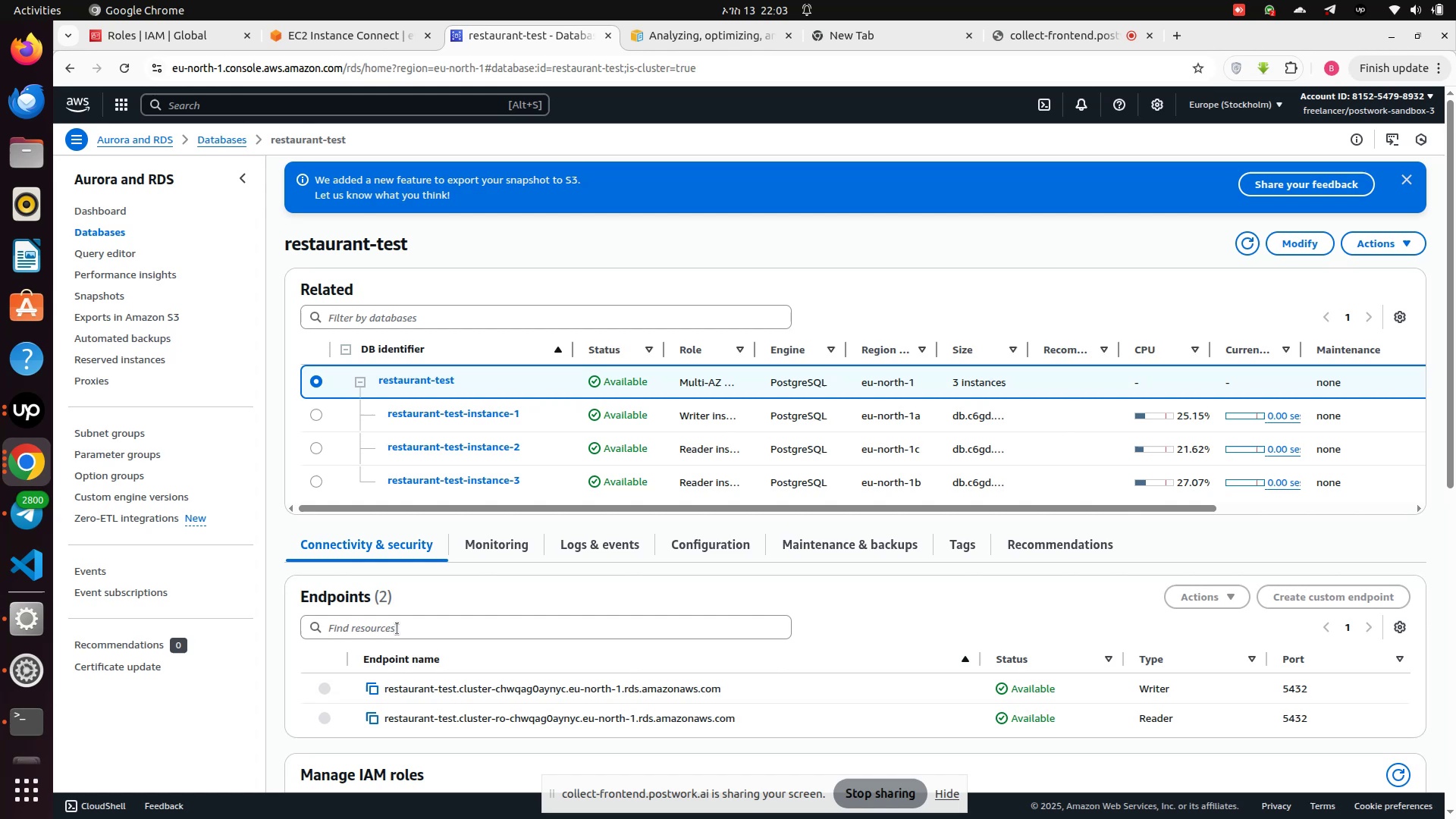 
scroll: coordinate [397, 629], scroll_direction: down, amount: 1.0
 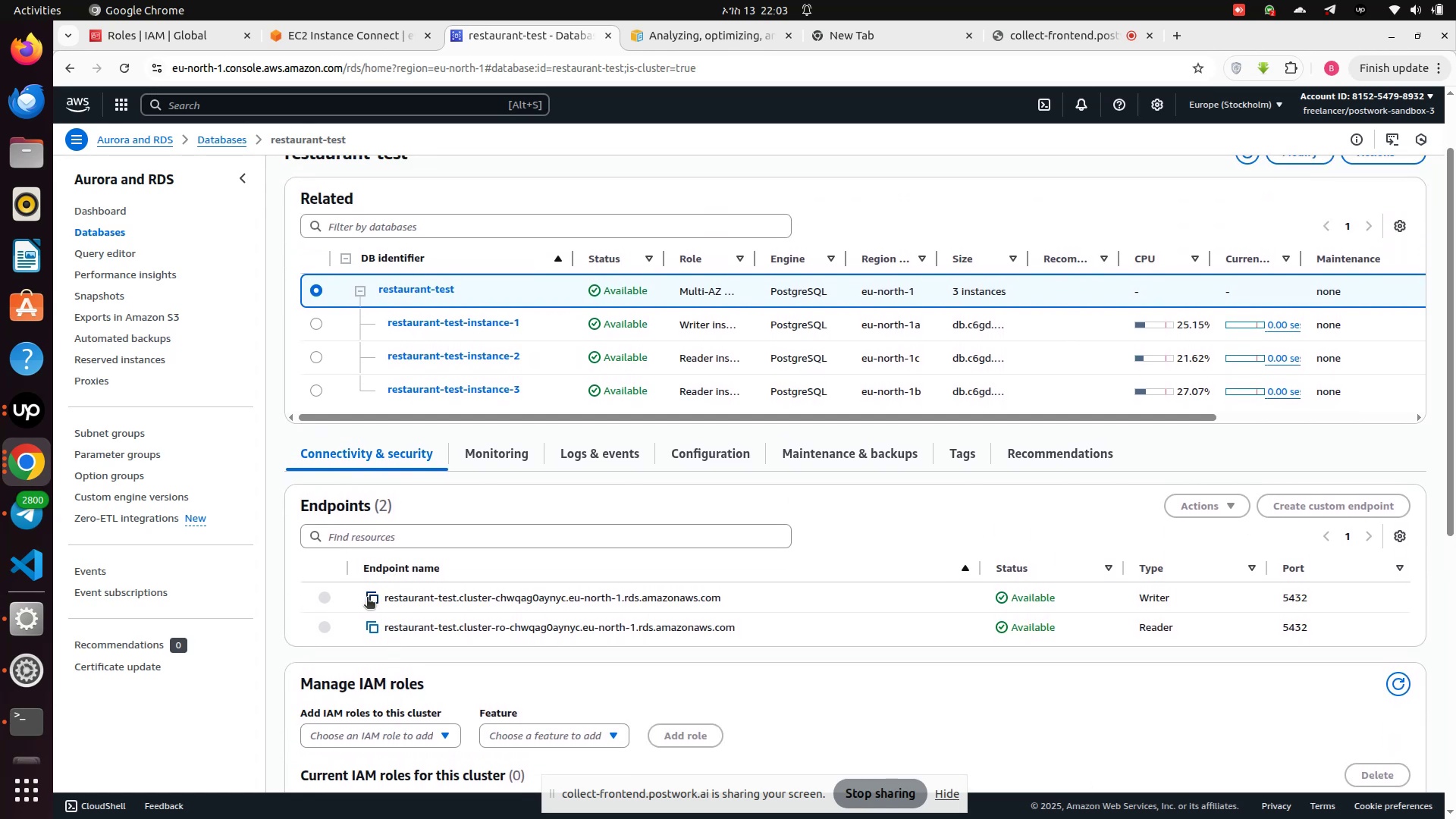 
left_click([367, 598])
 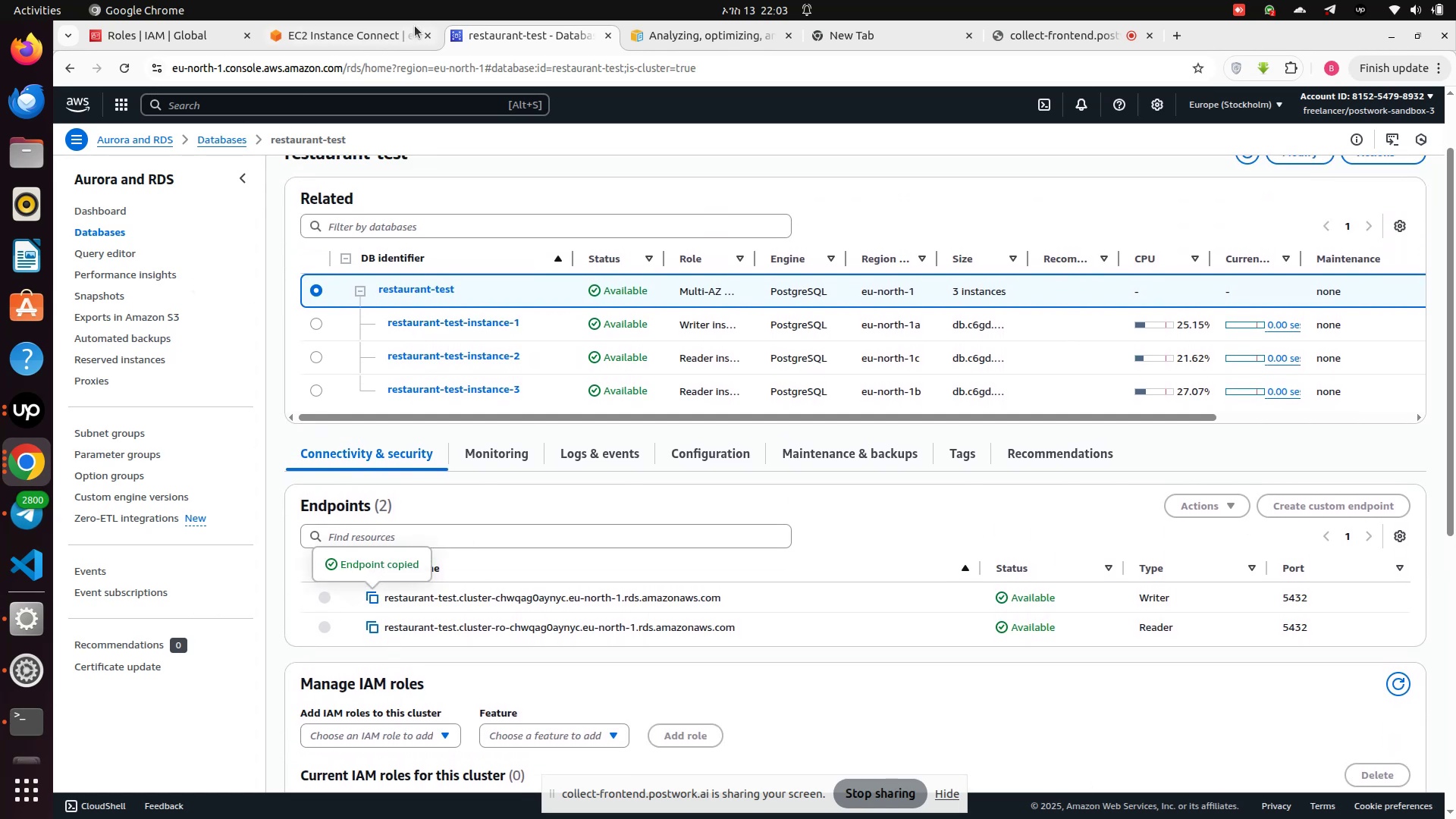 
left_click([375, 32])
 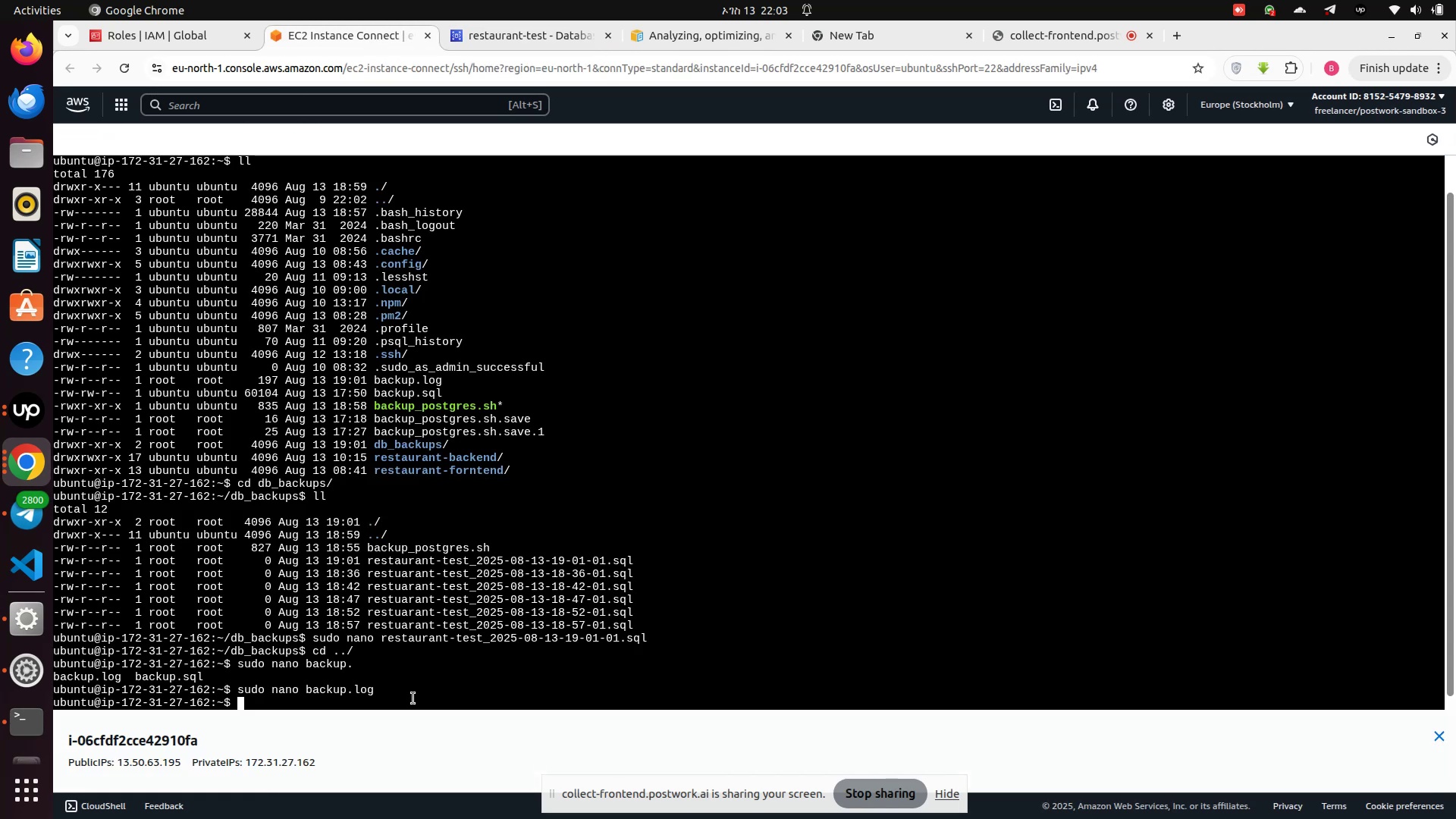 
type(sudo psql)
 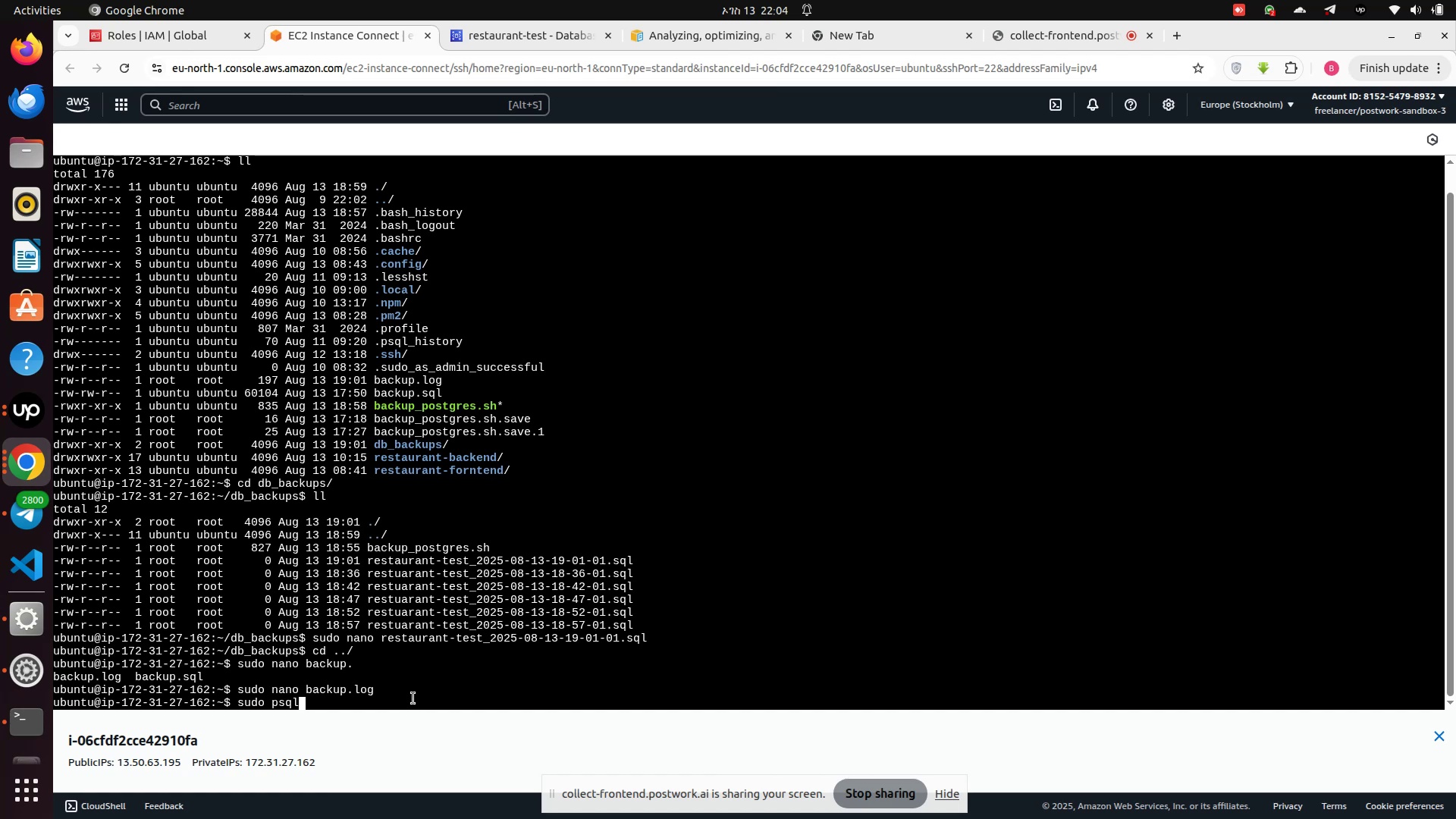 
hold_key(key=ShiftLeft, duration=2.07)
 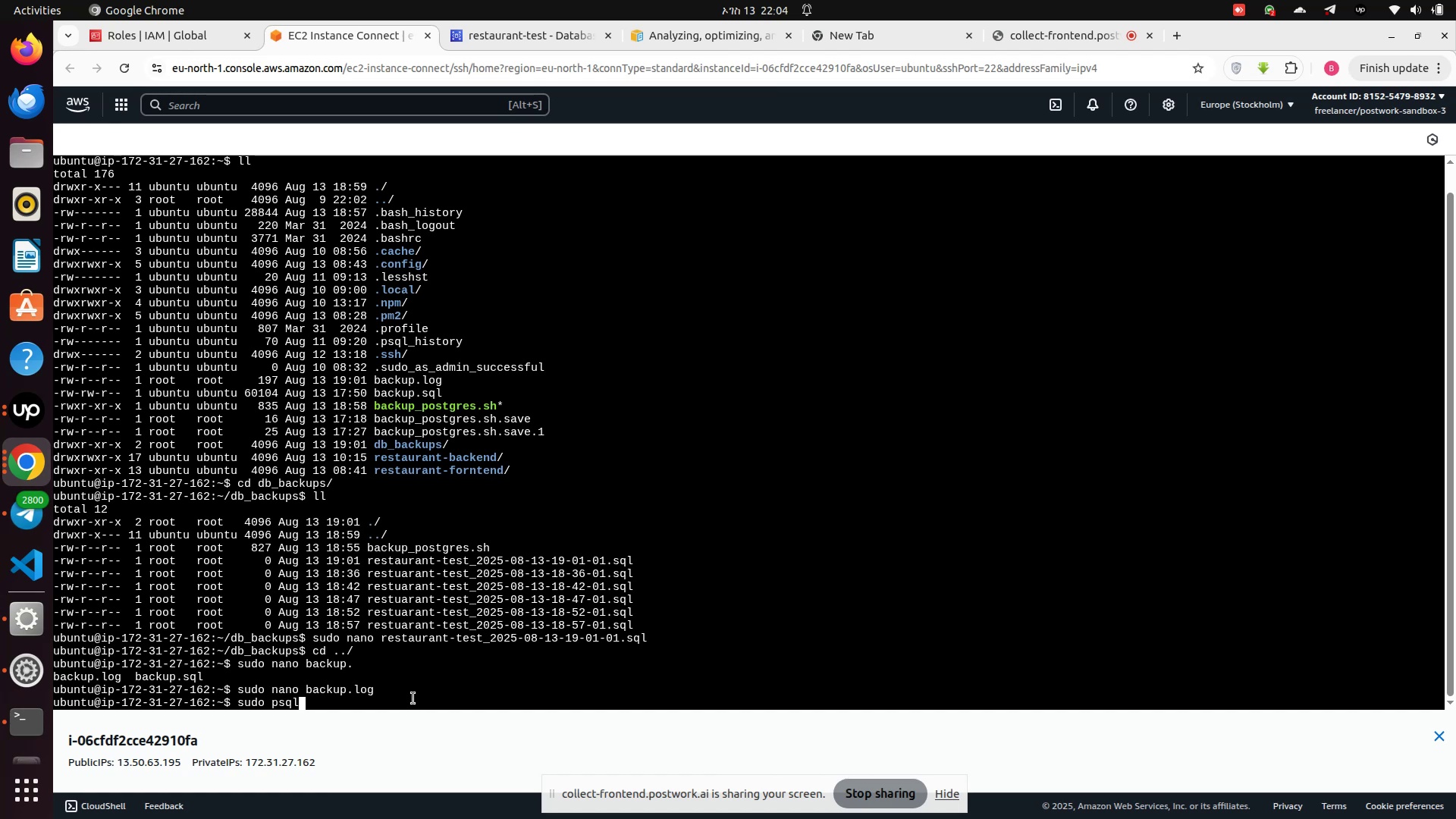 
type(_du)
key(Backspace)
key(Backspace)
key(Backspace)
key(Backspace)
key(Backspace)
key(Backspace)
type(sql)
 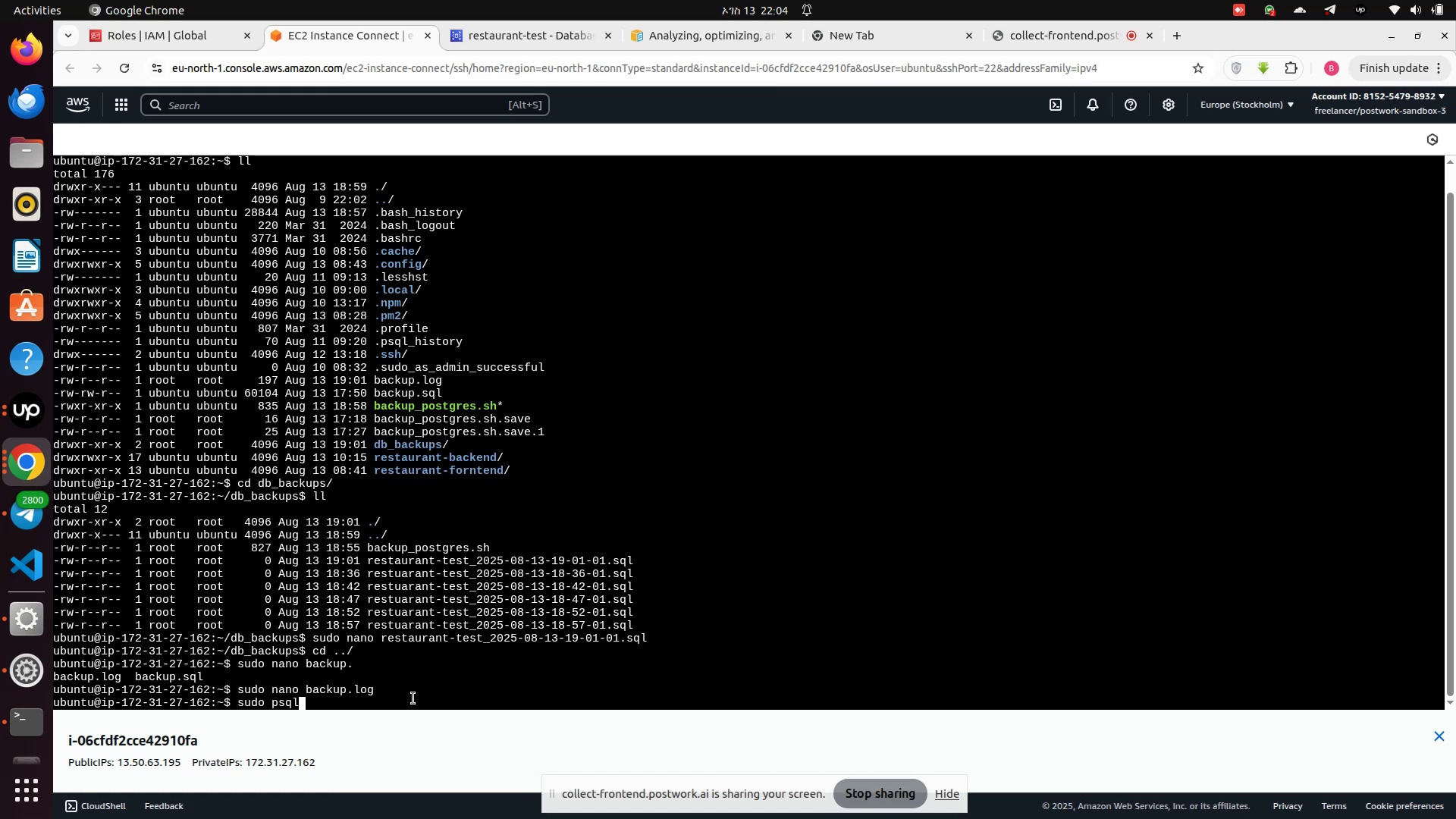 
key(ArrowUp)
 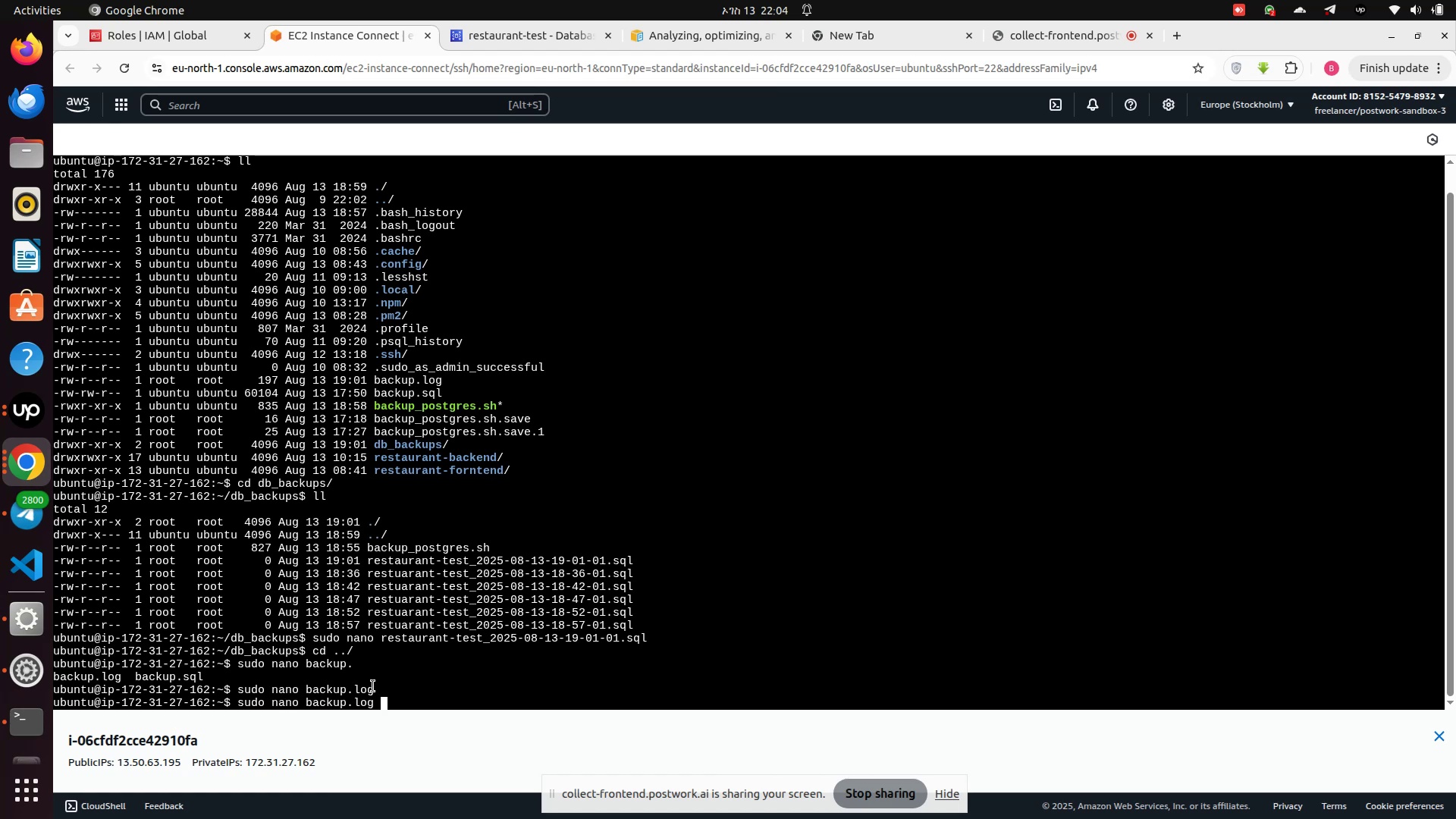 
key(ArrowUp)
 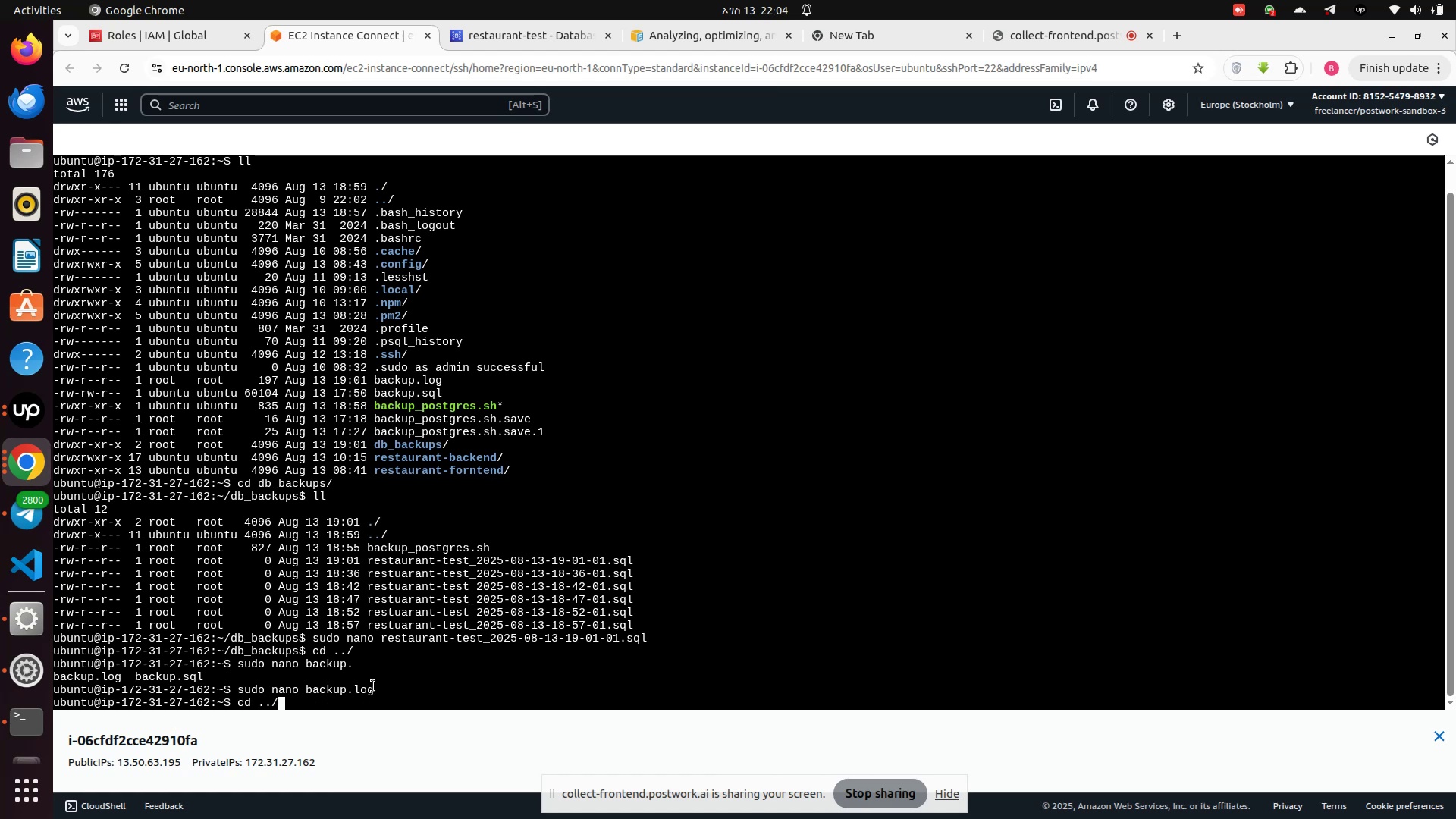 
key(ArrowDown)
 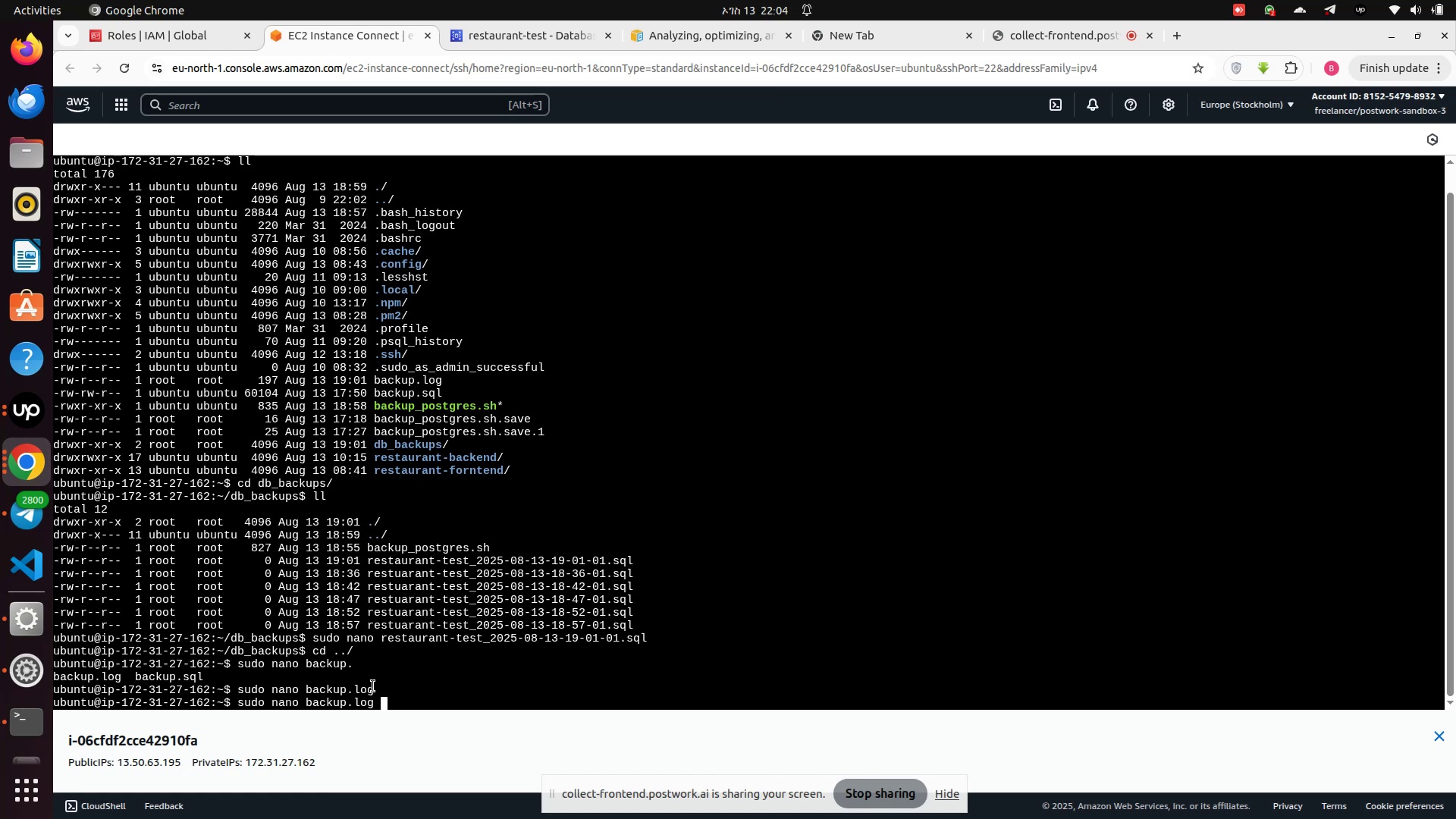 
key(Enter)
 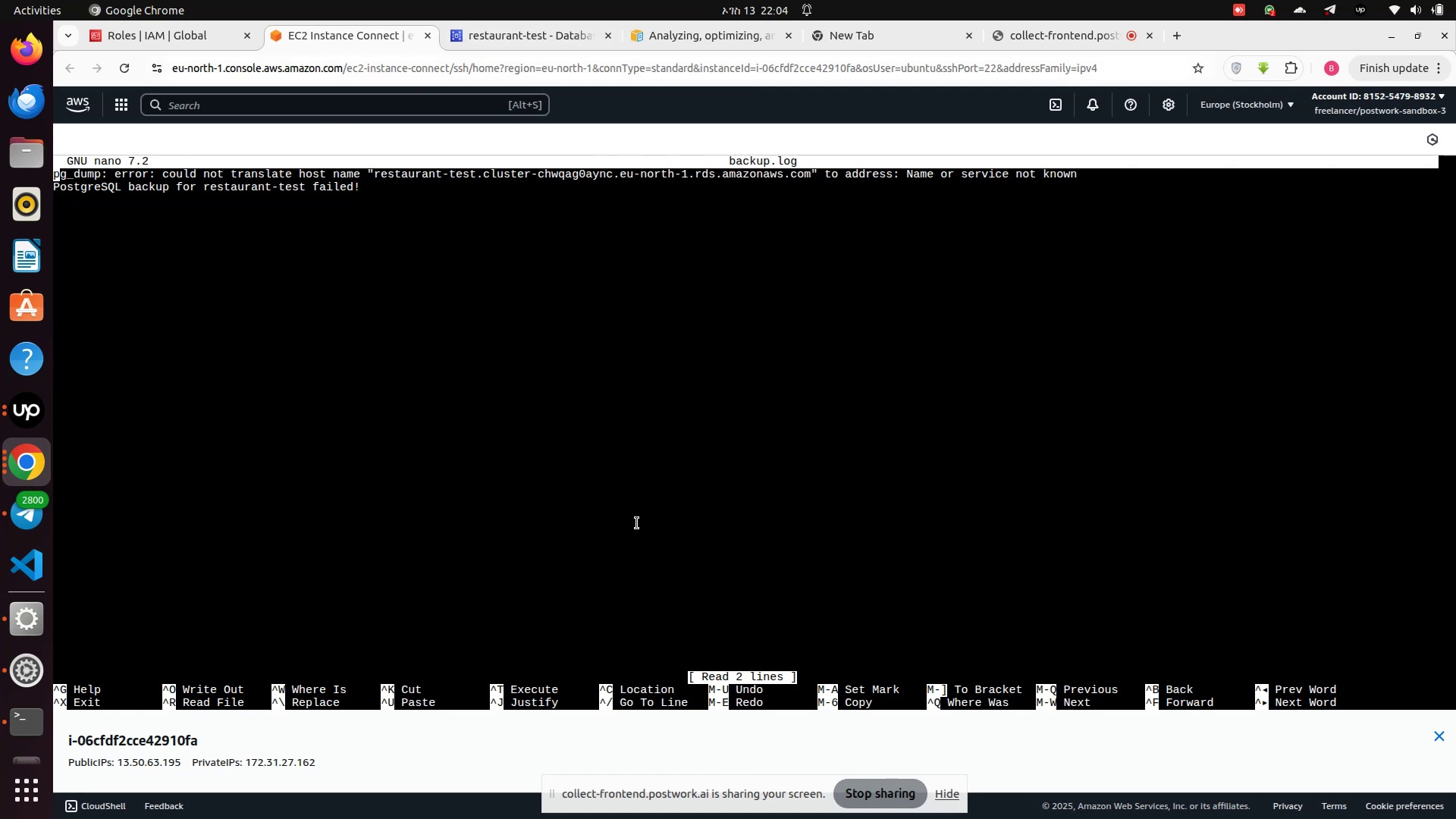 
wait(14.46)
 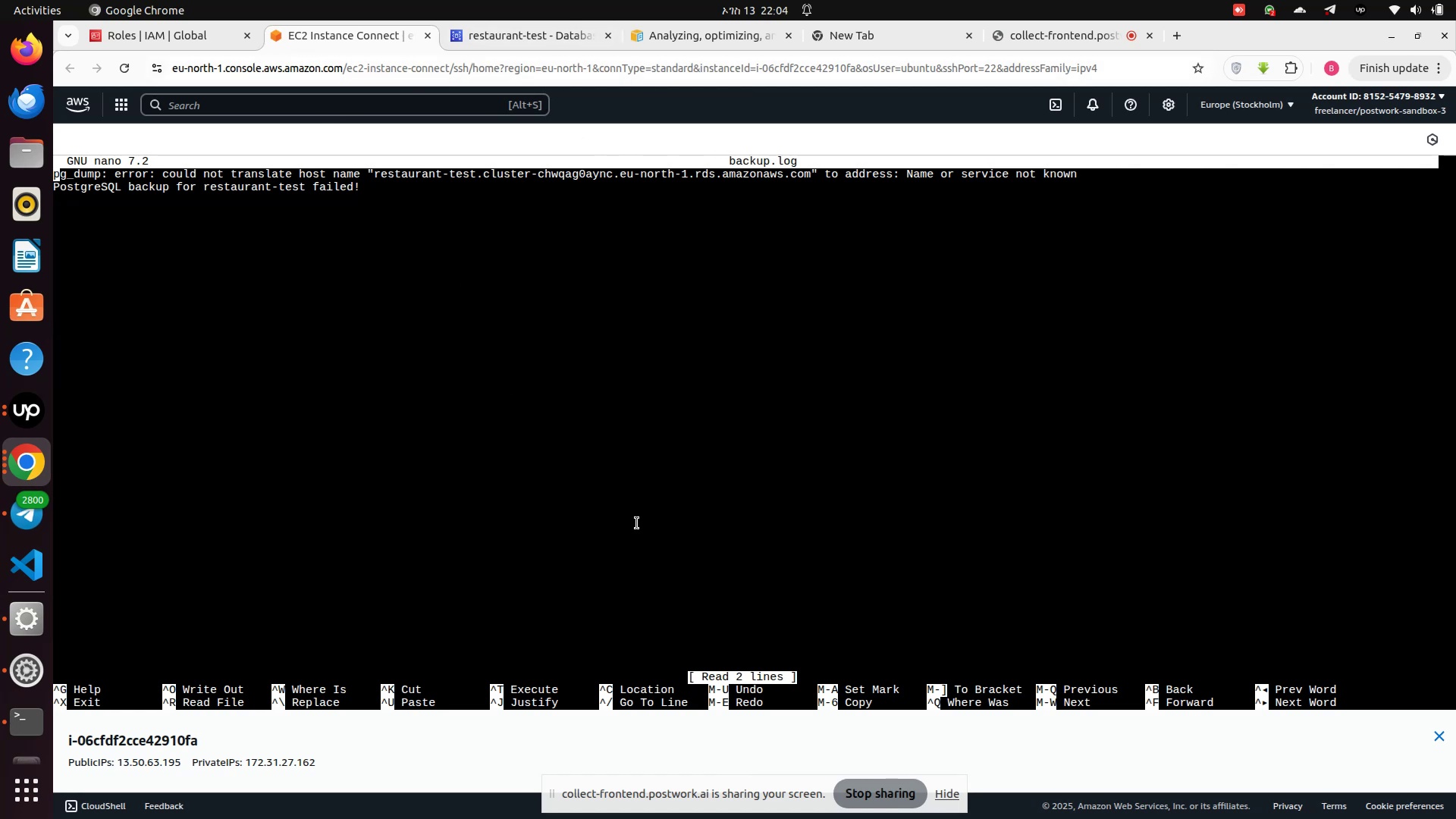 
left_click([512, 33])
 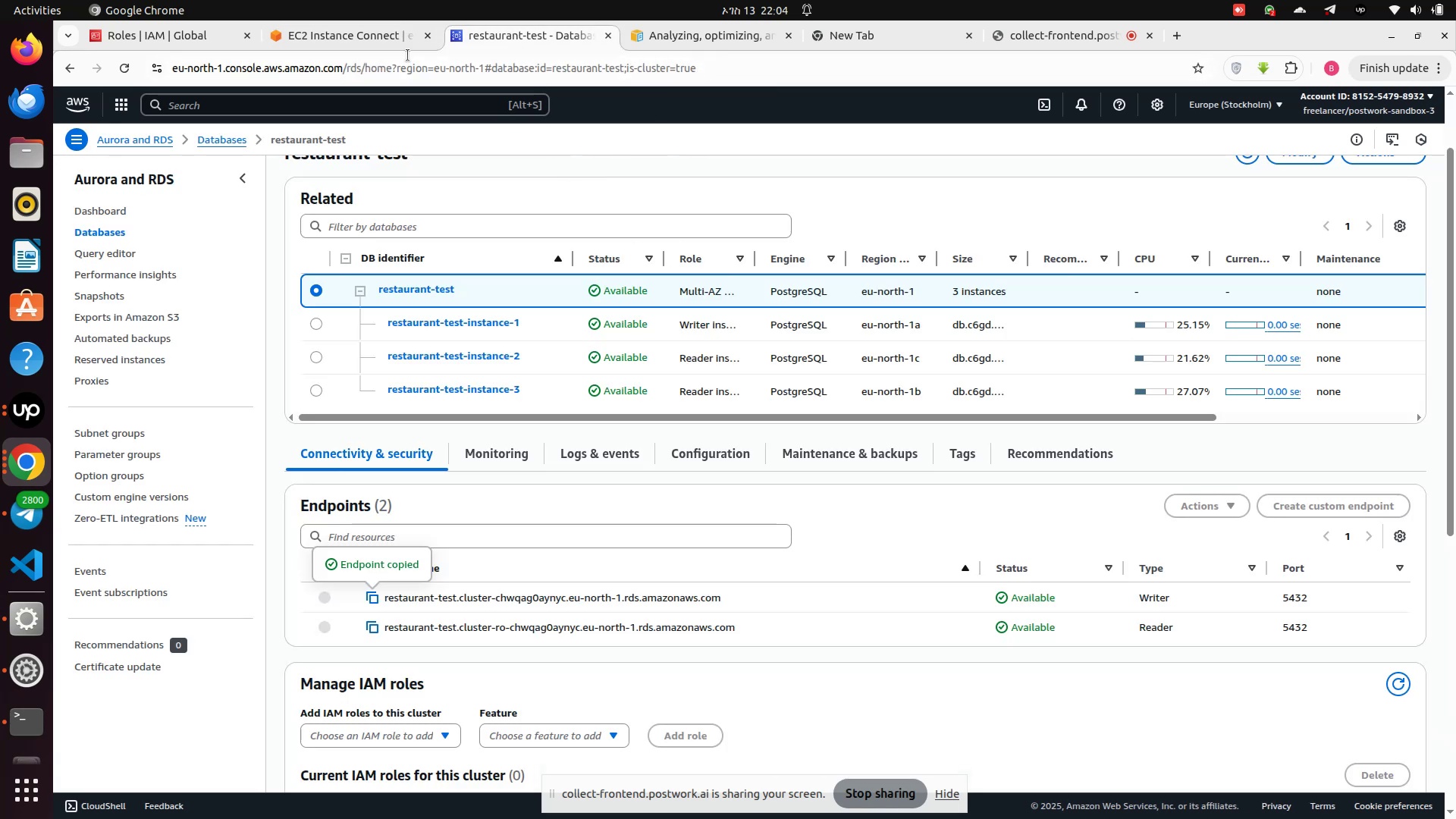 
left_click([348, 39])
 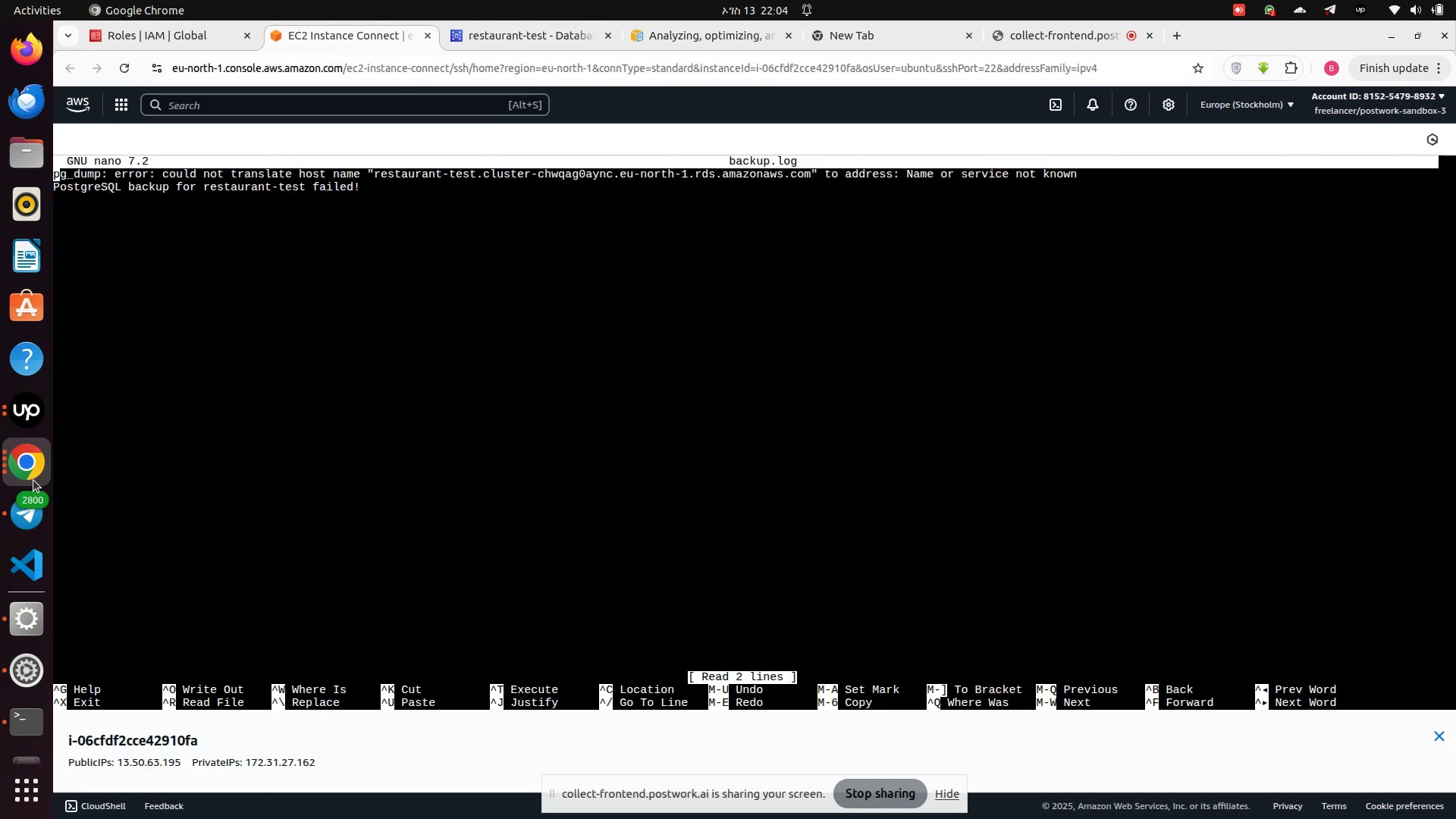 
left_click([28, 483])
 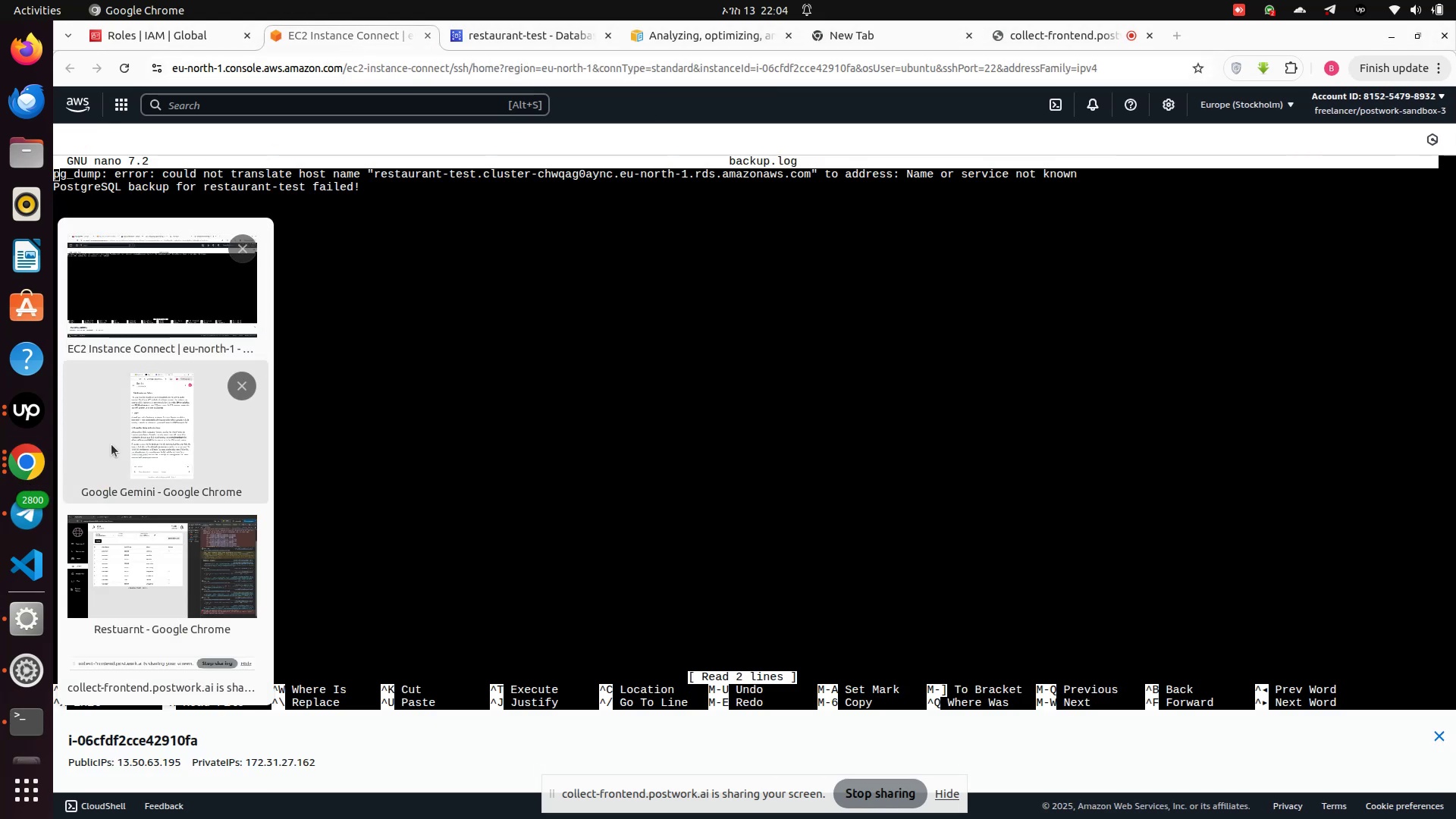 
left_click([114, 443])
 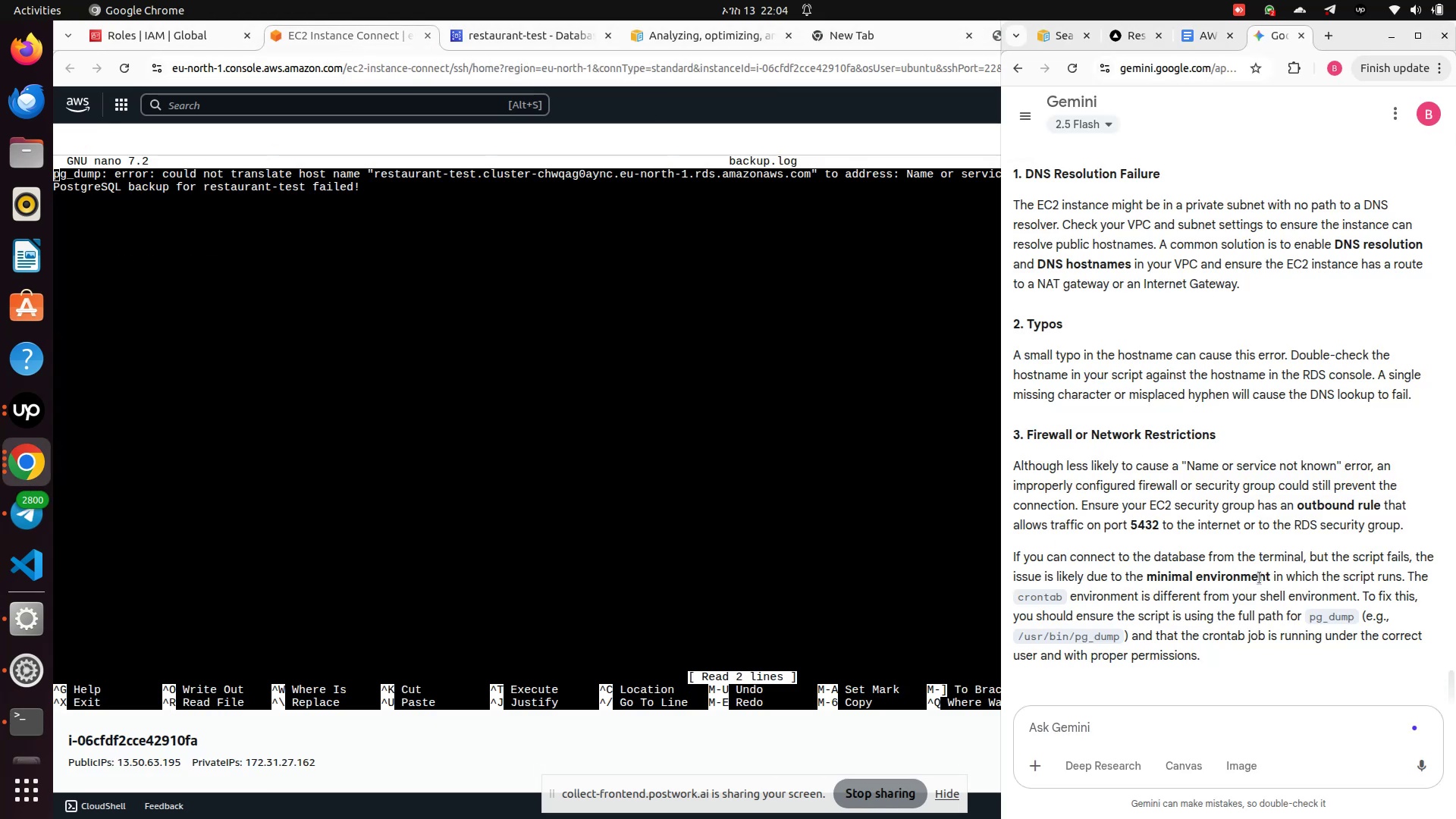 
scroll: coordinate [1262, 578], scroll_direction: down, amount: 2.0
 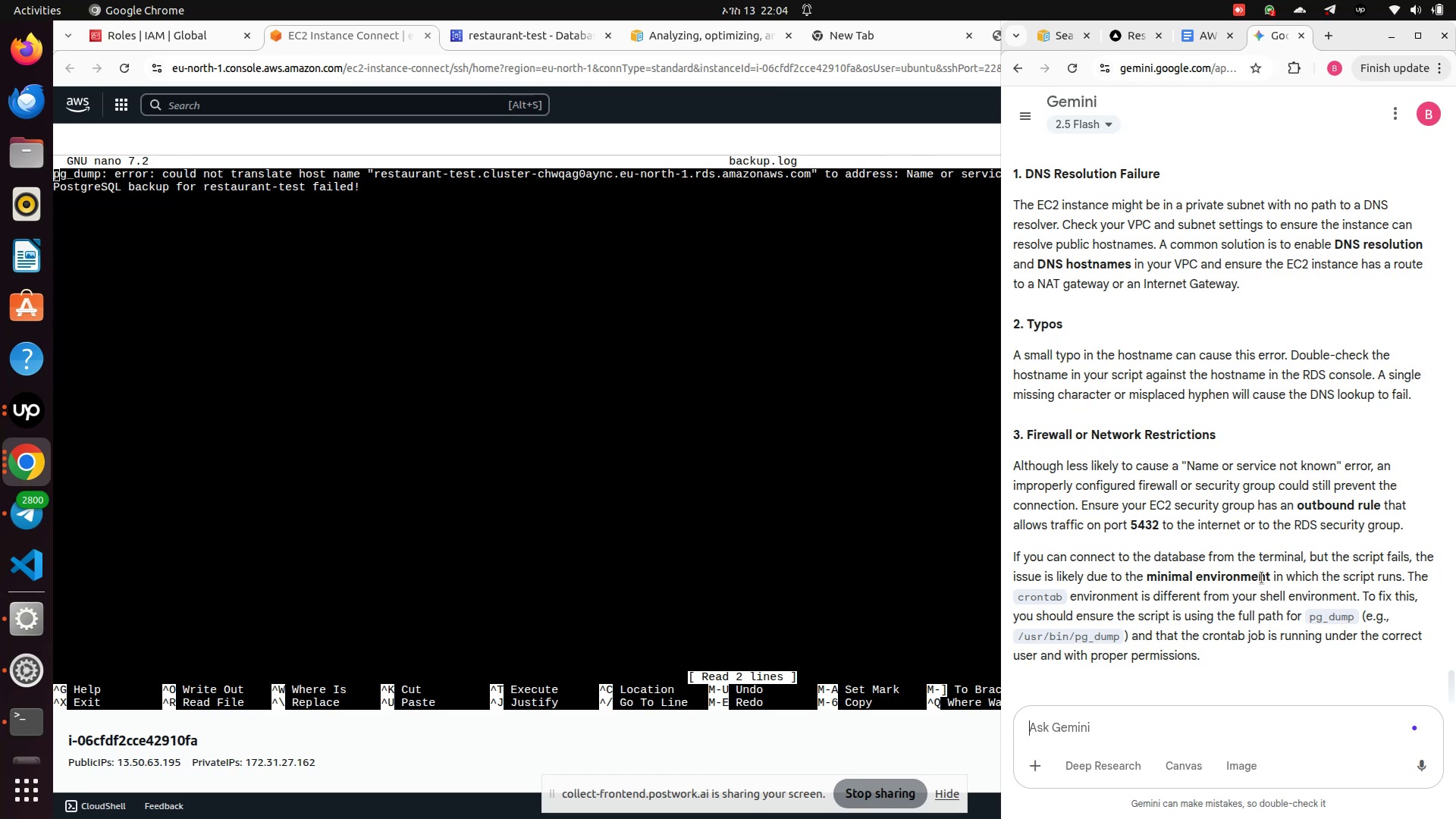 
wait(13.73)
 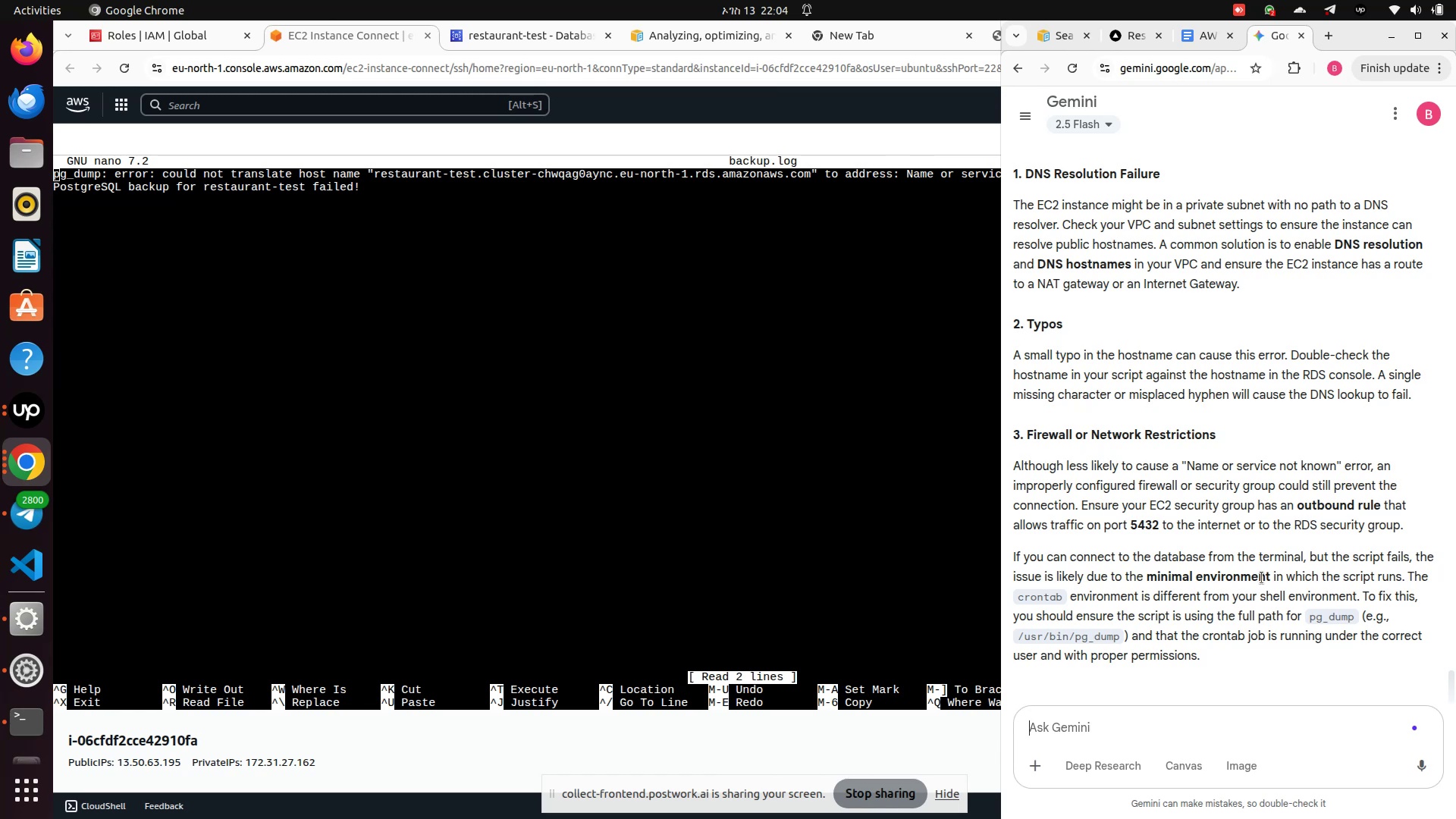 
left_click([475, 30])
 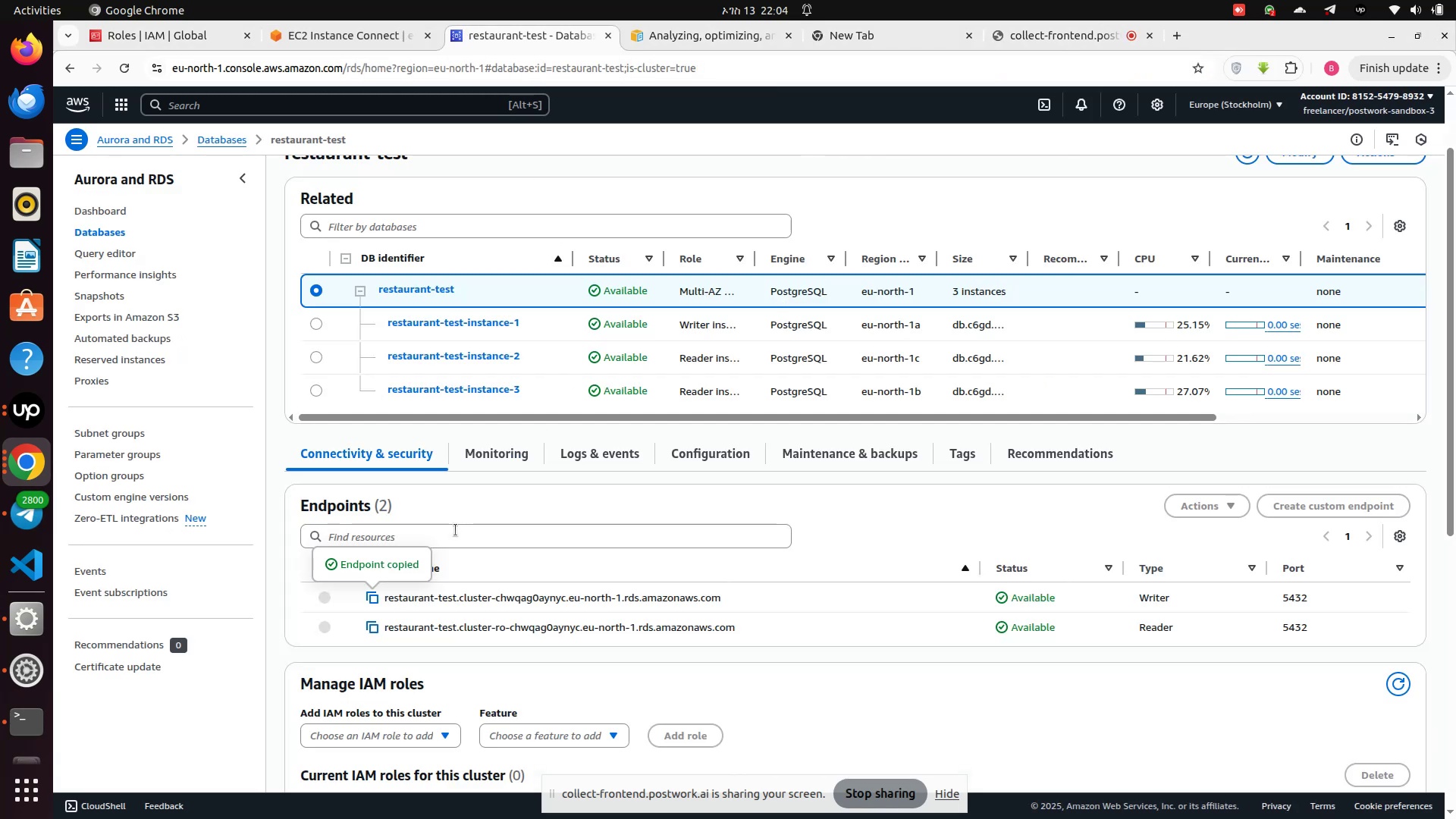 
scroll: coordinate [466, 518], scroll_direction: down, amount: 2.0
 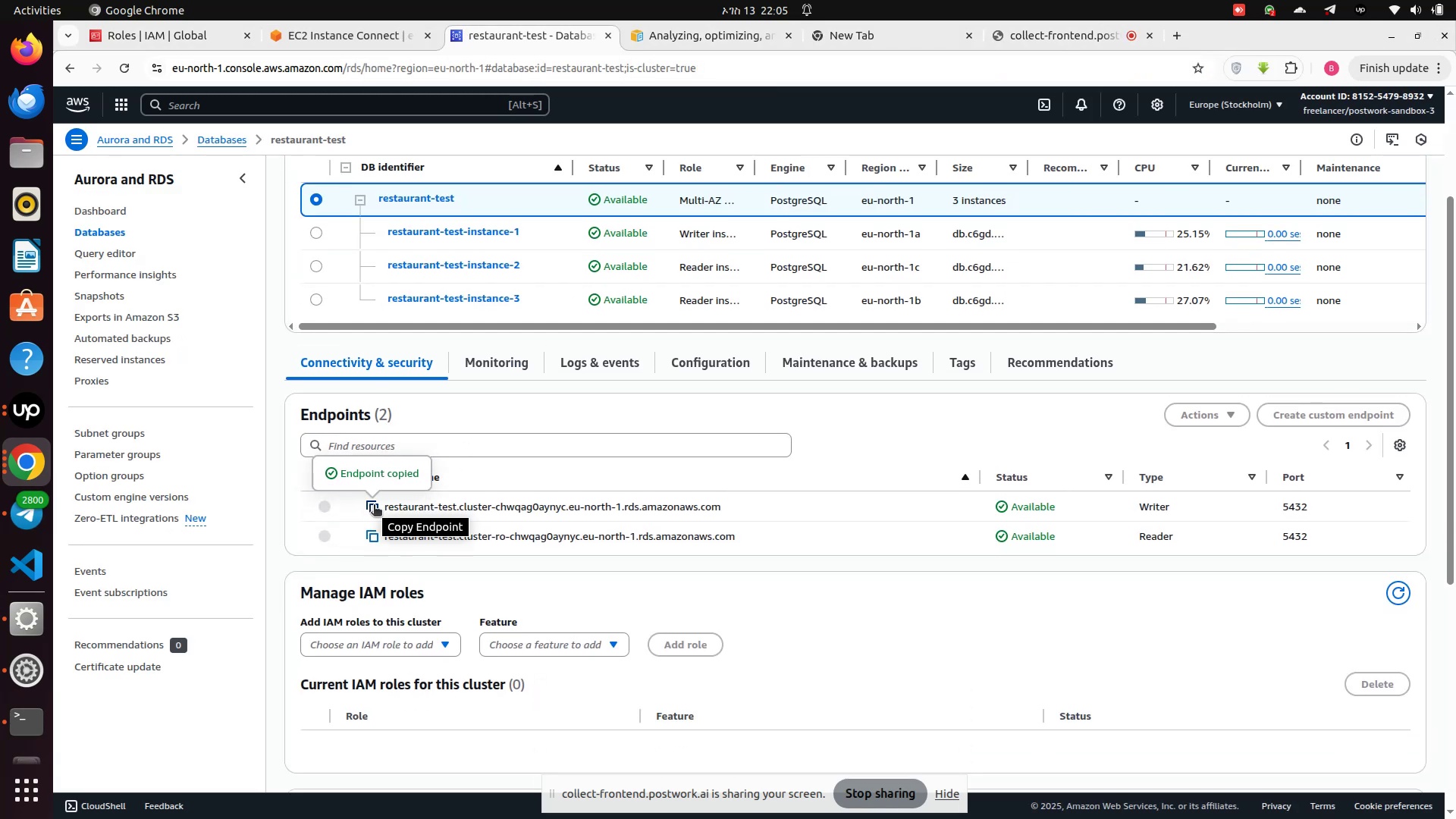 
wait(5.3)
 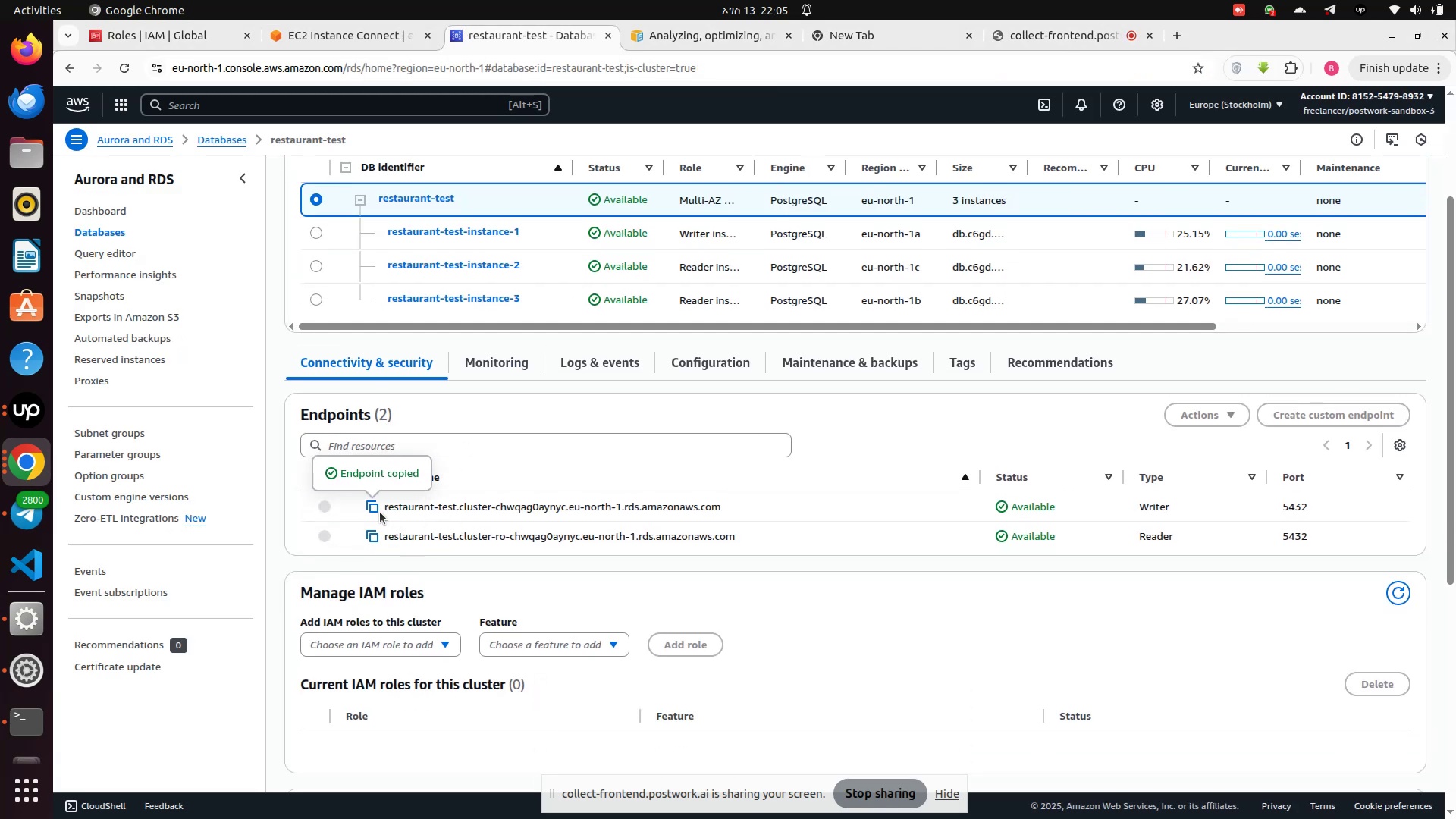 
left_click([374, 506])
 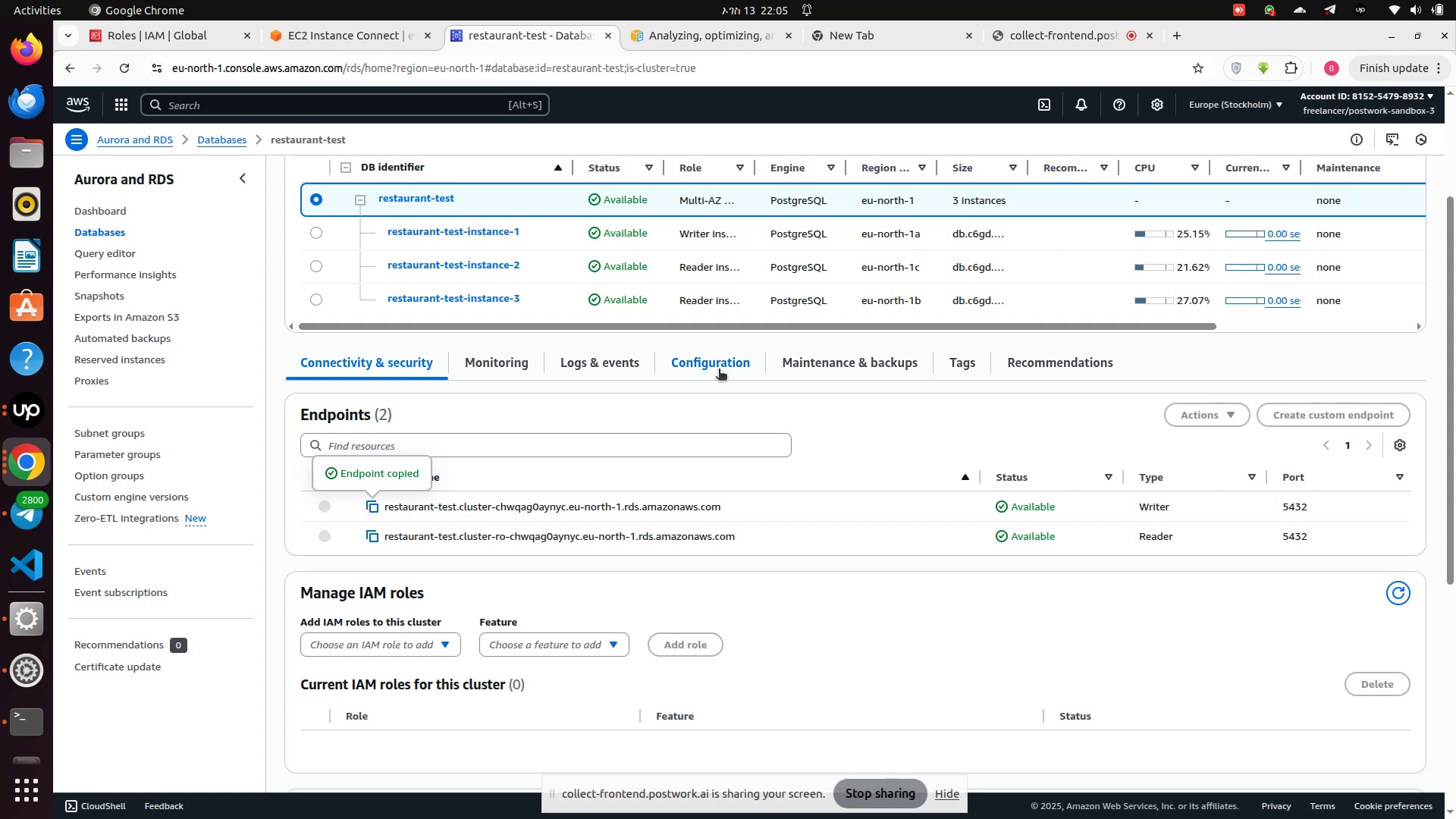 
scroll: coordinate [719, 370], scroll_direction: down, amount: 4.0
 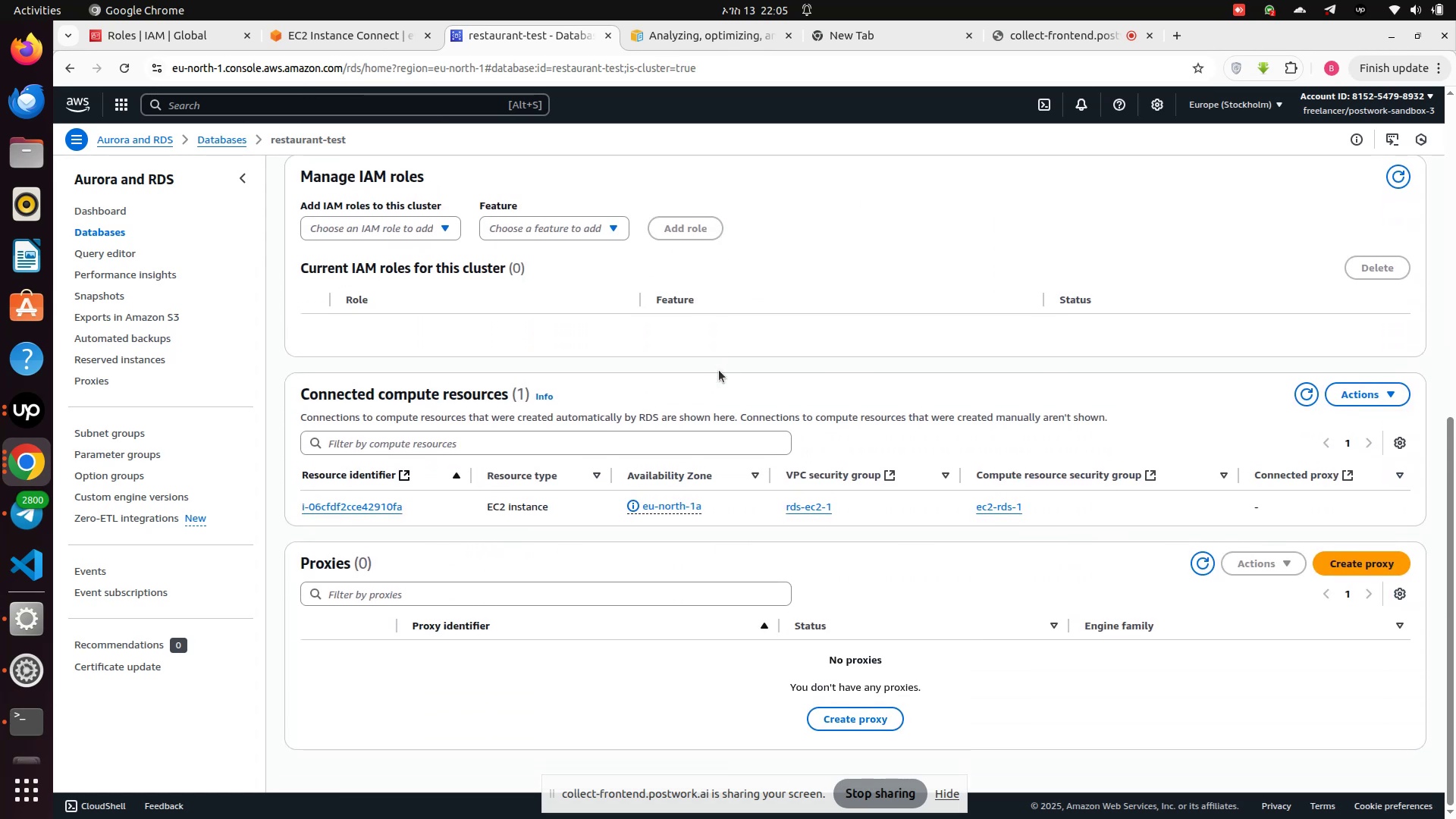 
left_click([824, 479])
 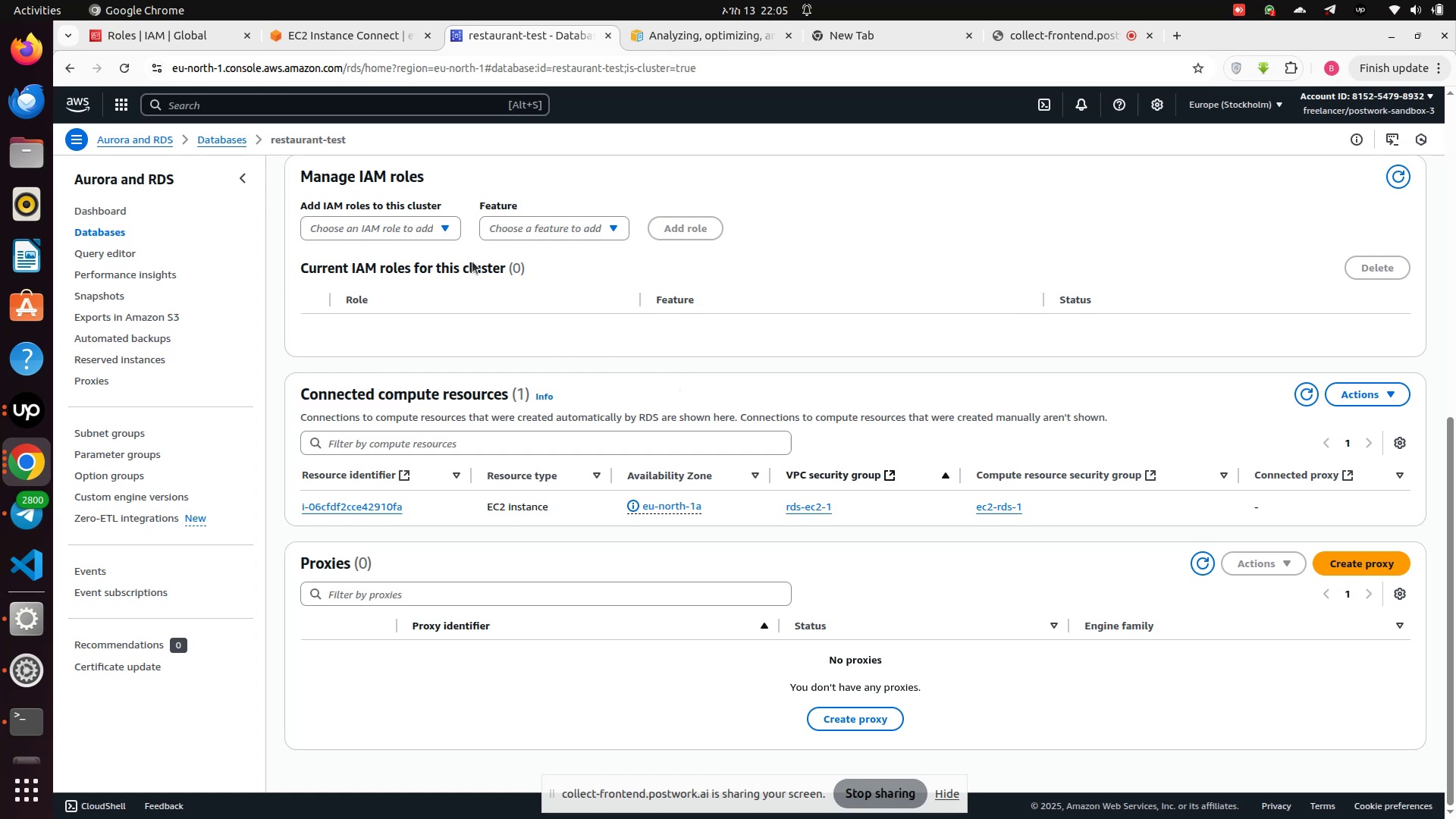 
left_click([334, 42])
 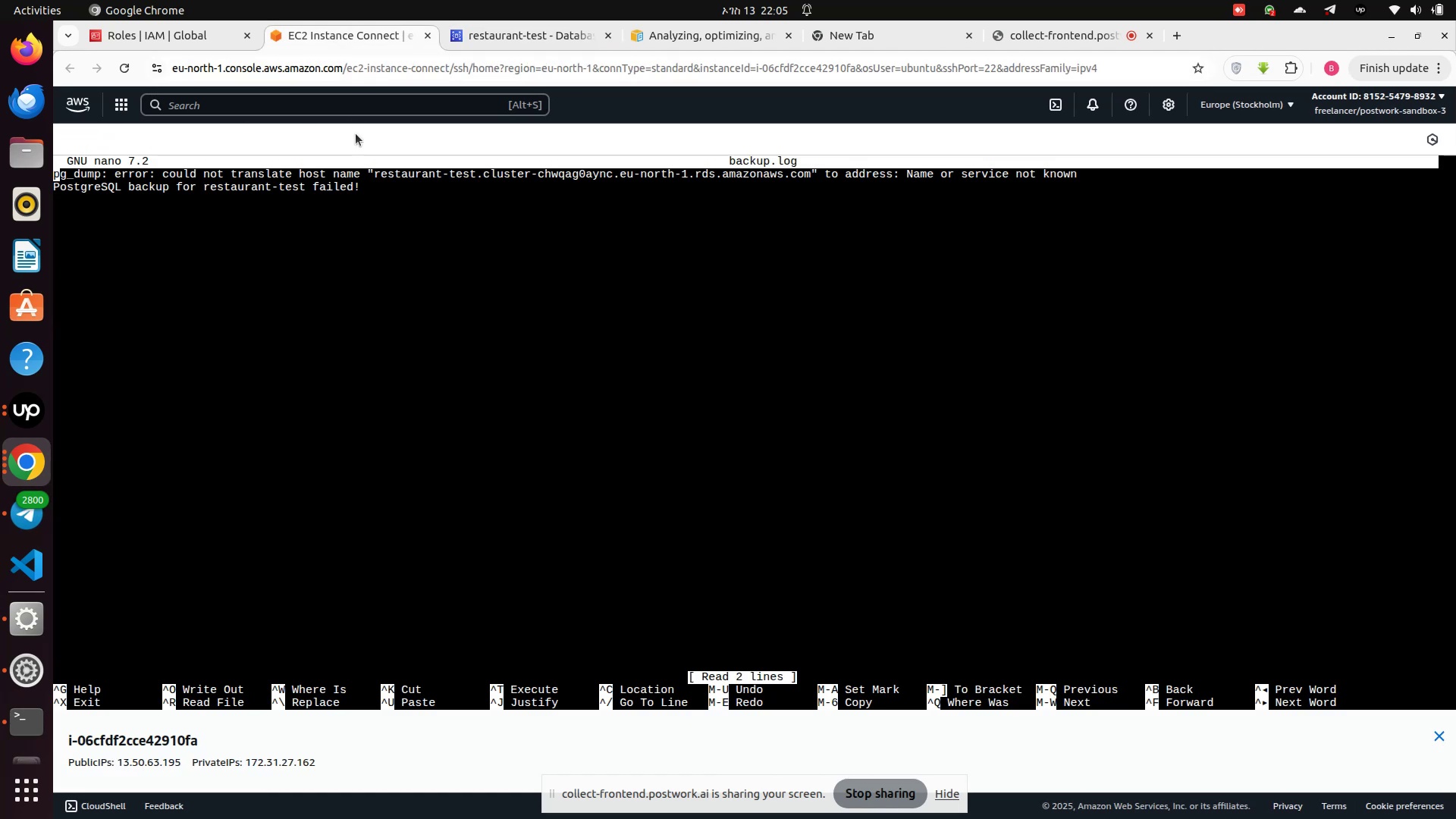 
left_click_drag(start_coordinate=[379, 196], to_coordinate=[55, 175])
 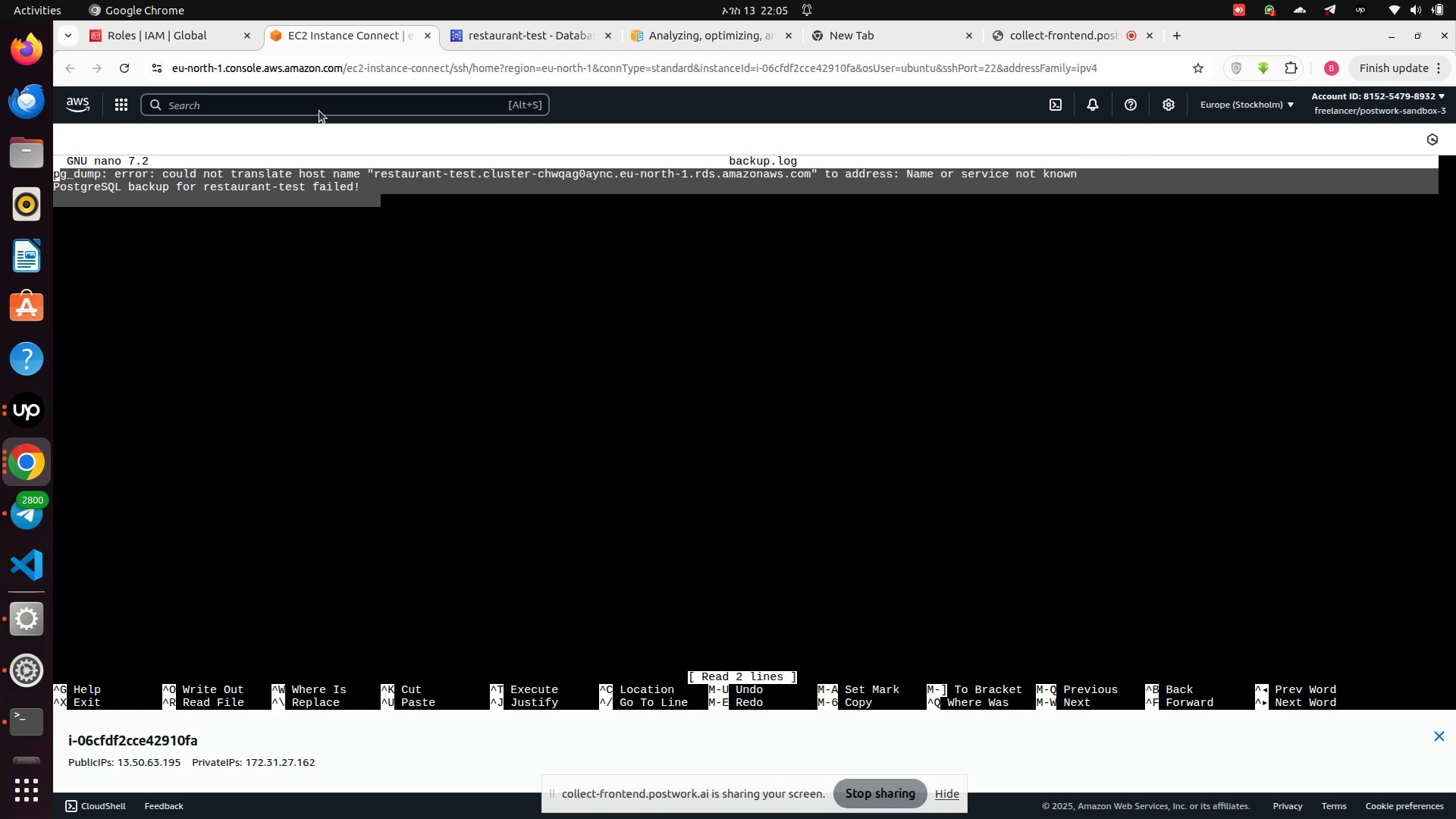 
wait(5.78)
 